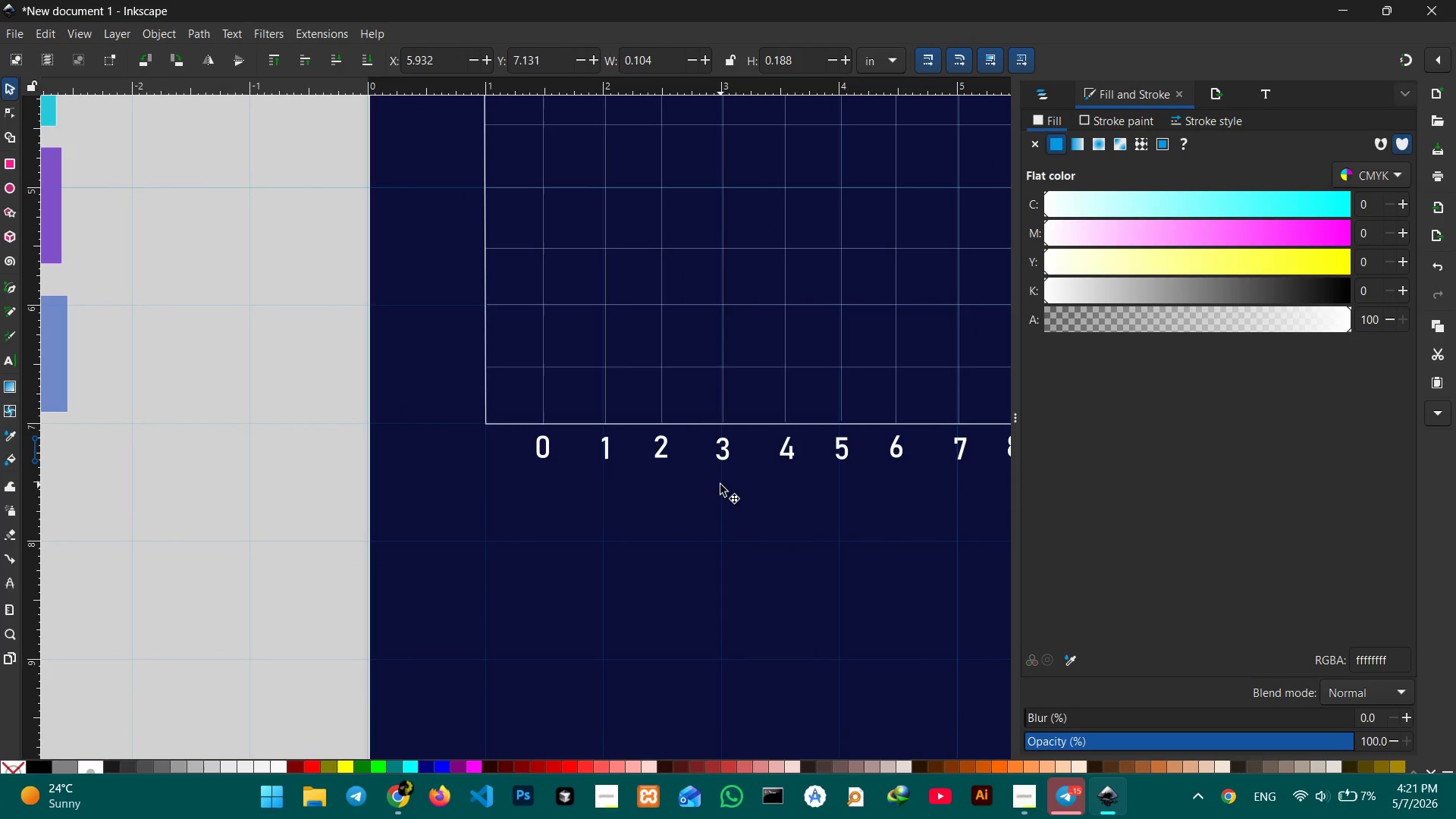 
left_click_drag(start_coordinate=[446, 463], to_coordinate=[770, 507])
 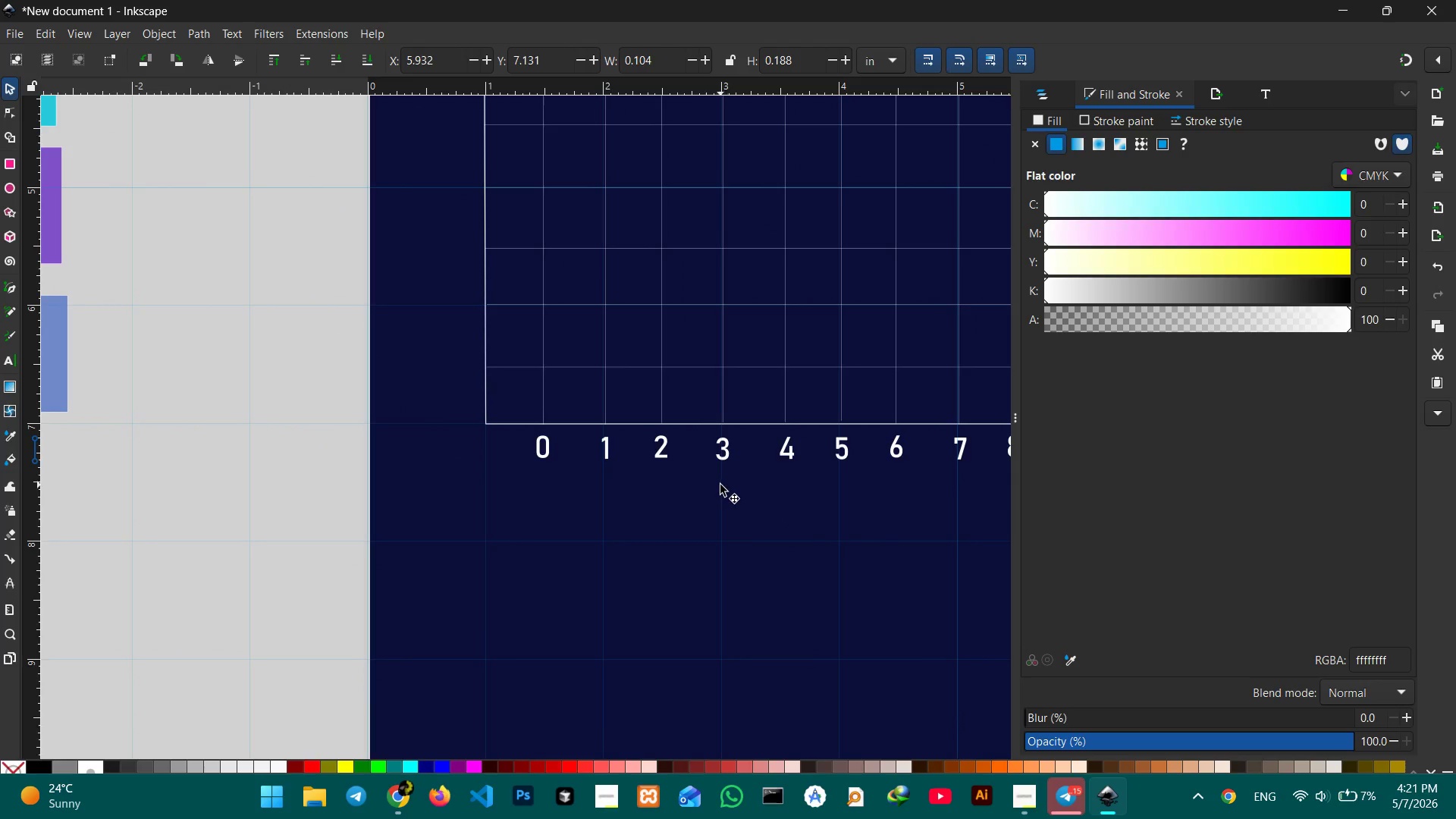 
key(Control+V)
 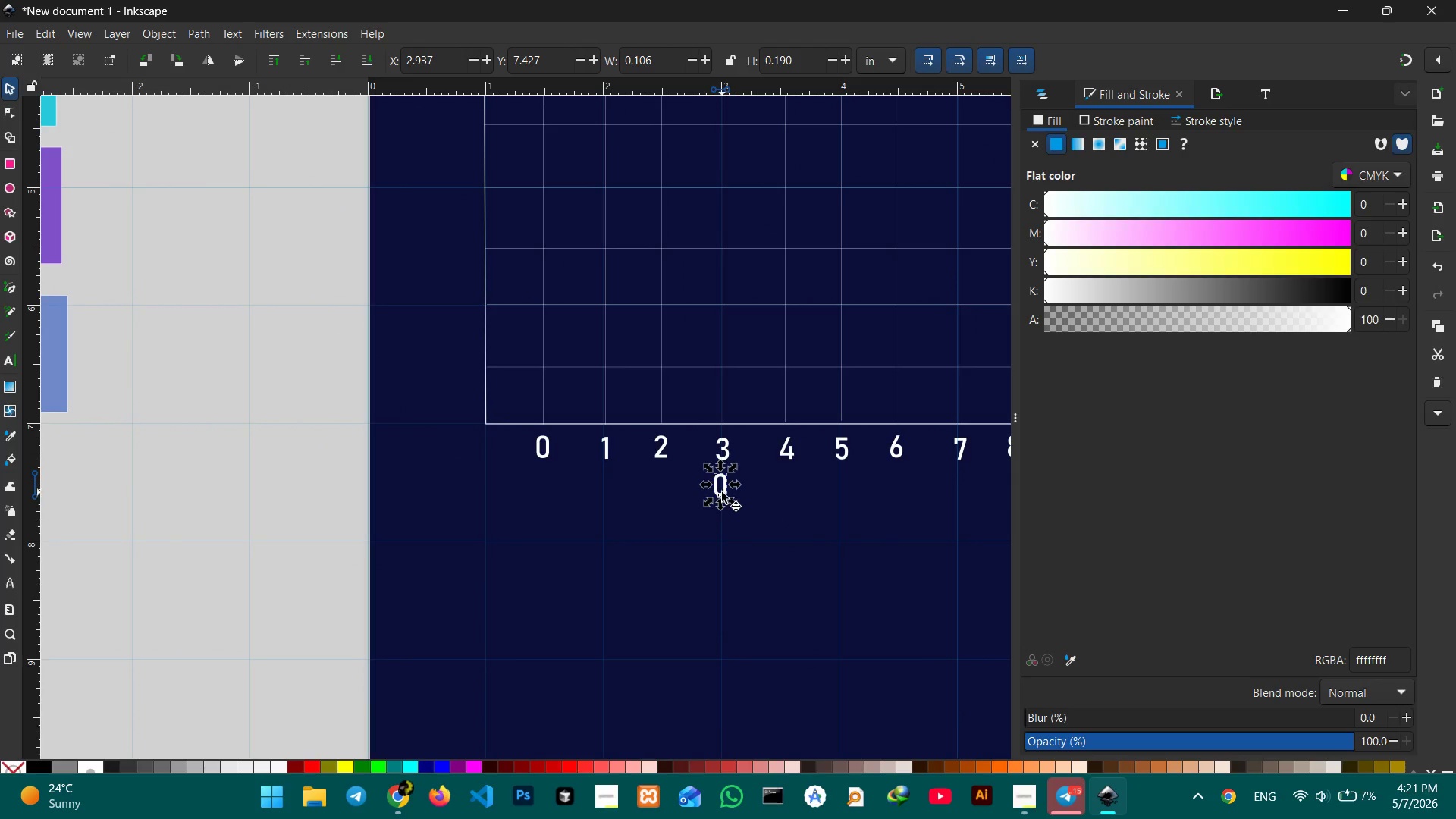 
left_click_drag(start_coordinate=[722, 492], to_coordinate=[405, 362])
 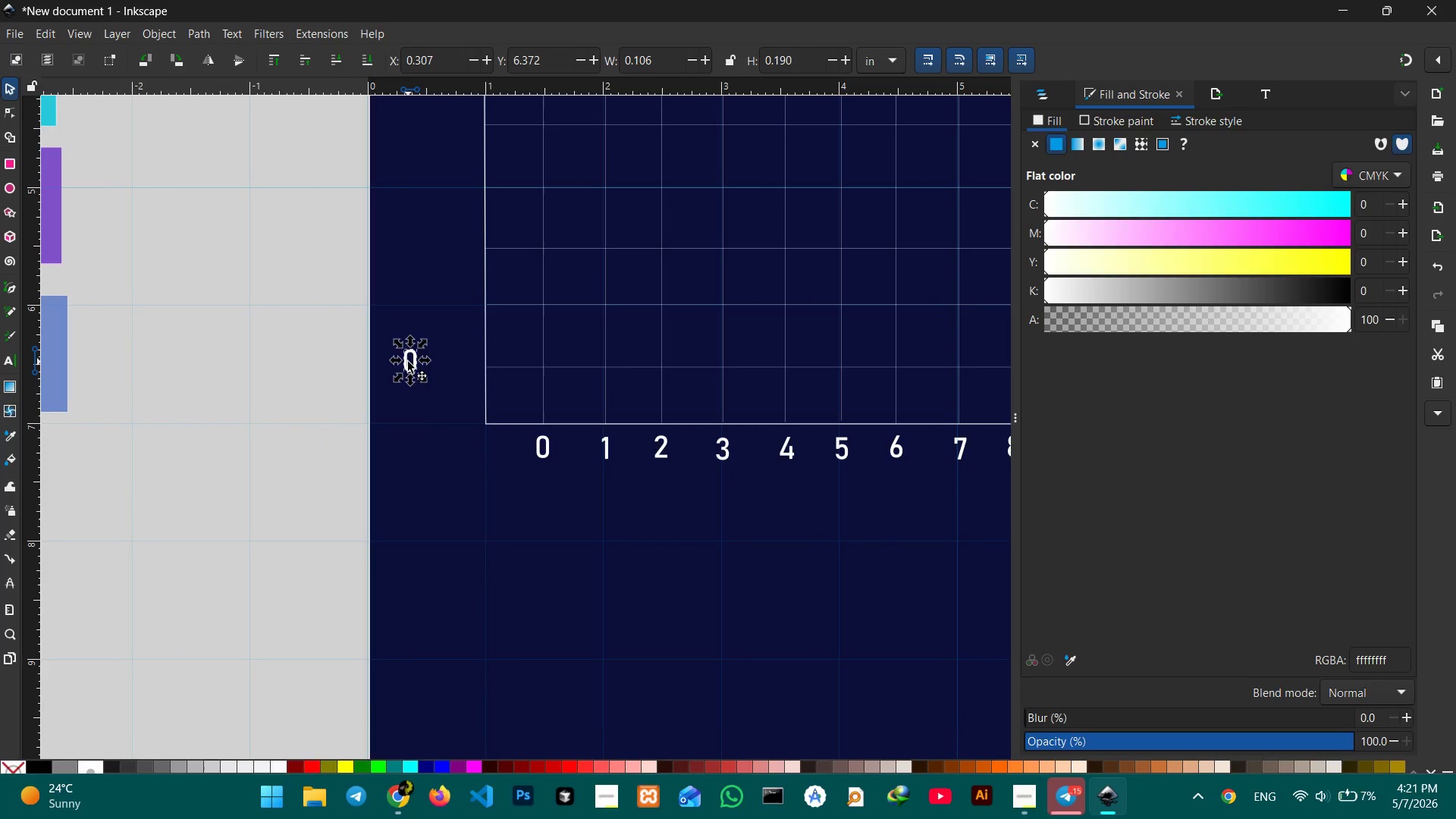 
double_click([408, 362])
 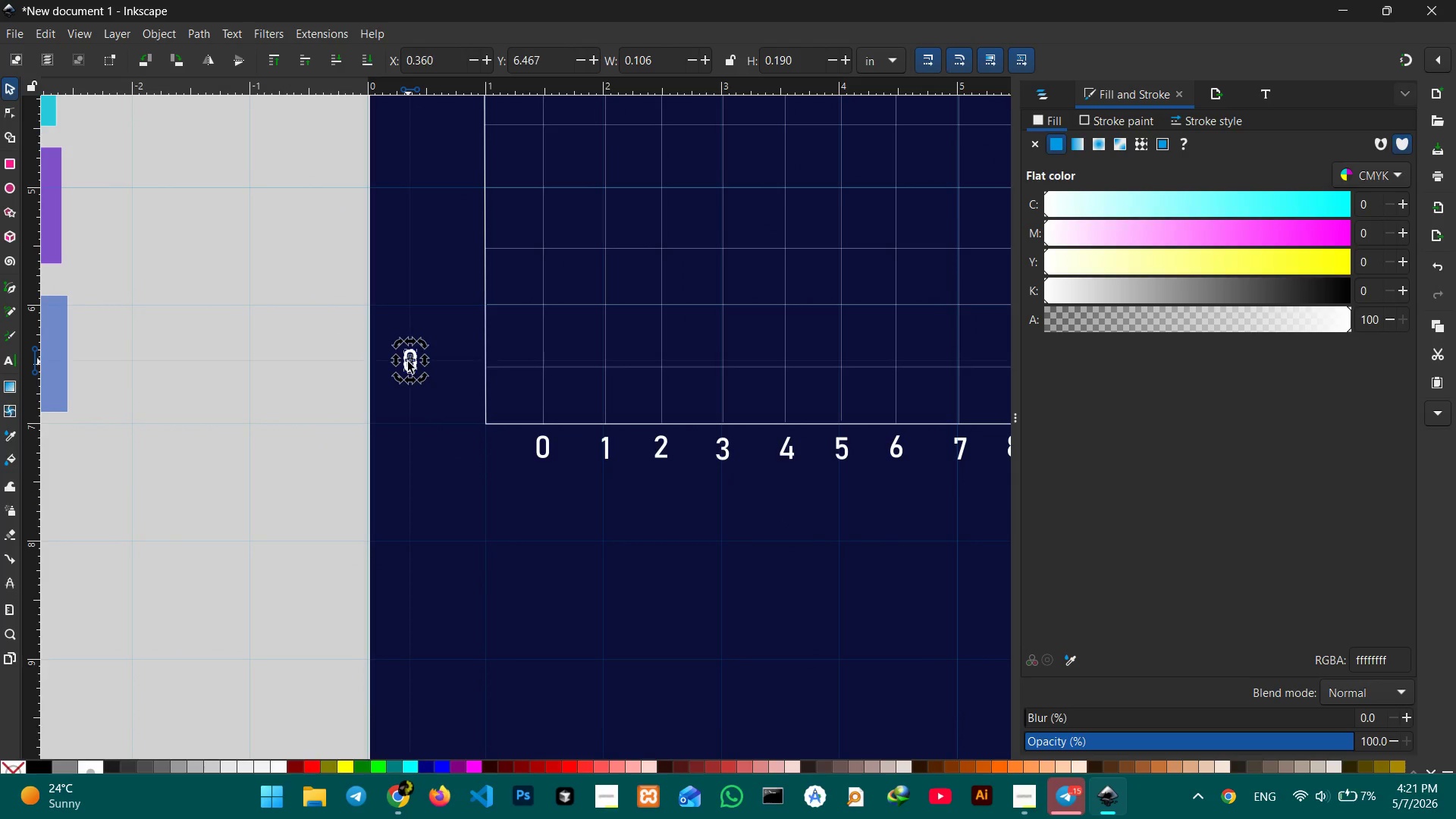 
triple_click([408, 362])
 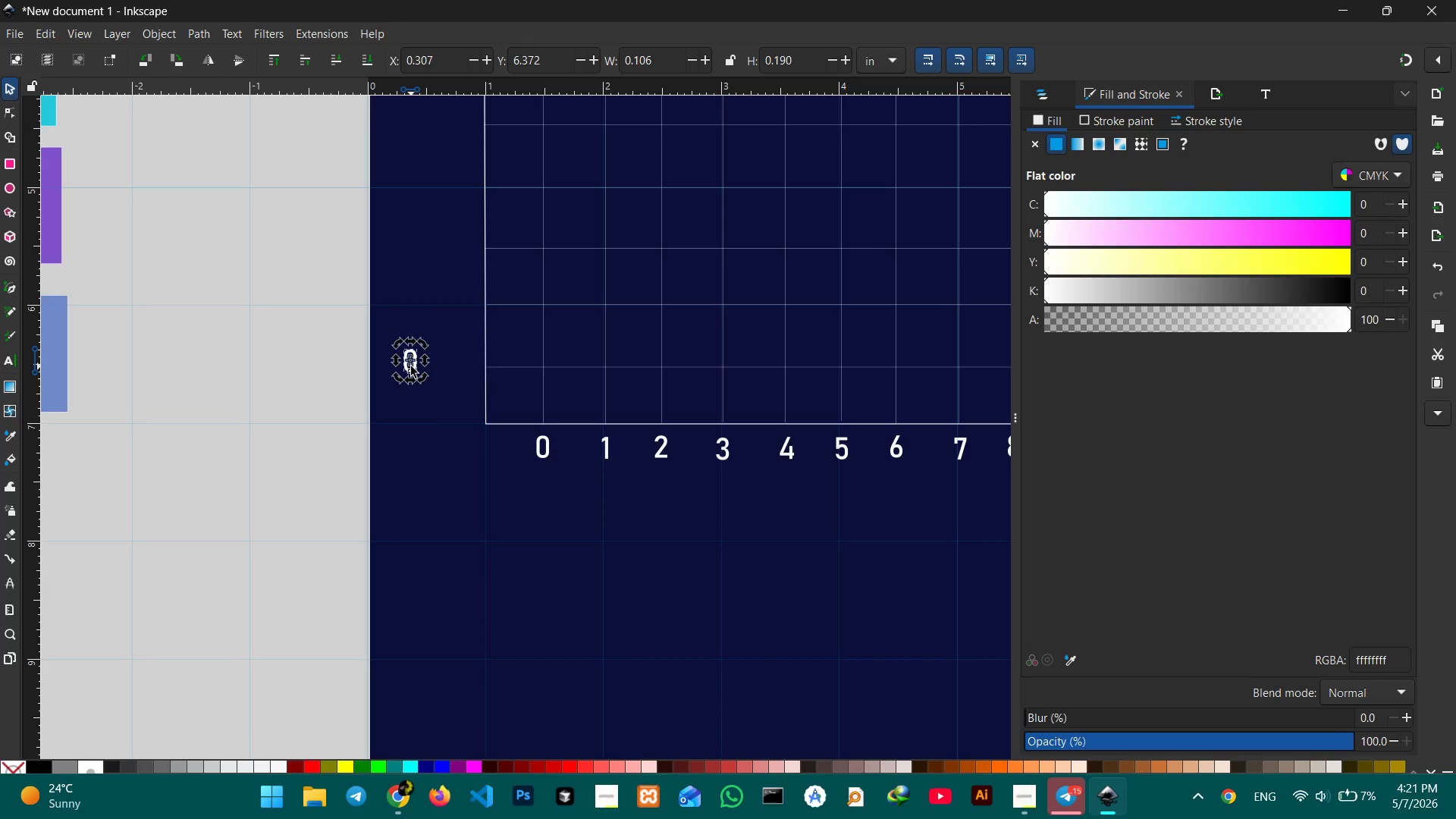 
double_click([411, 366])
 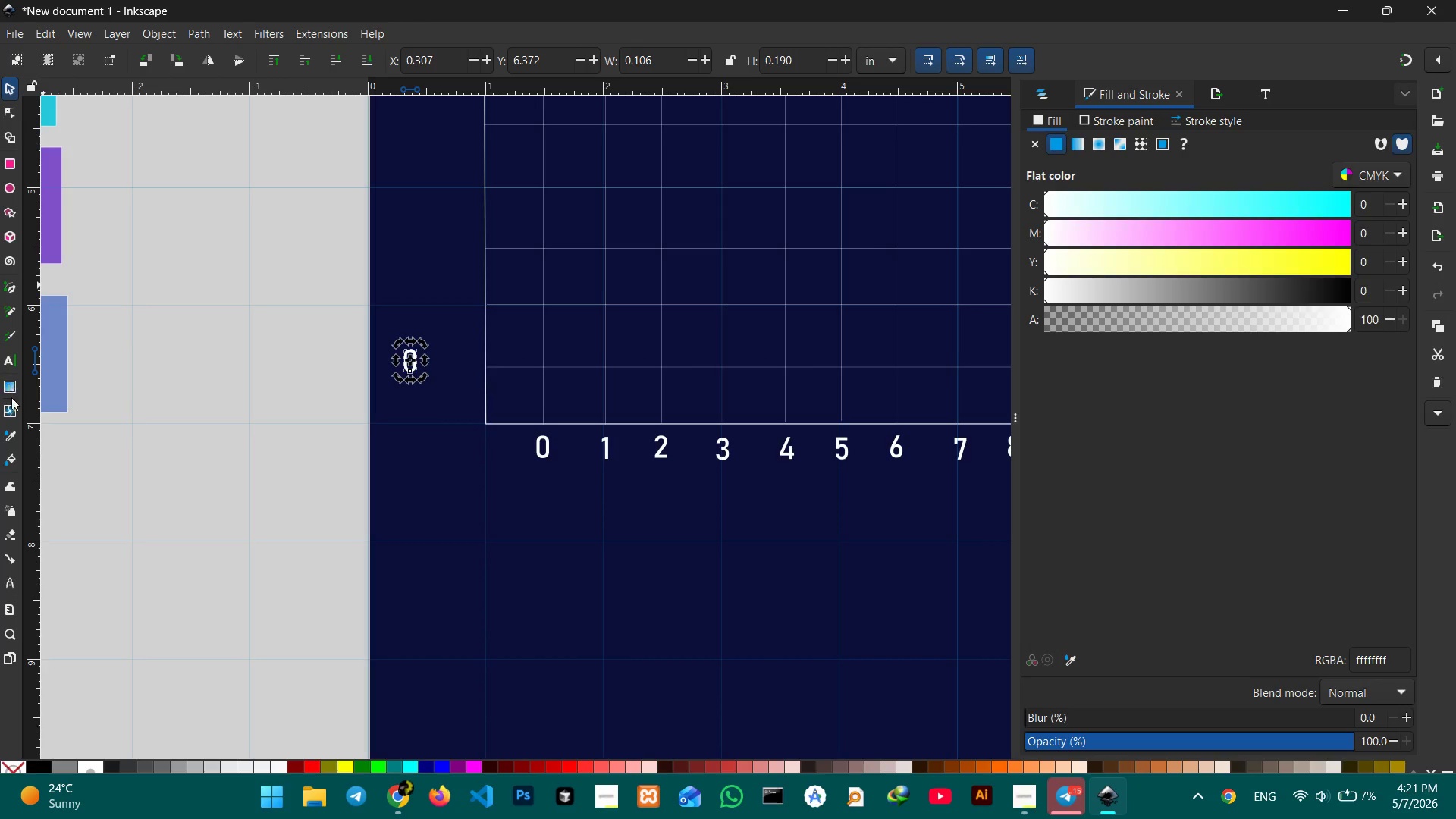 
left_click([11, 363])
 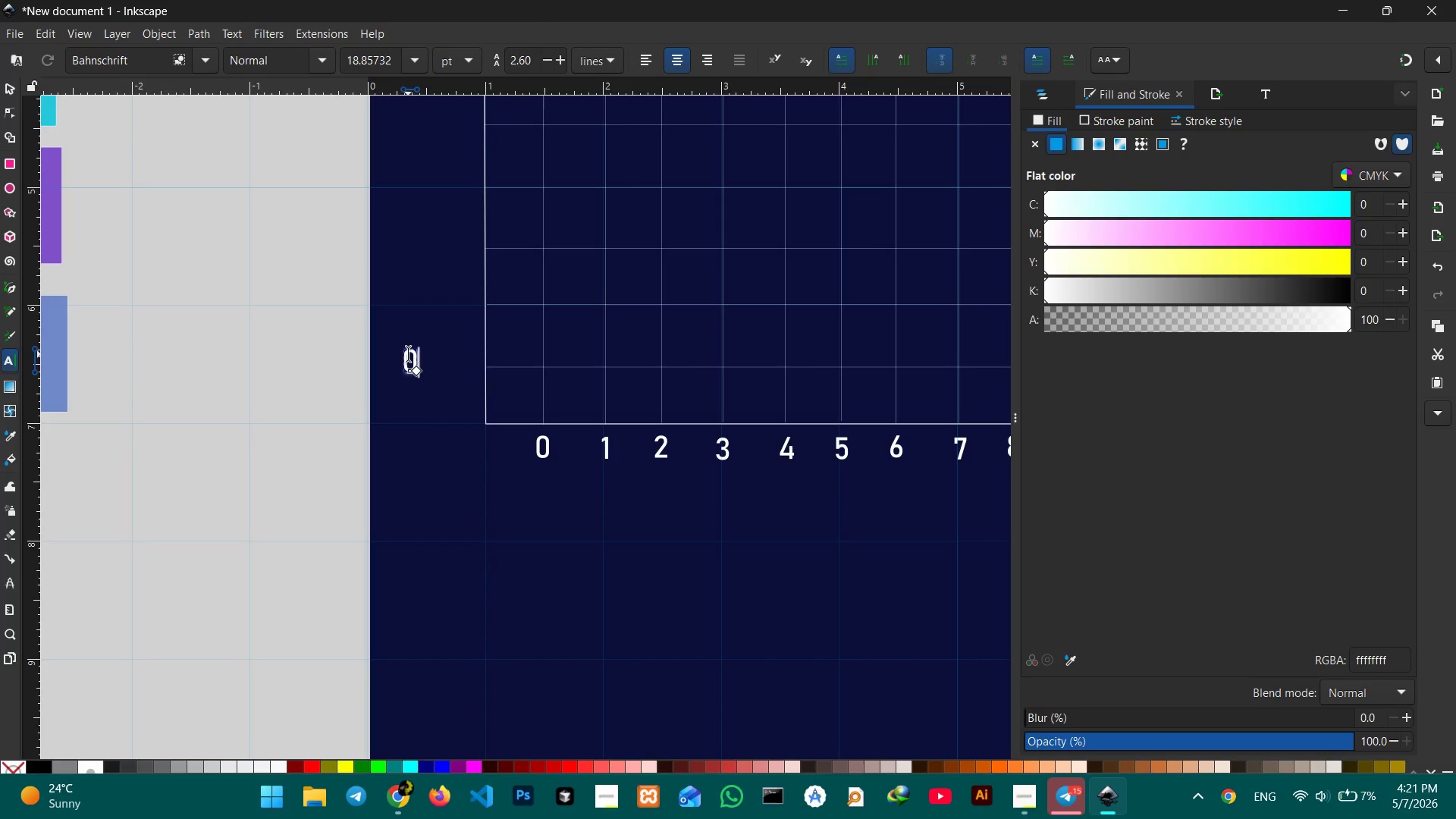 
double_click([408, 354])
 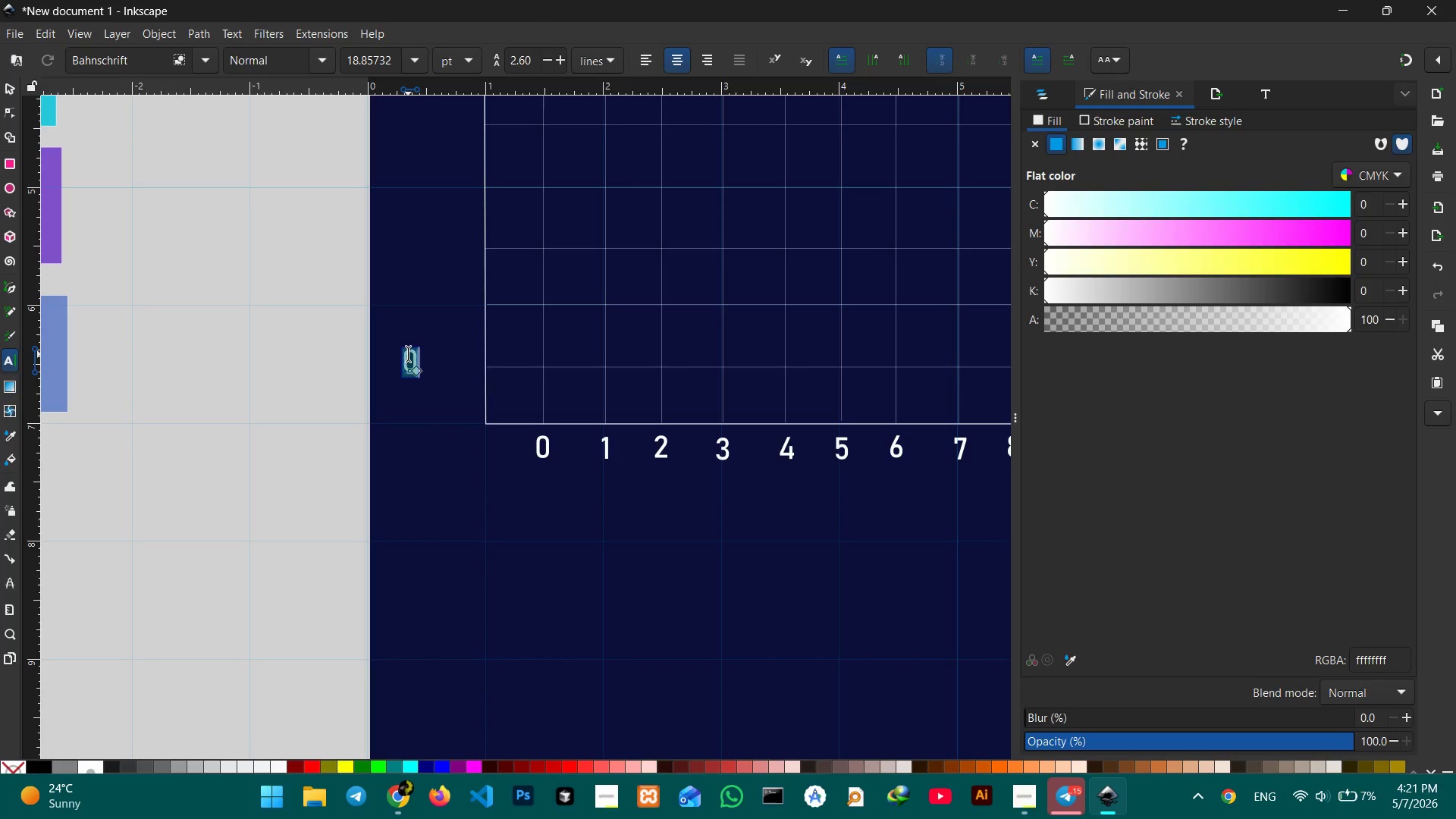 
type(N3 )
 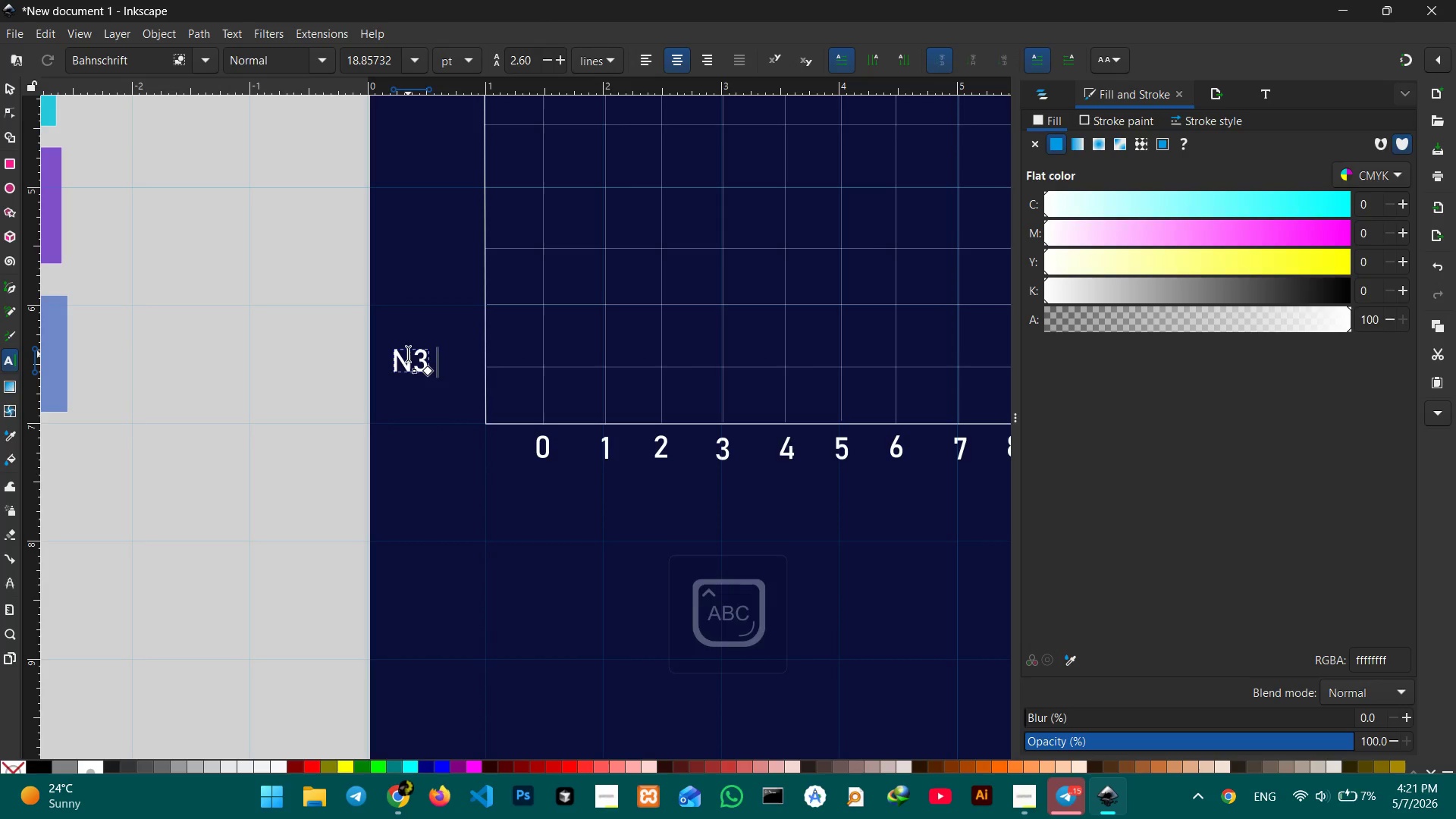 
key(Shift+Enter)
 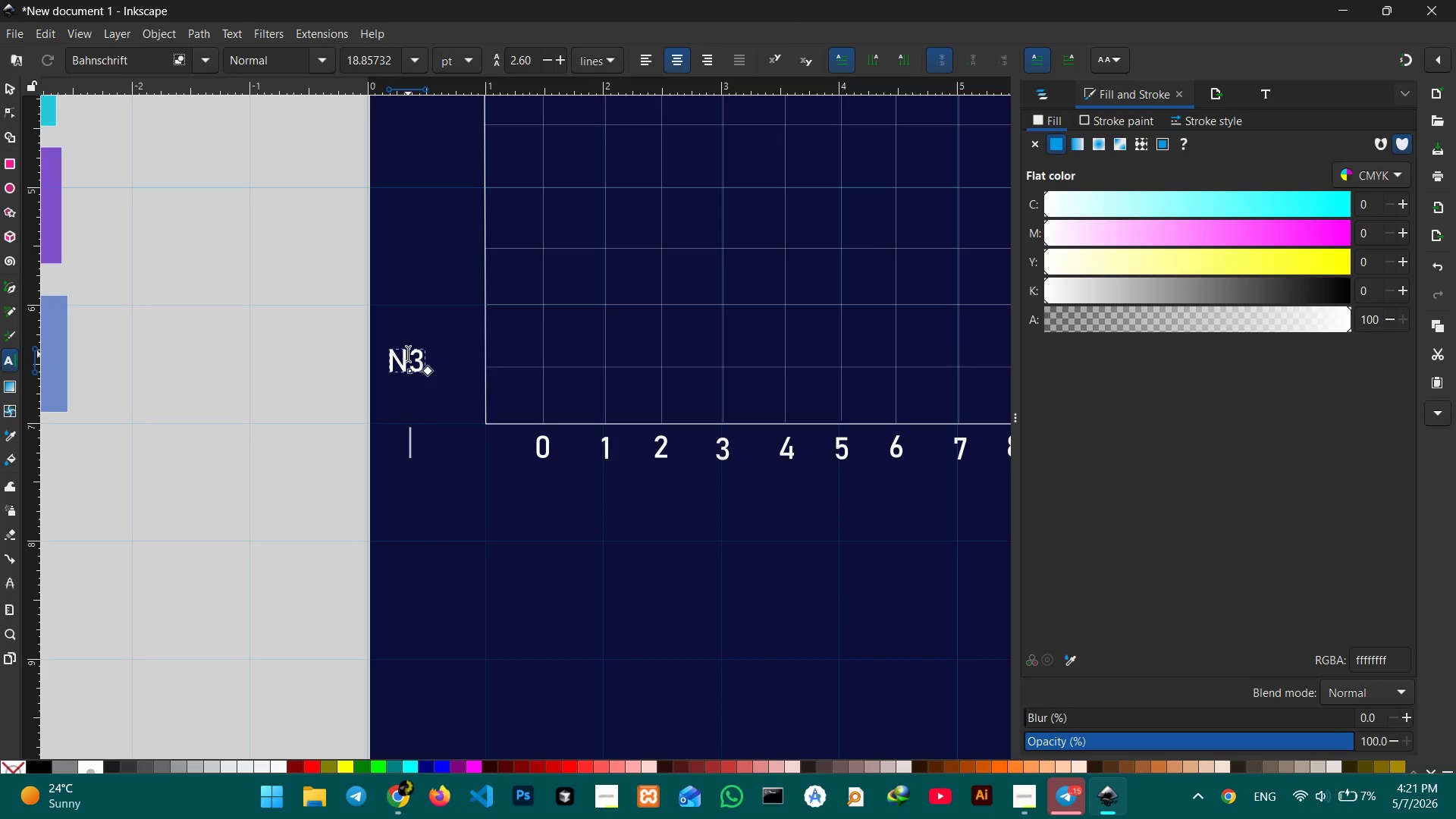 
key(Backspace)
key(Backspace)
type((D eep)
 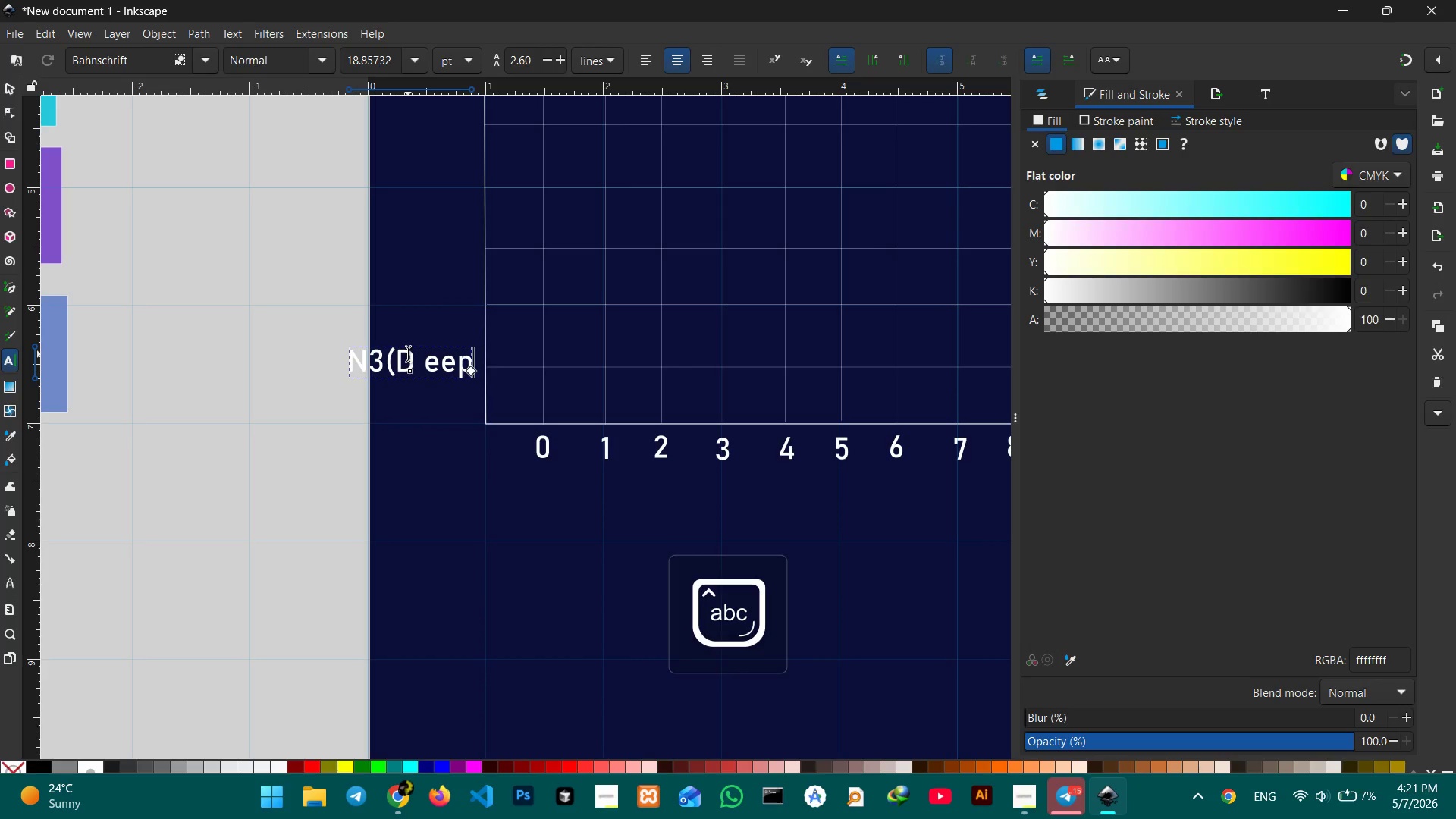 
key(ArrowLeft)
 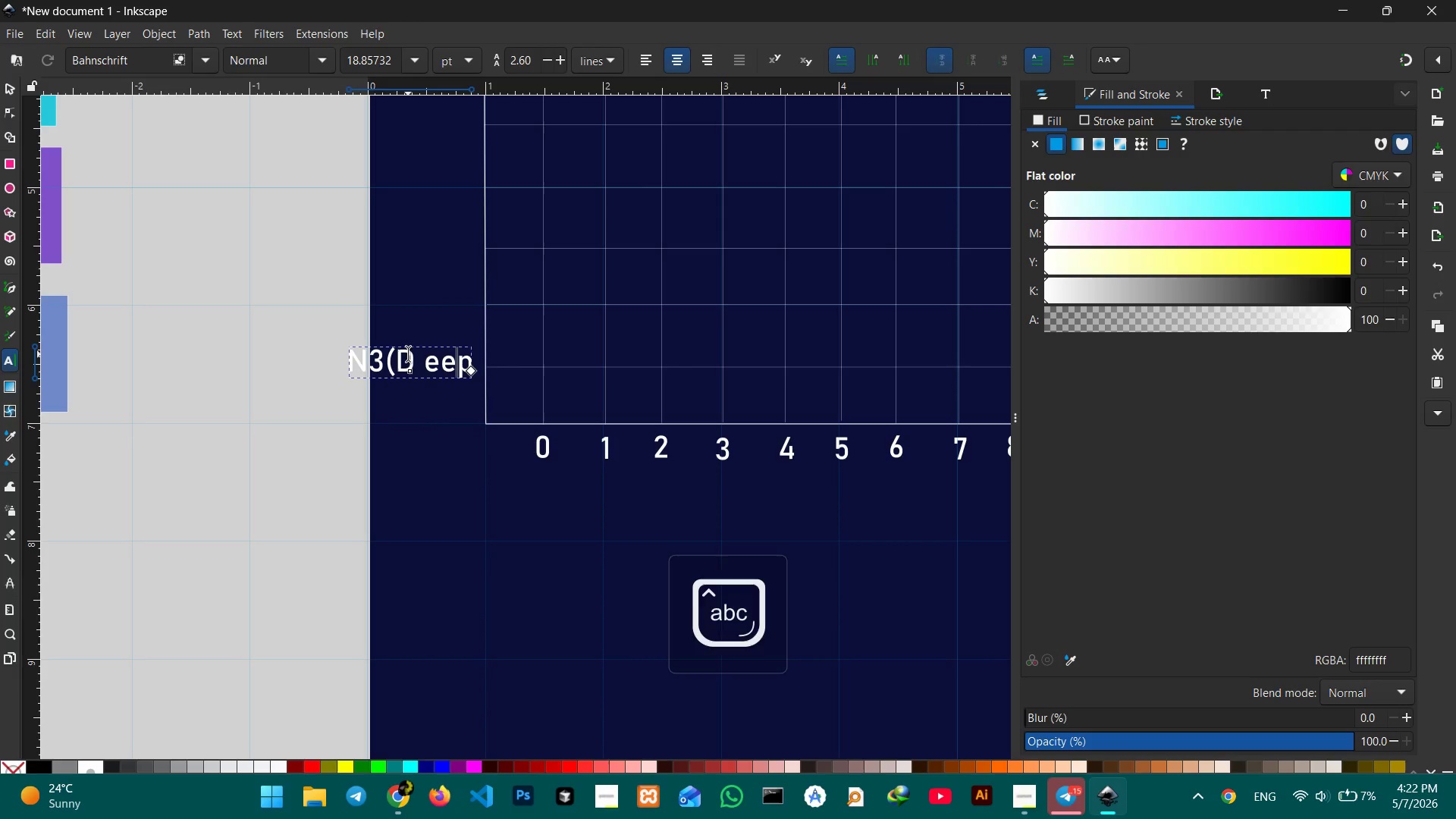 
key(ArrowLeft)
 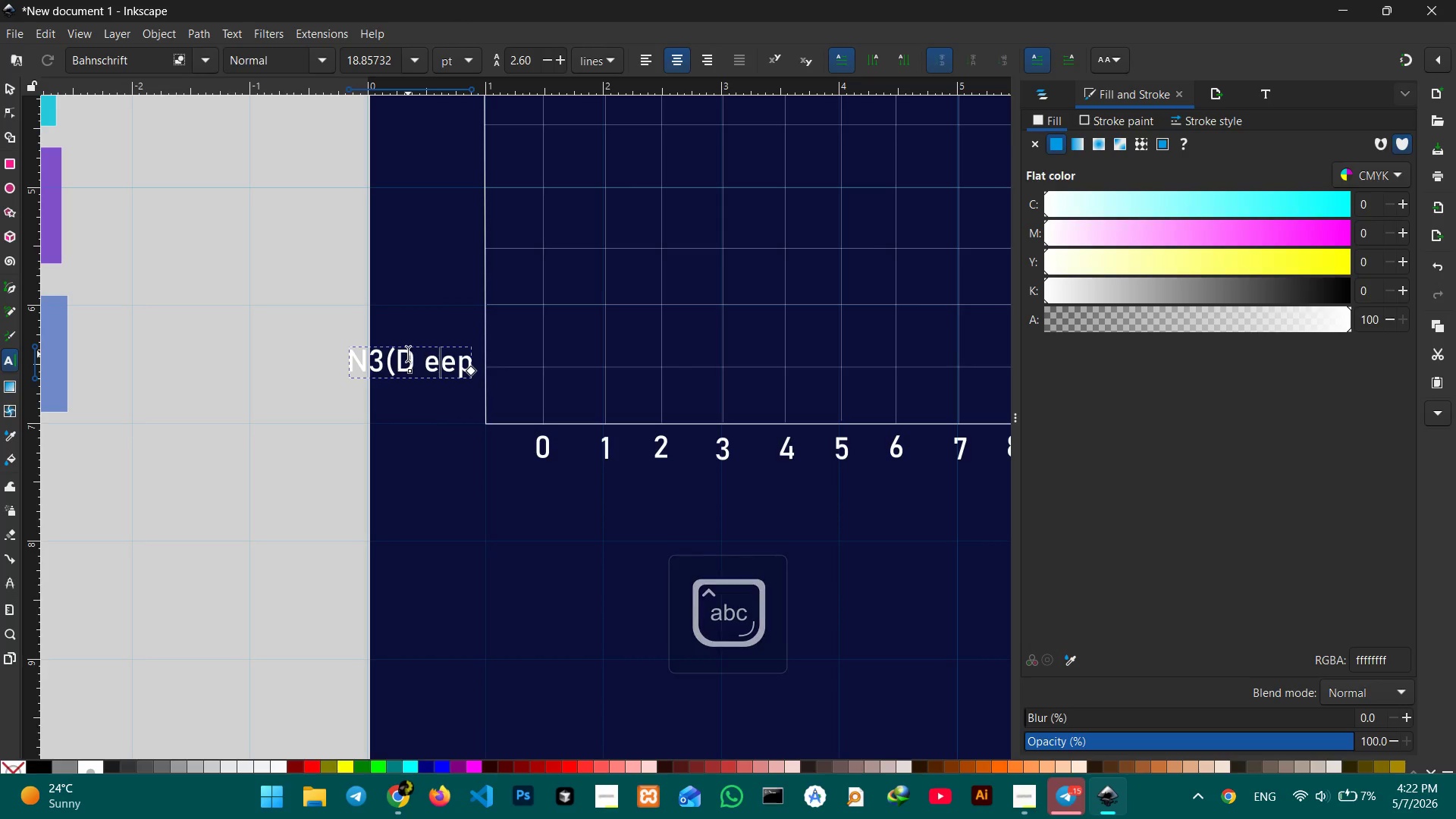 
key(ArrowLeft)
 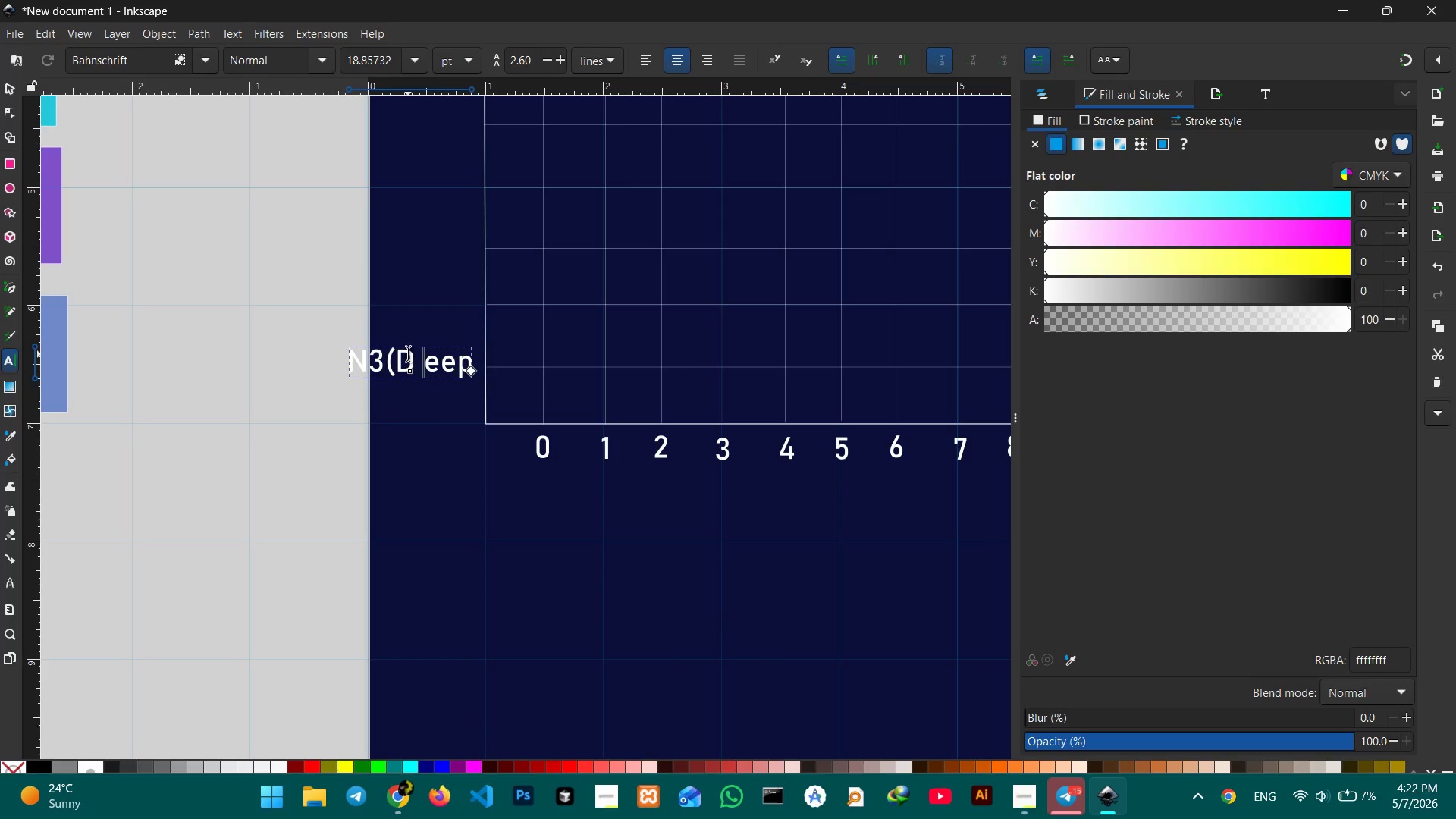 
key(Backspace)
 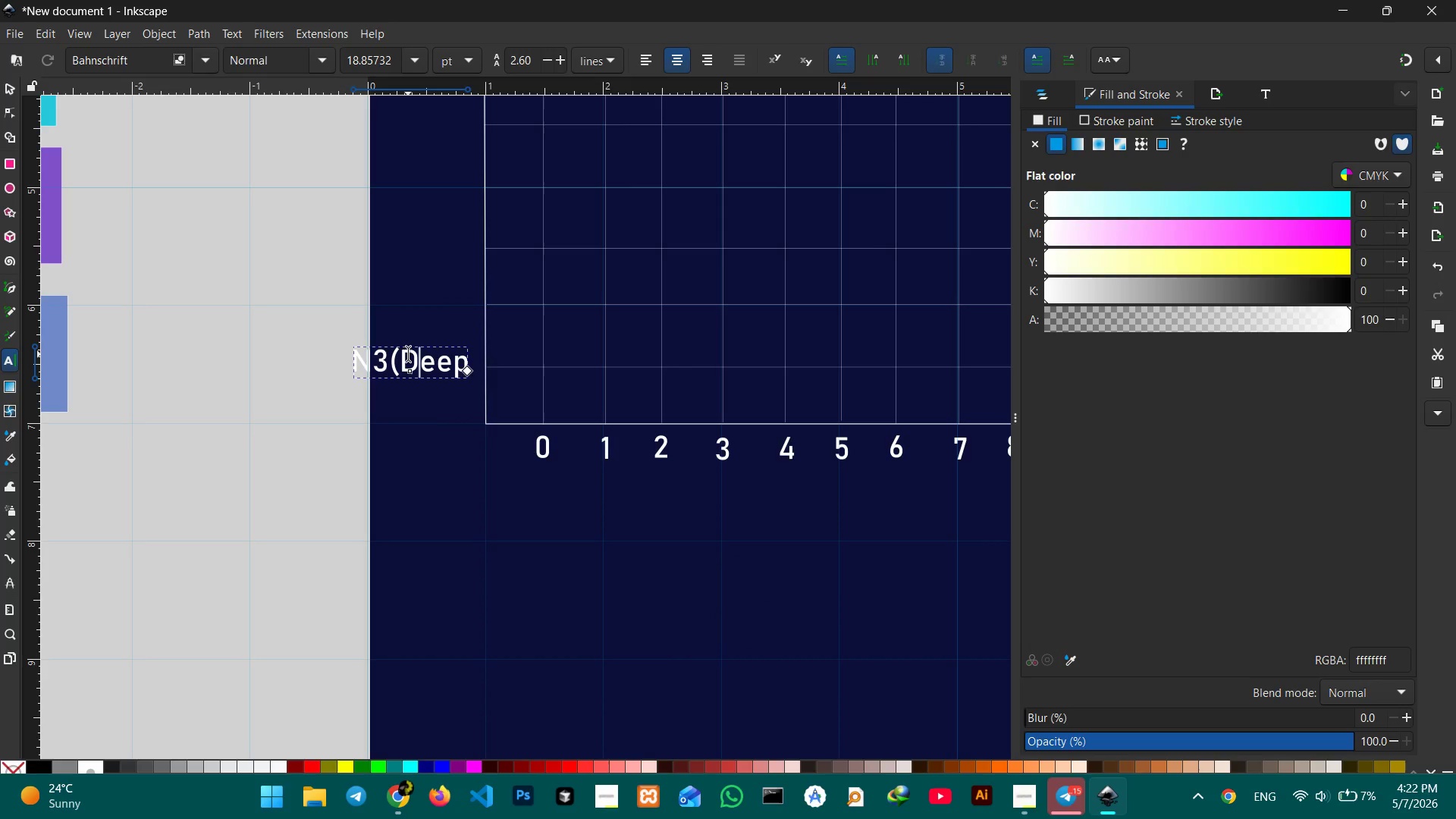 
key(ArrowRight)
 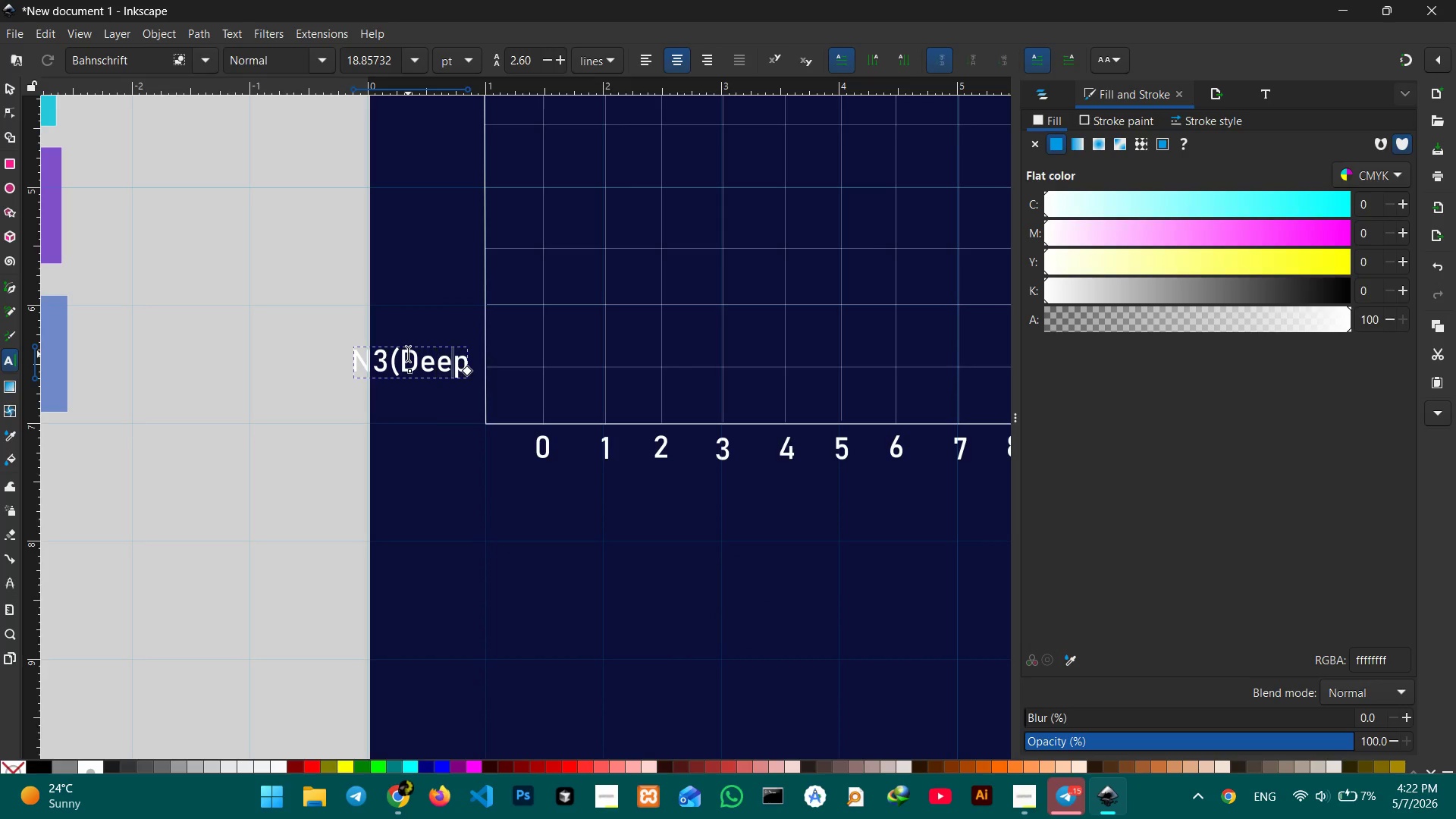 
key(ArrowRight)
 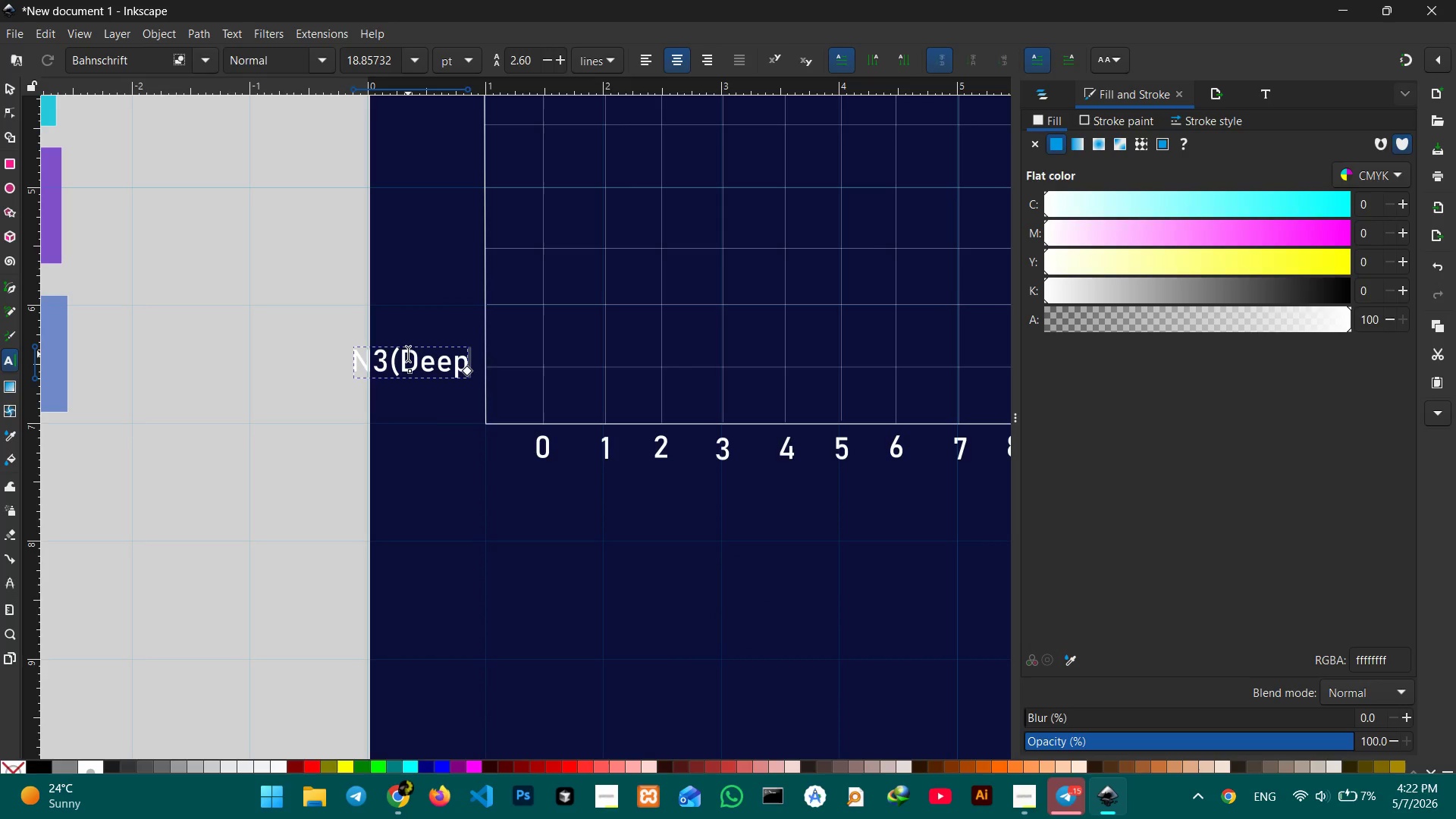 
key(ArrowRight)
 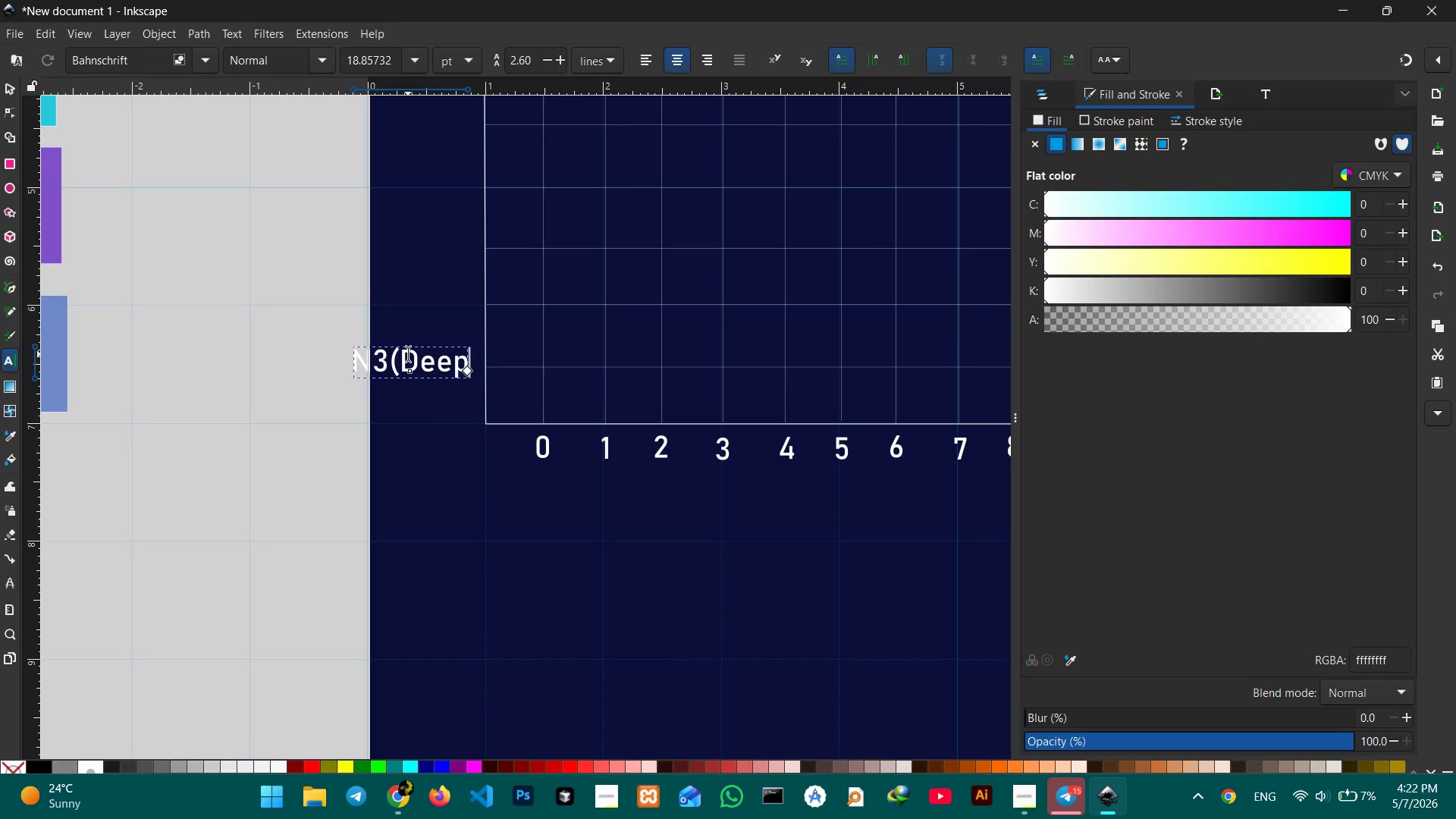 
type( sleep))
 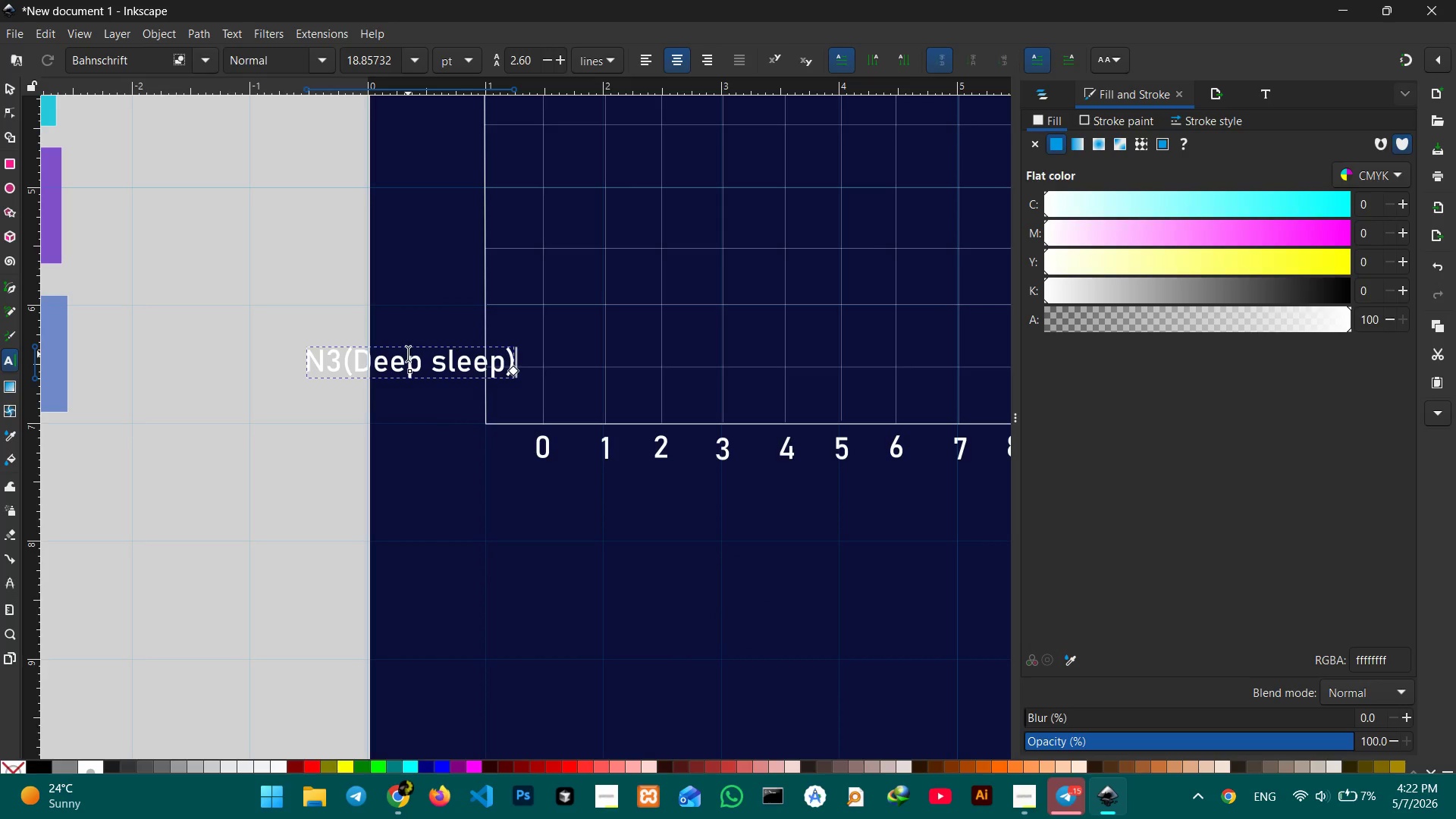 
left_click([345, 366])
 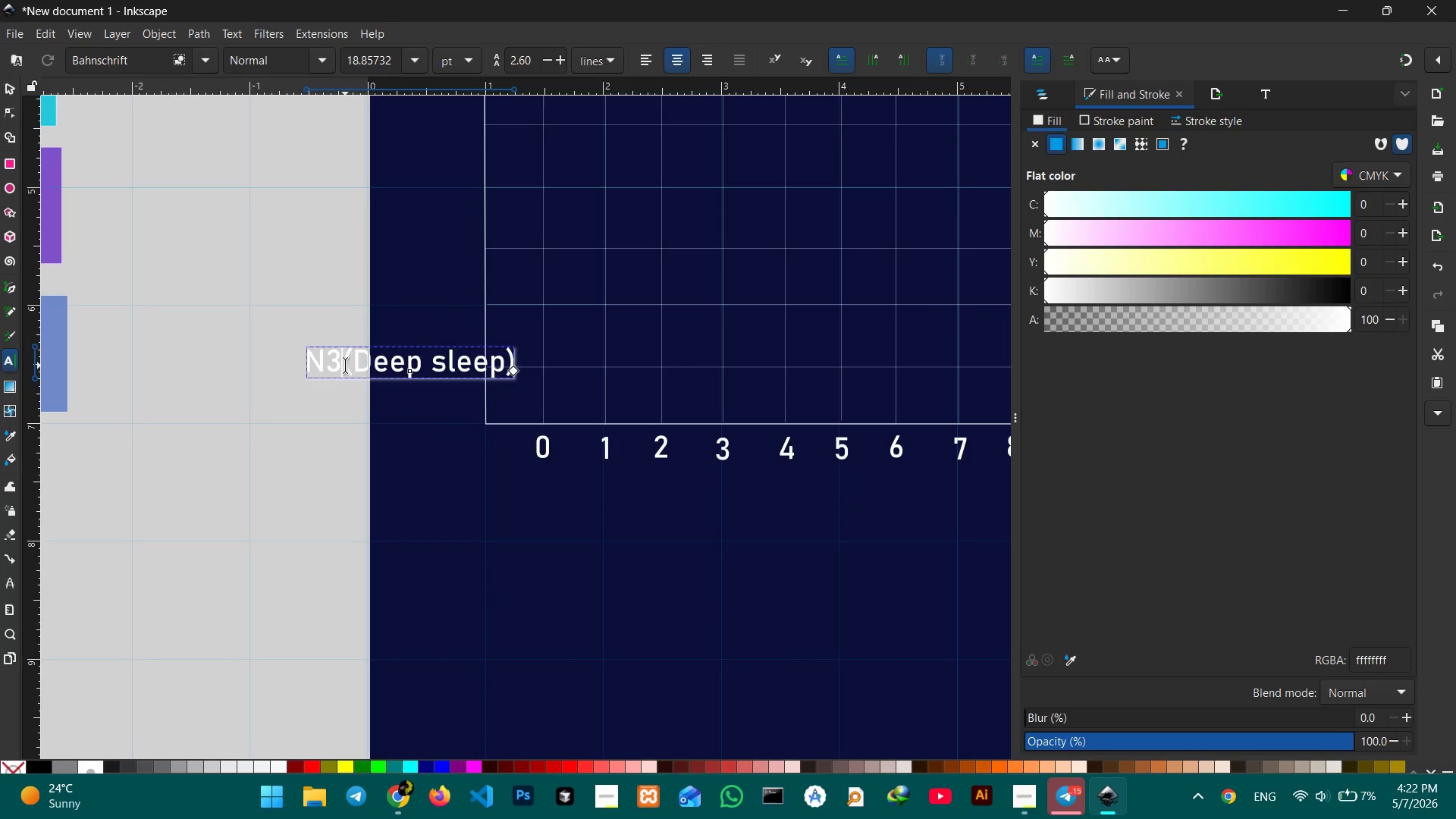 
key(Shift+Enter)
 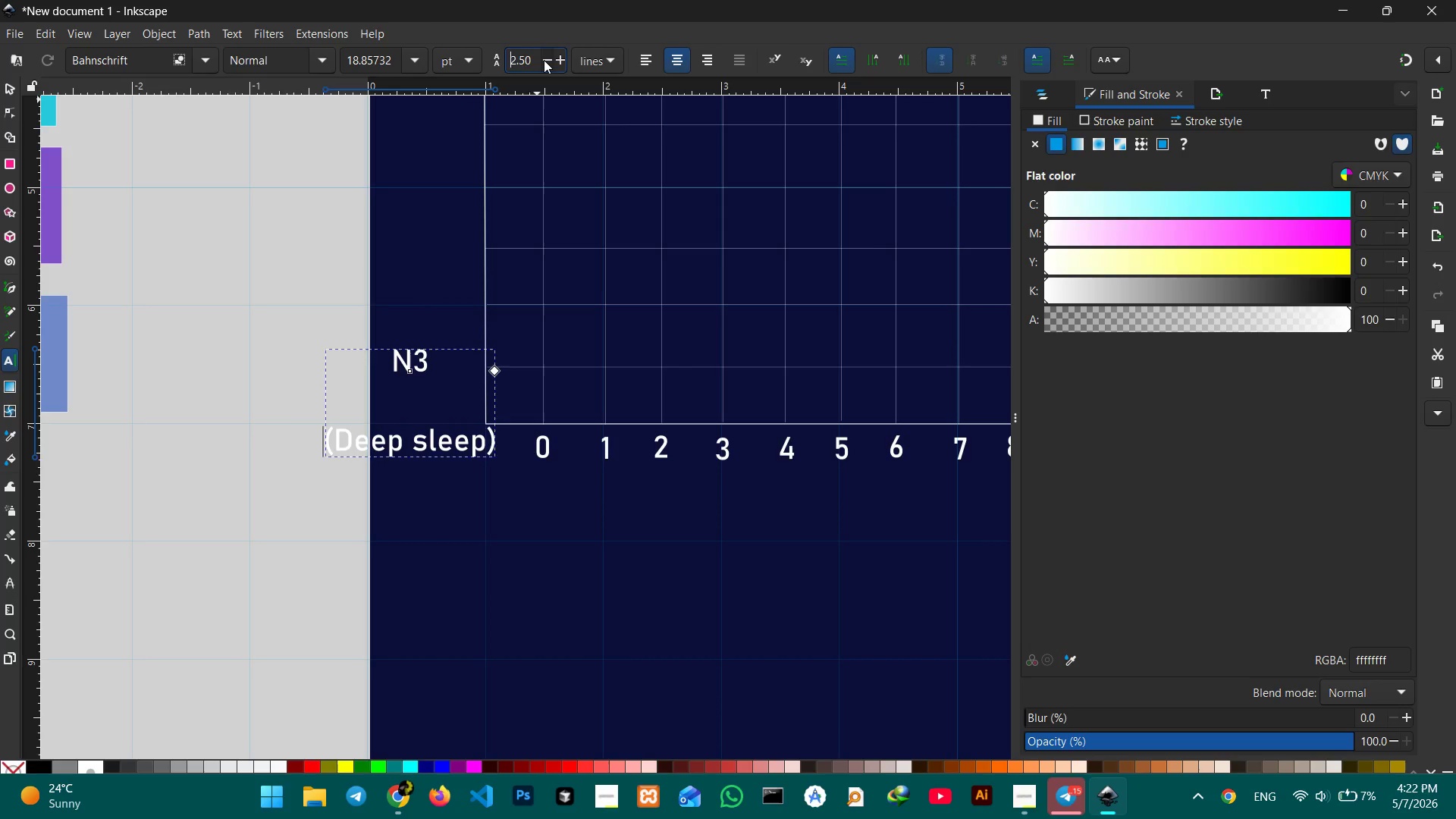 
left_click([544, 60])
 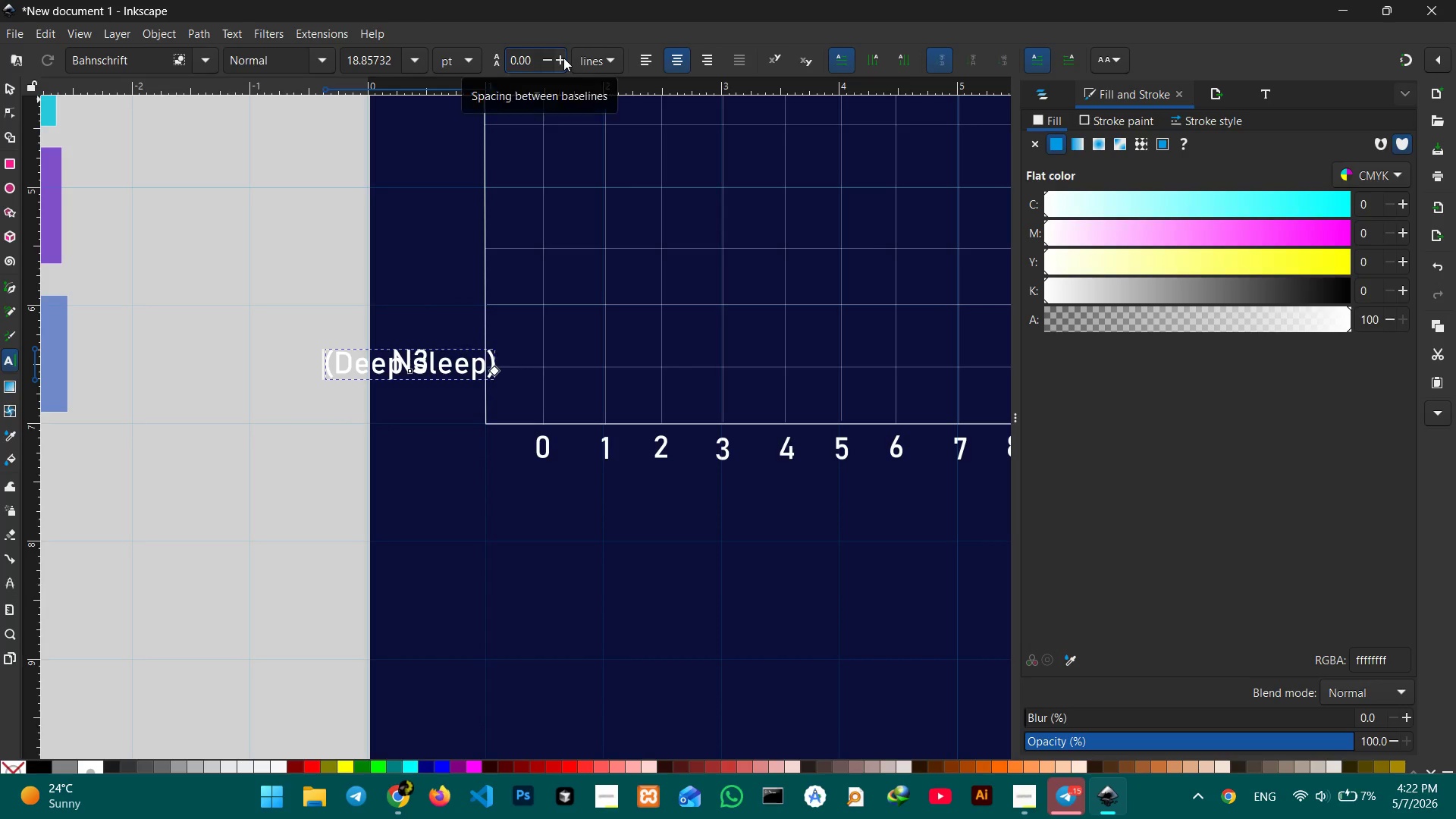 
double_click([563, 58])
 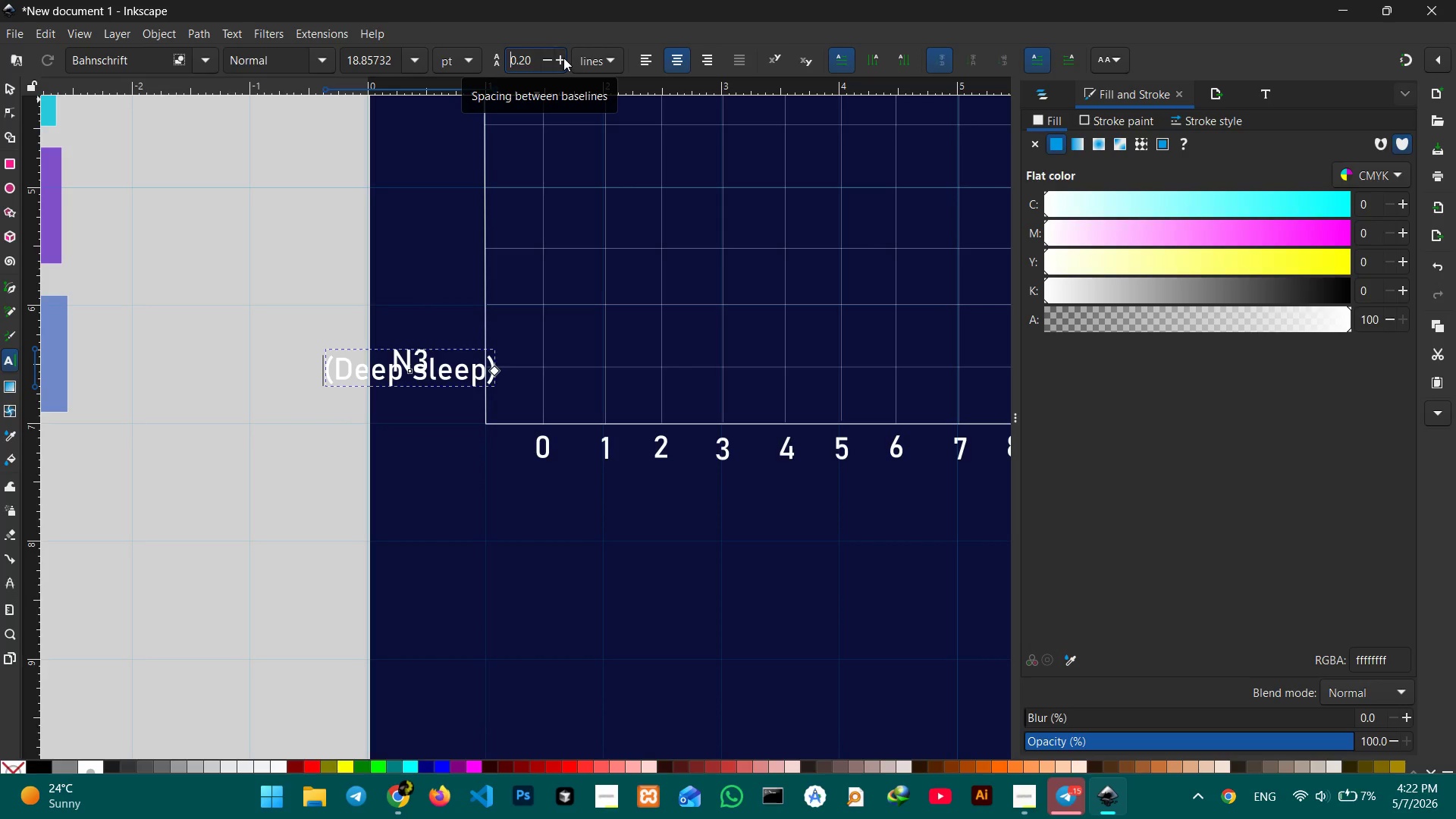 
triple_click([563, 58])
 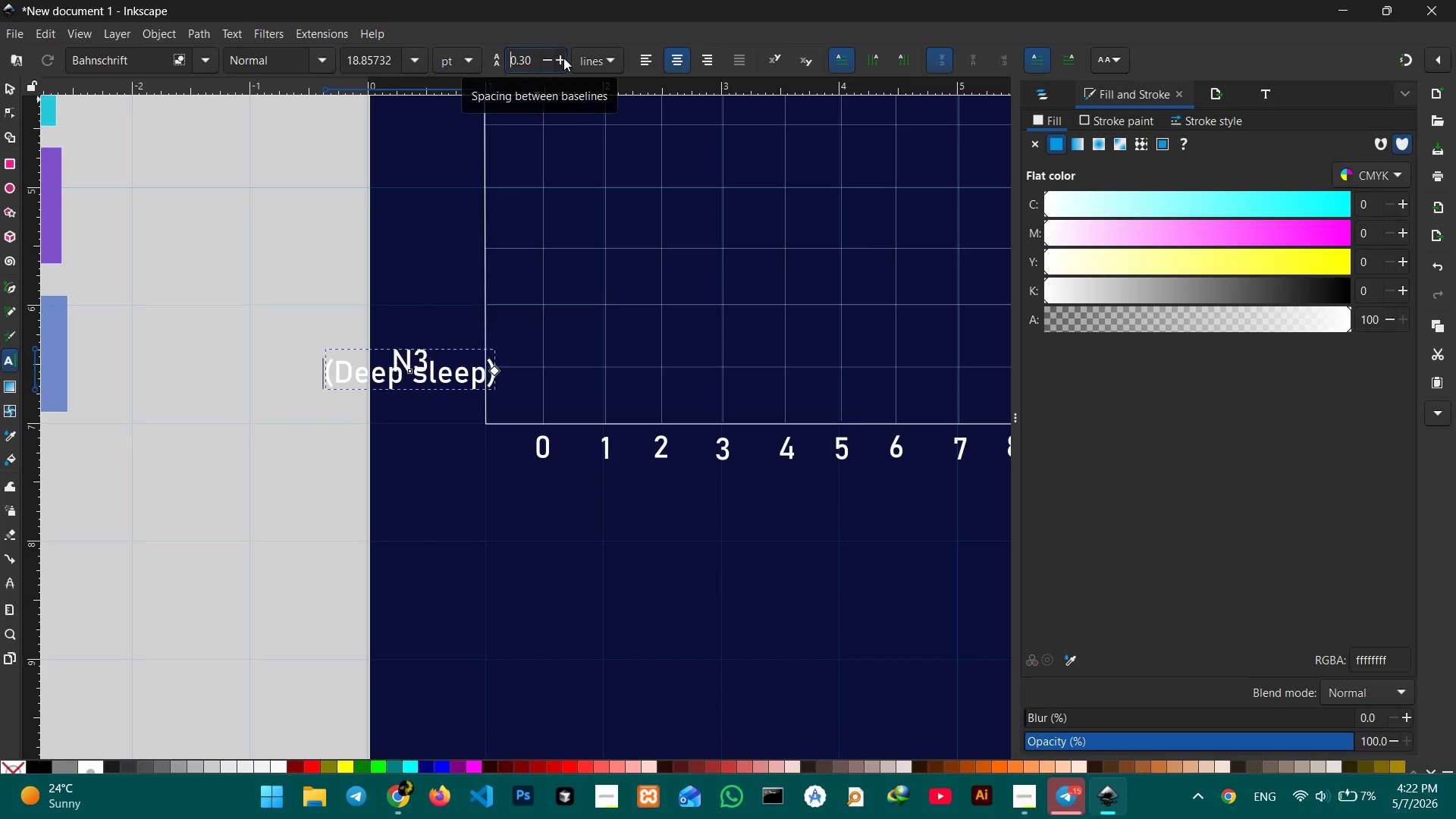 
triple_click([563, 58])
 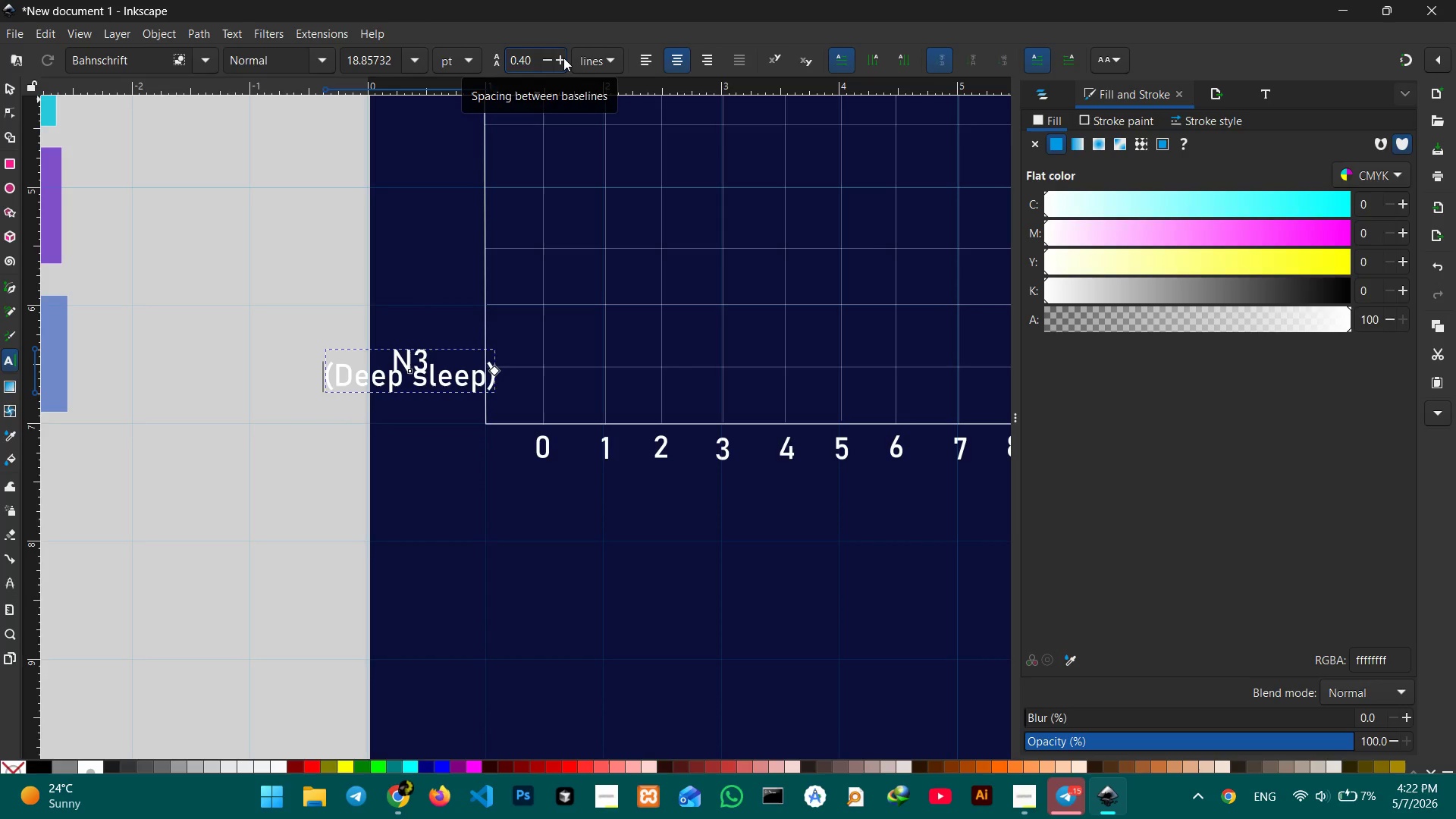 
triple_click([563, 58])
 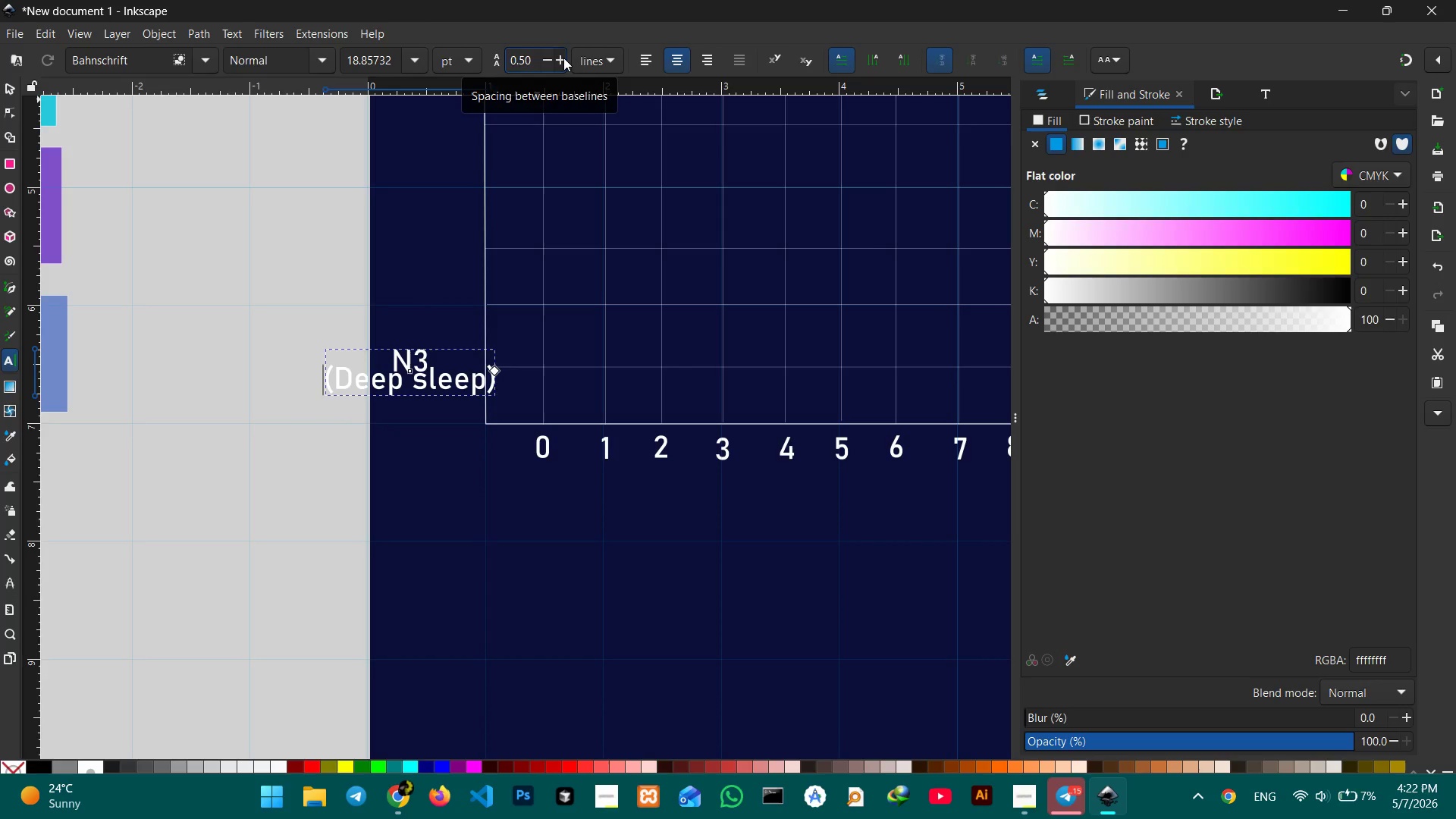 
triple_click([563, 58])
 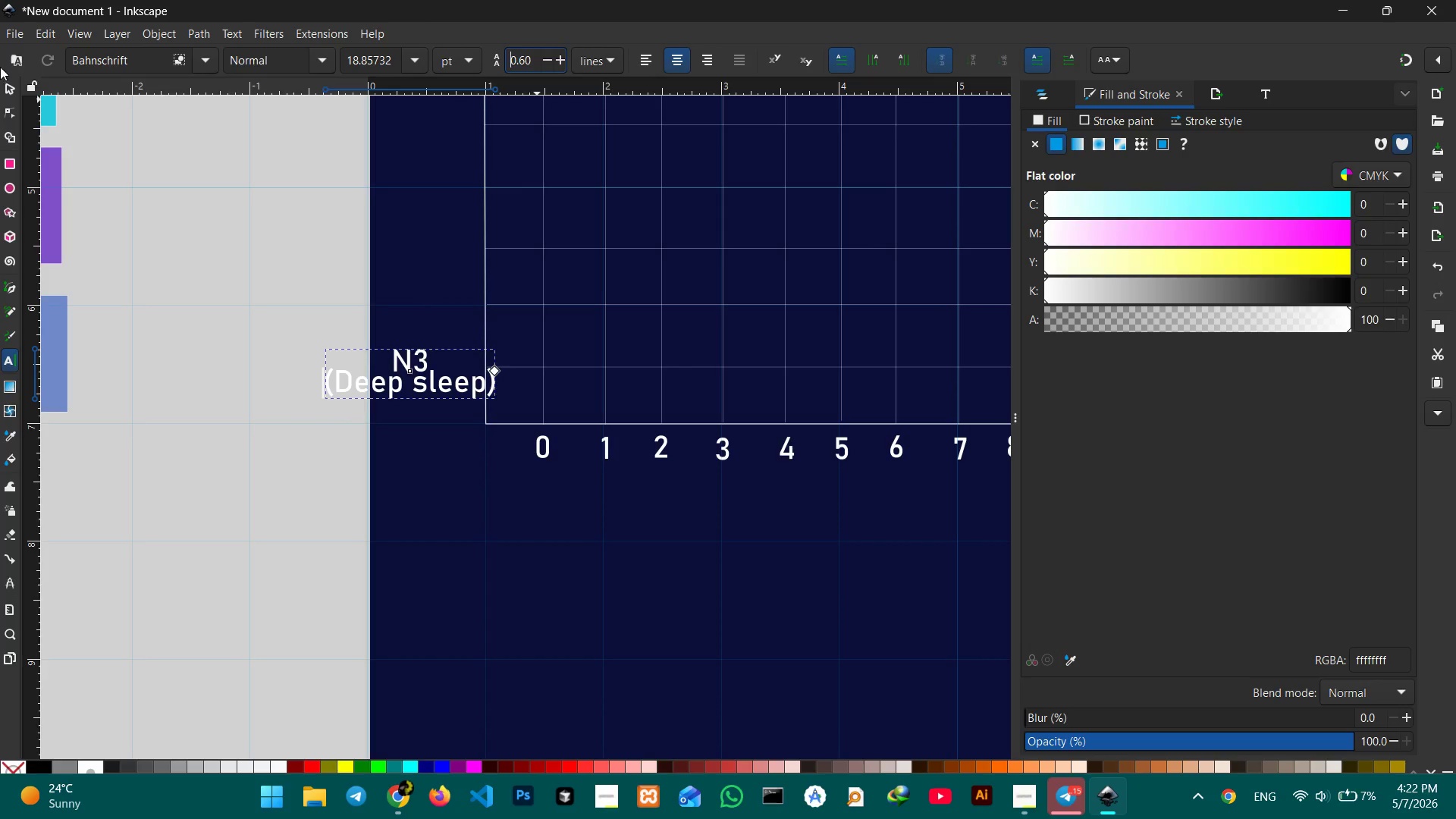 
left_click([11, 91])
 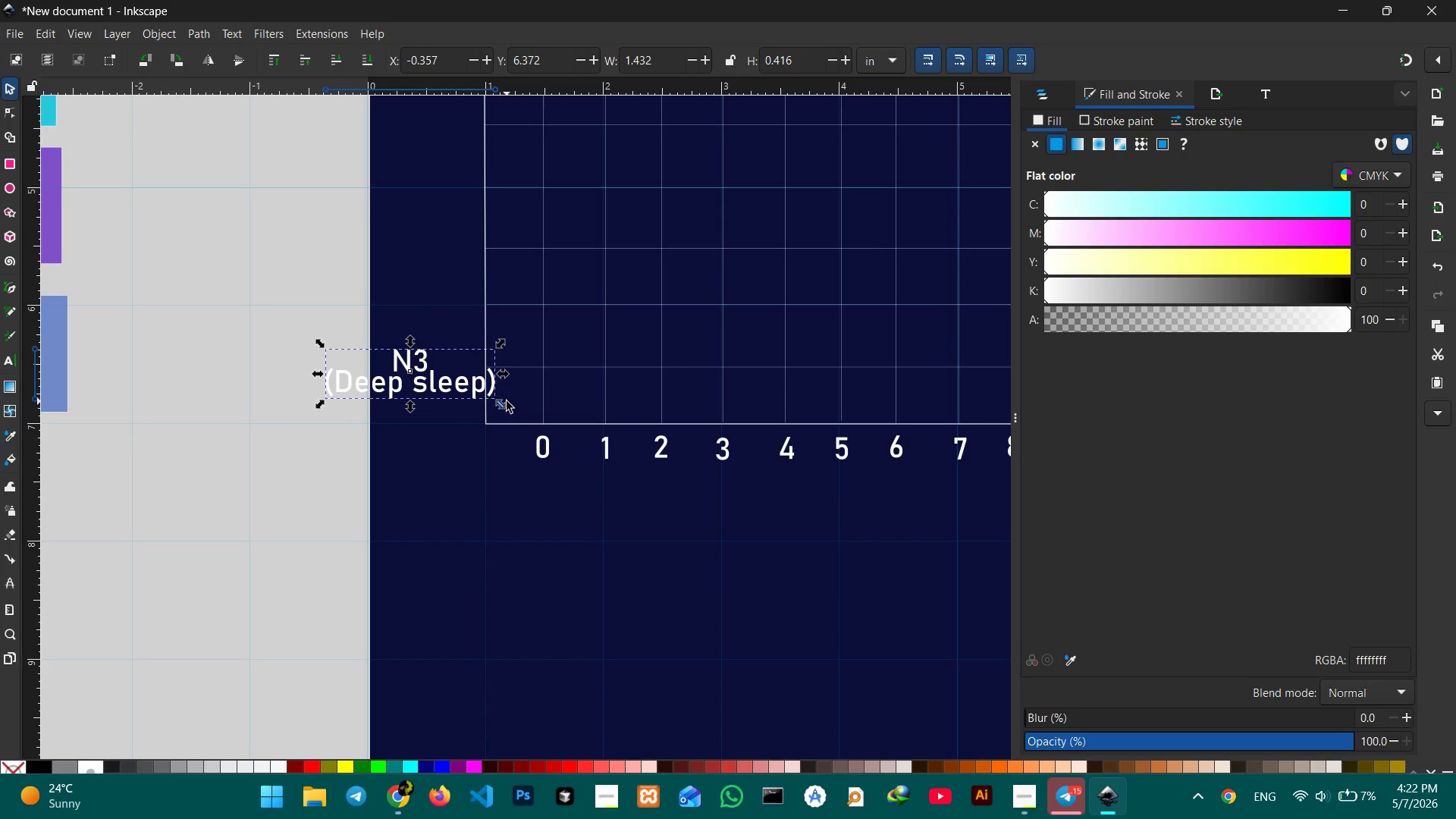 
hold_key(key=ControlLeft, duration=0.48)
 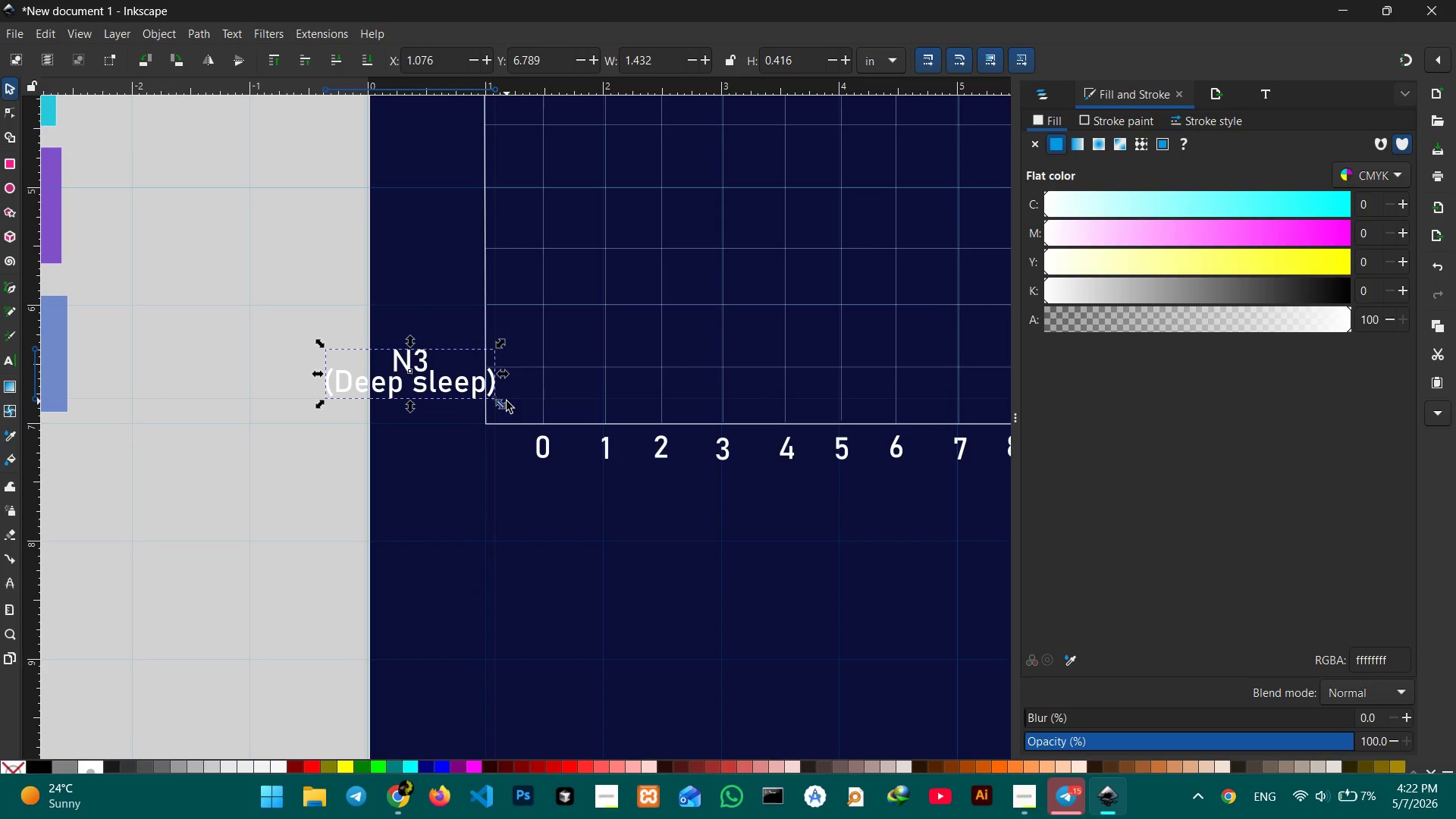 
left_click([507, 401])
 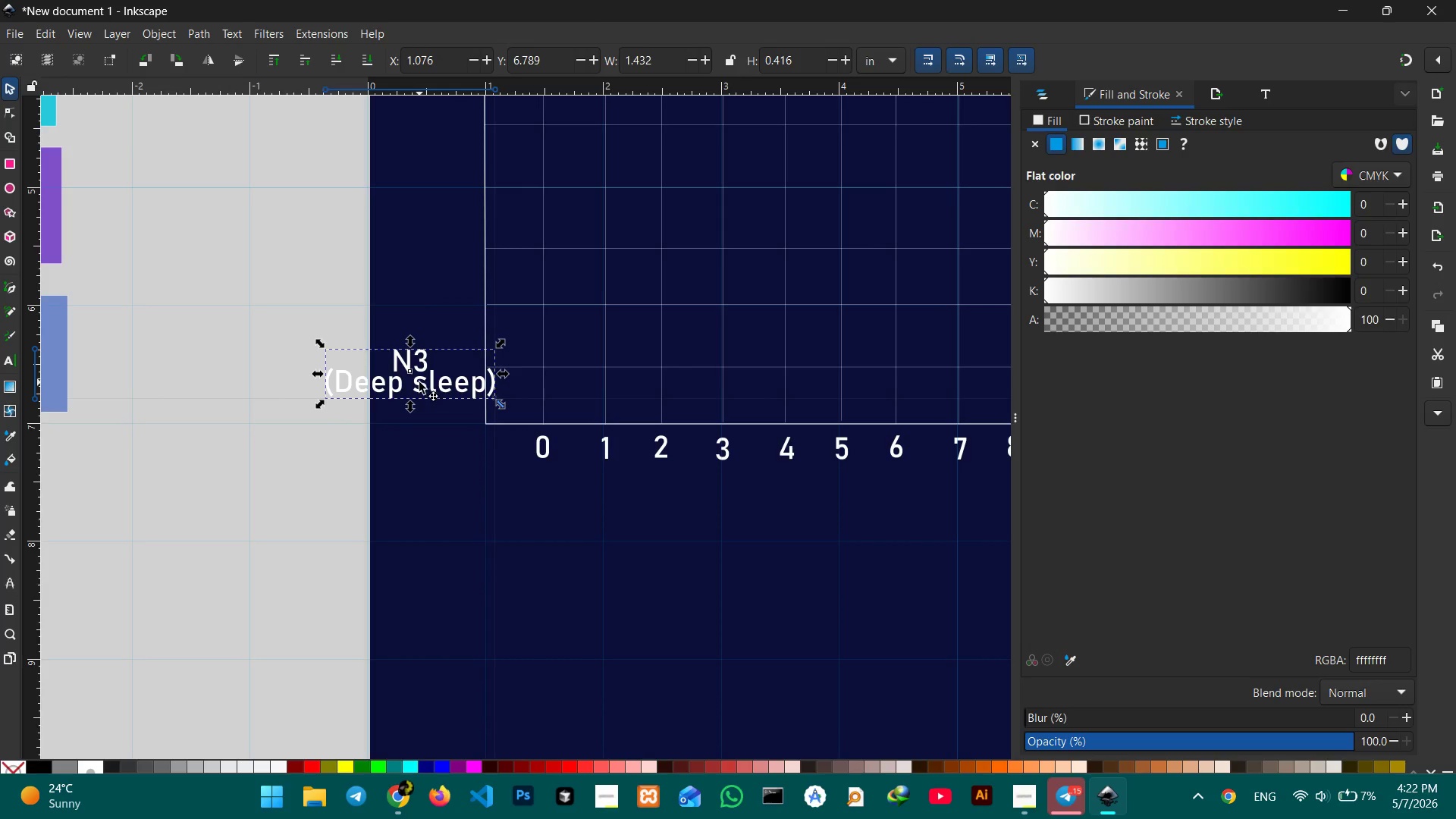 
double_click([419, 382])
 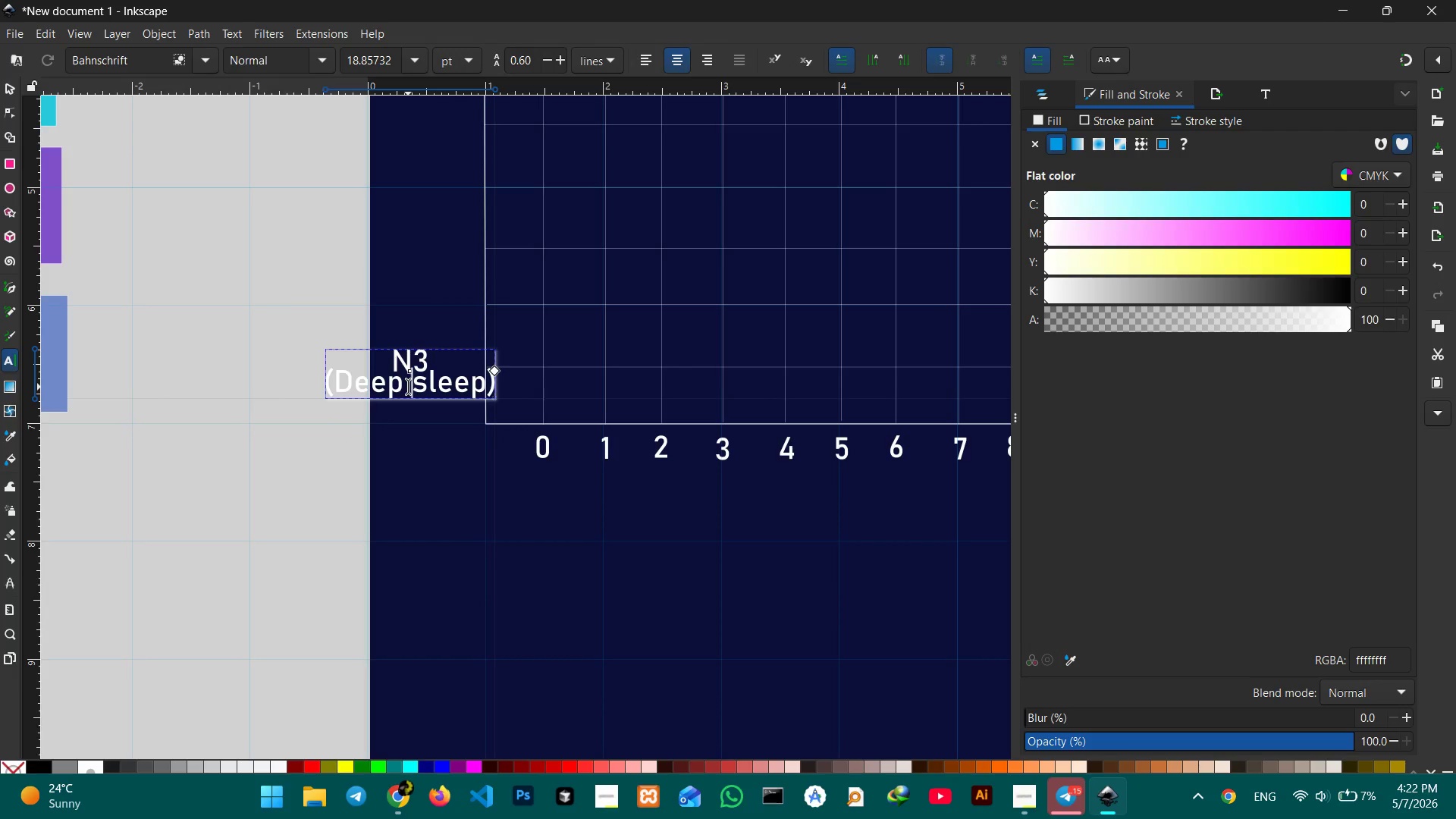 
key(Shift+ShiftRight)
 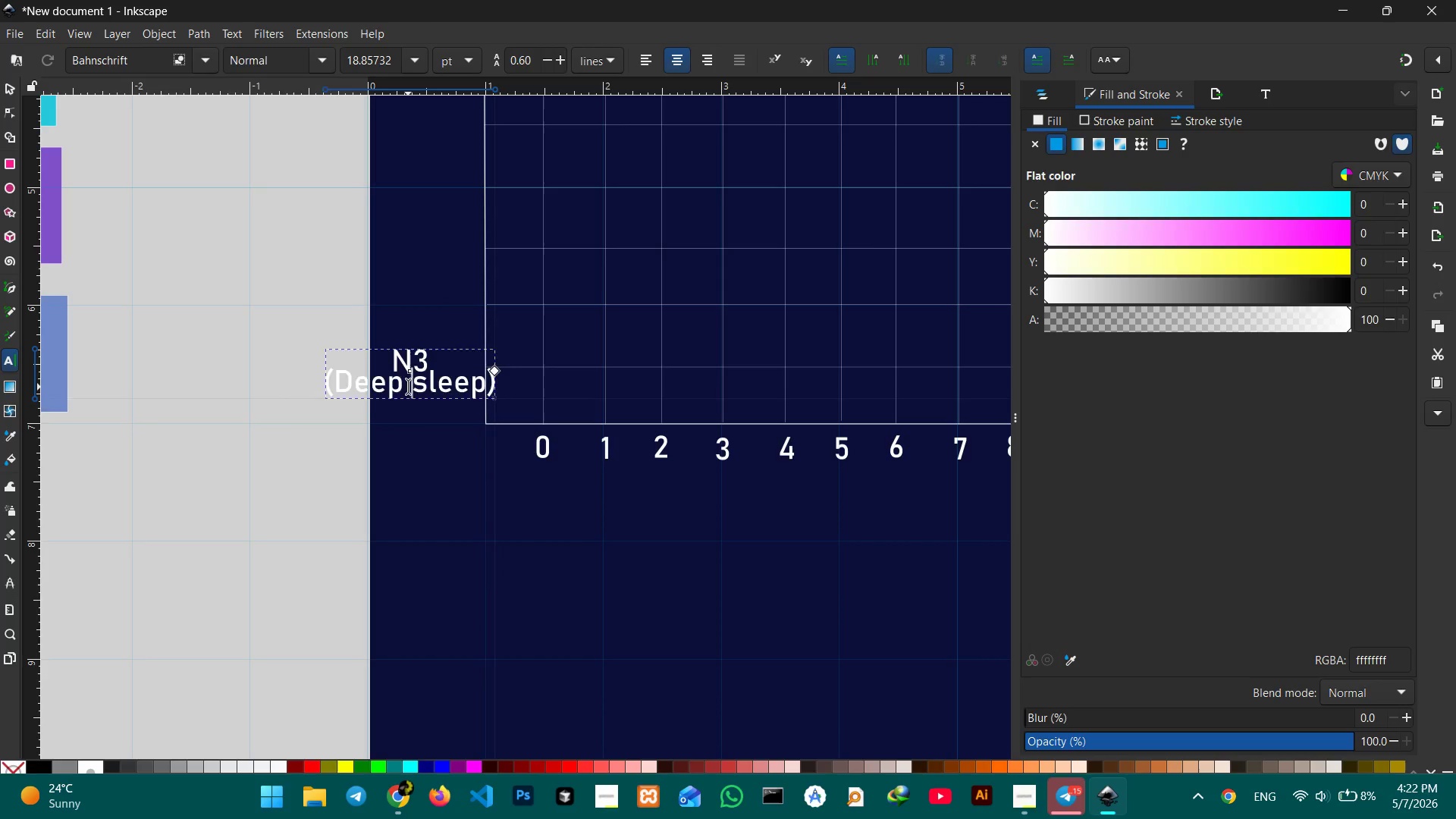 
key(Shift+Enter)
 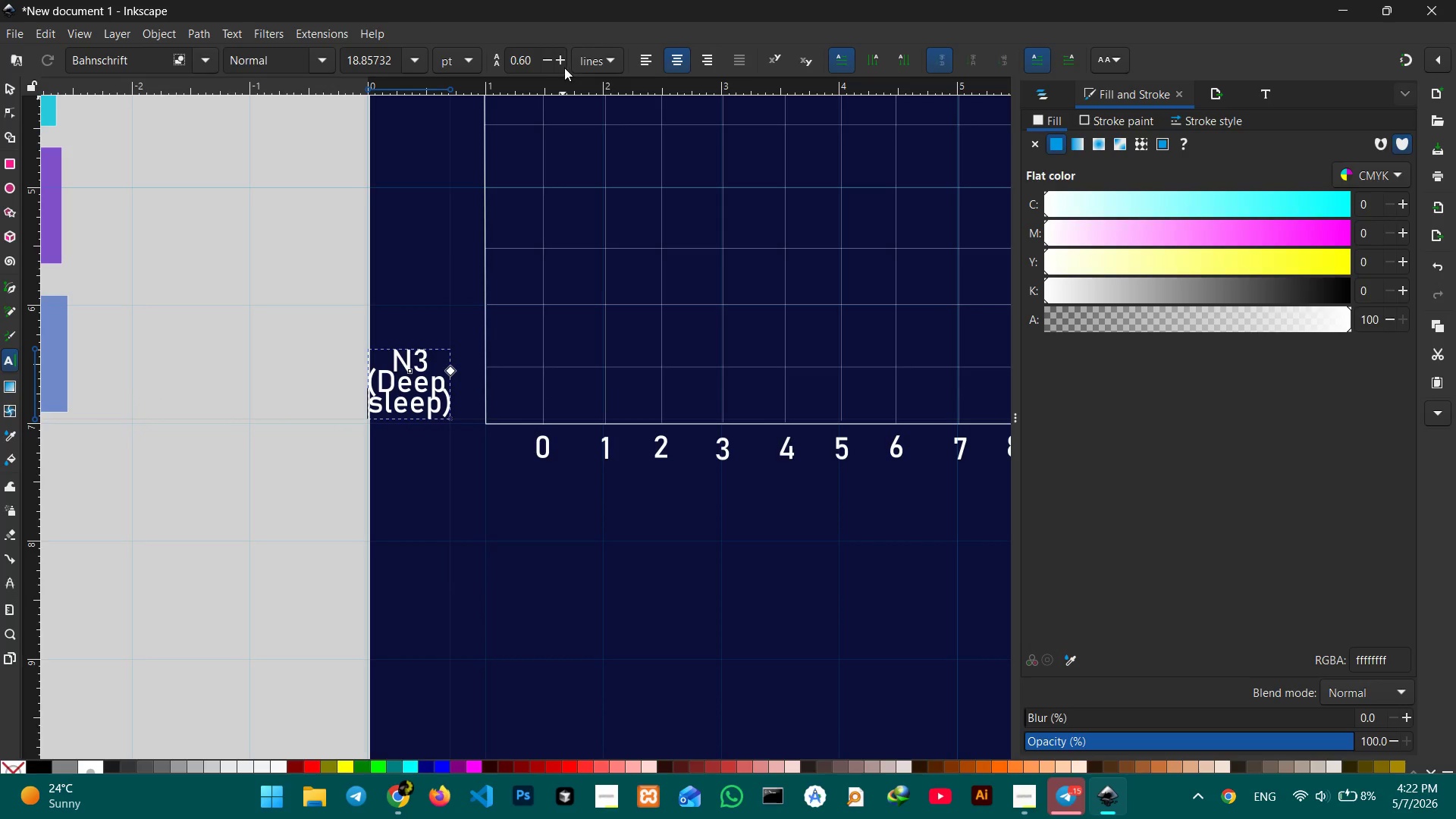 
double_click([557, 66])
 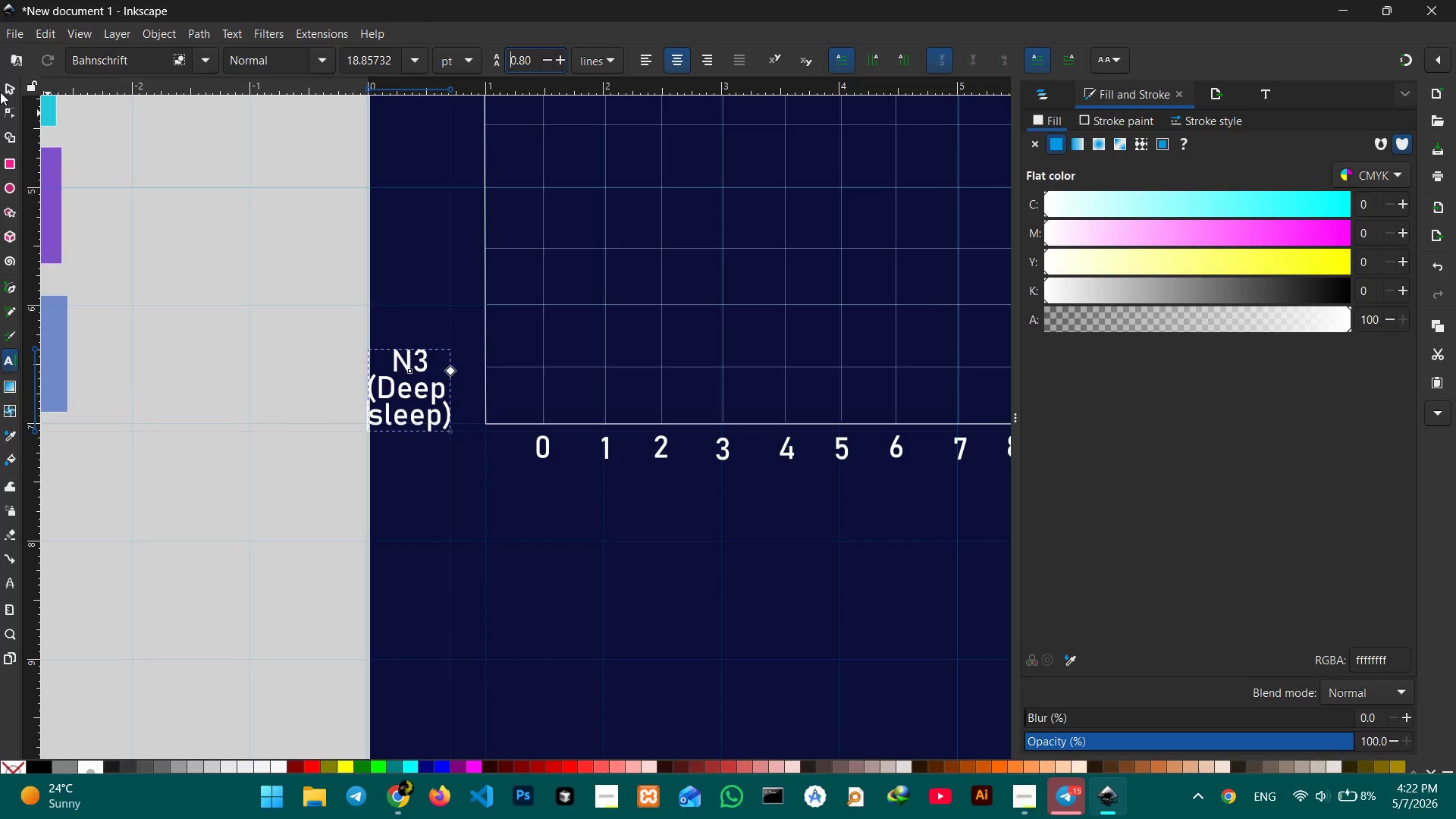 
left_click([5, 87])
 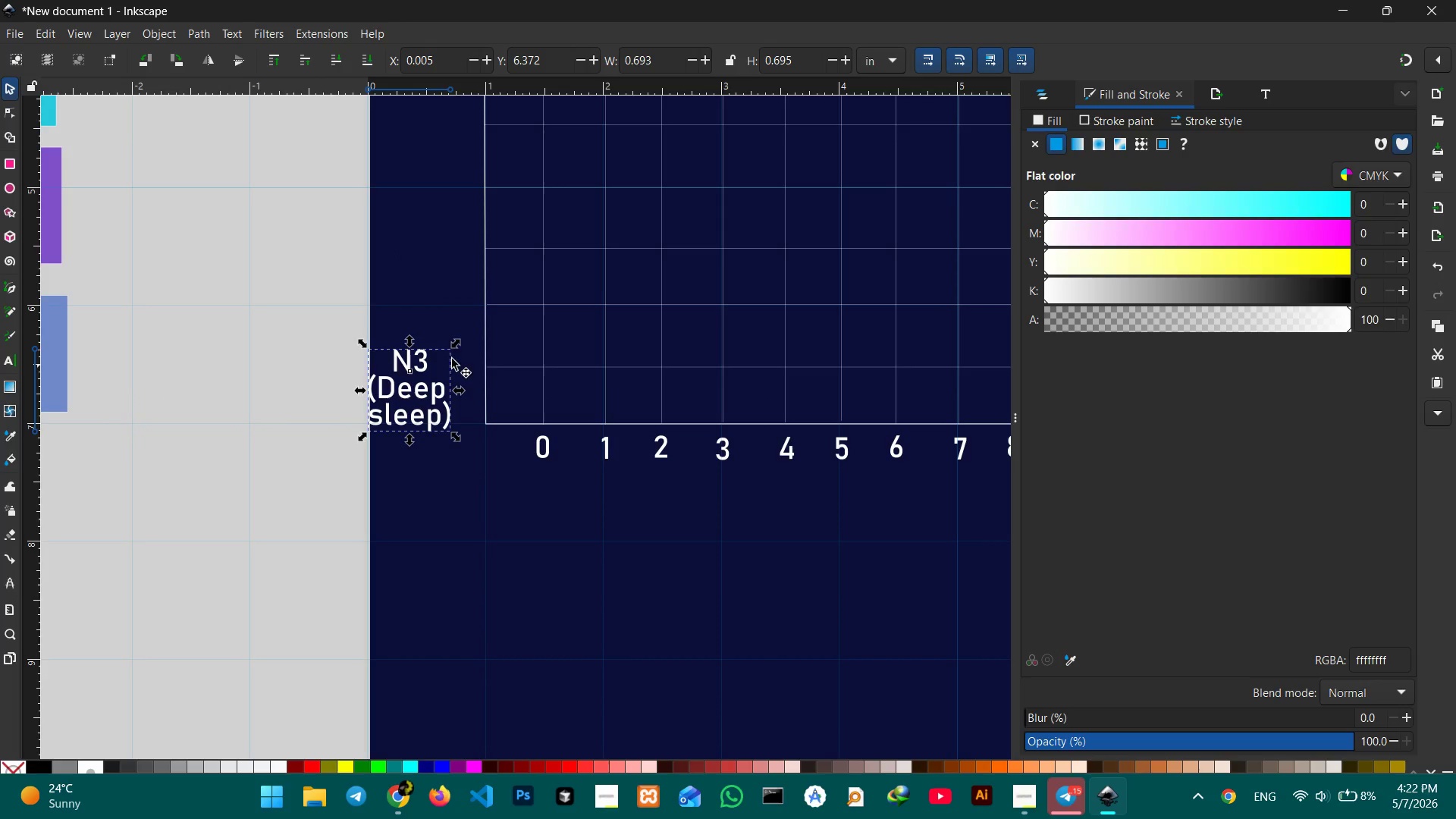 
hold_key(key=ControlLeft, duration=1.44)
left_click_drag(start_coordinate=[463, 345], to_coordinate=[446, 356])
 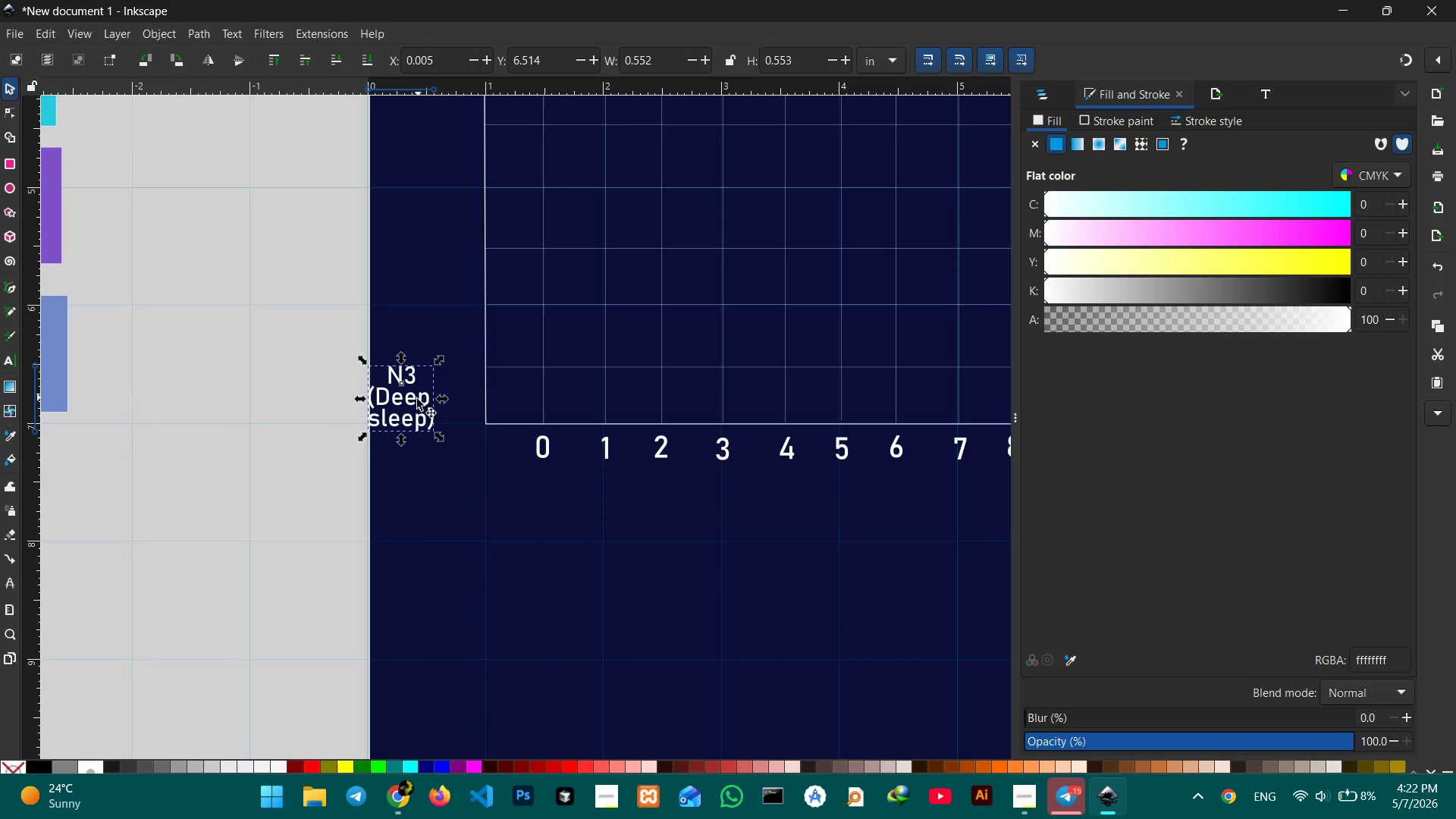 
left_click_drag(start_coordinate=[416, 400], to_coordinate=[450, 364])
 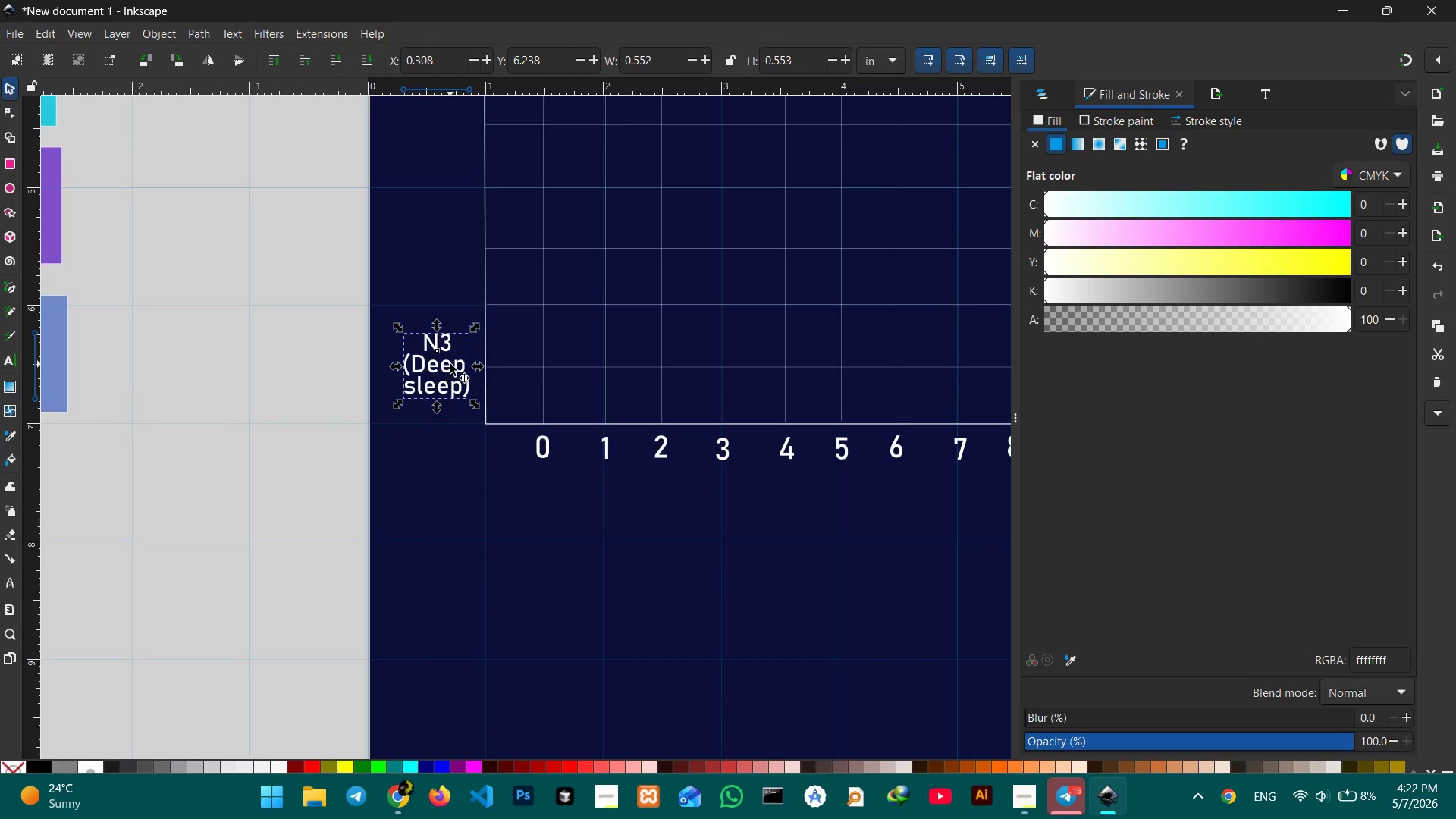 
key(Control+C)
 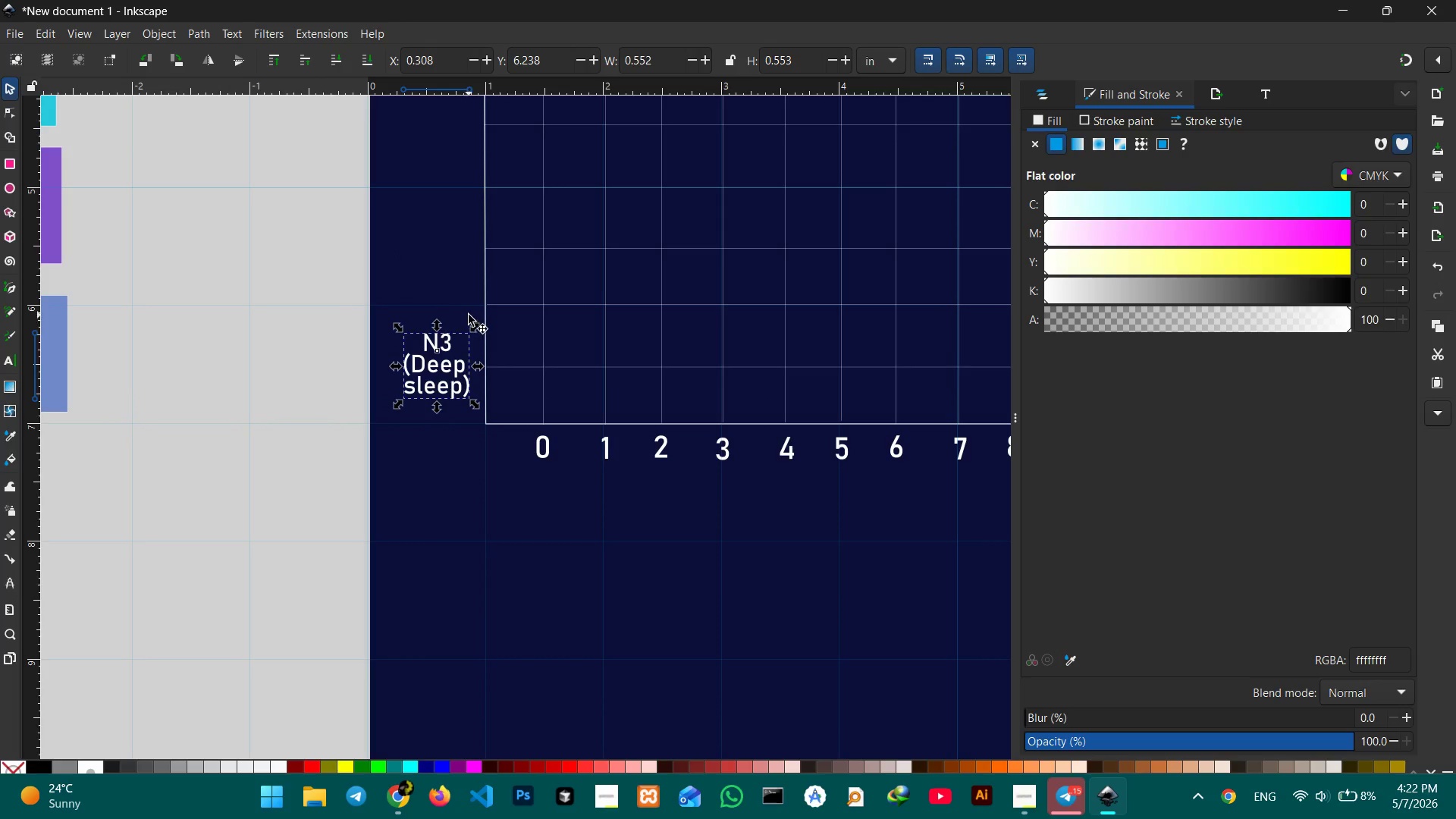 
scroll: coordinate [469, 315], scroll_direction: up, amount: 1.0
 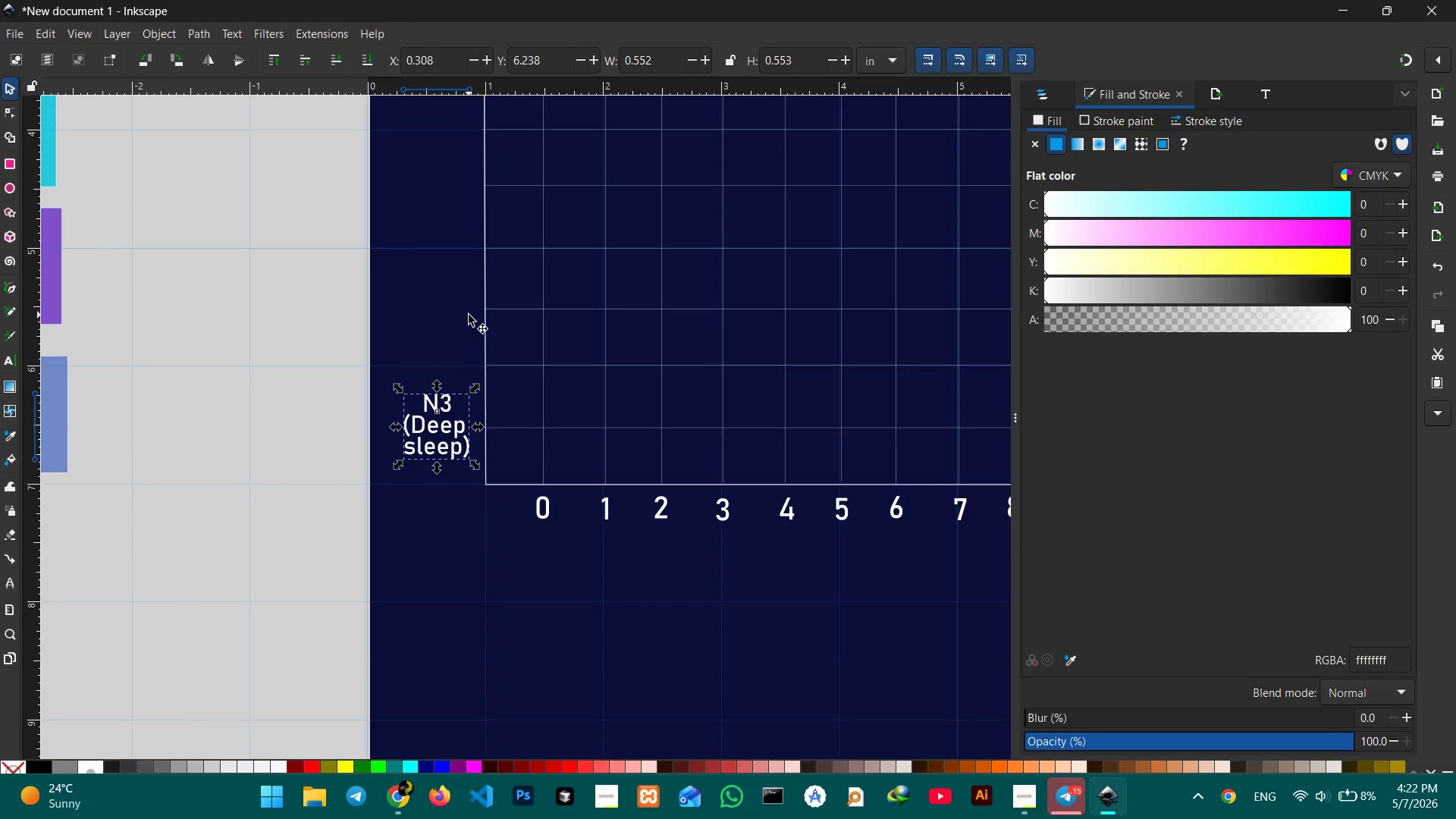 
key(Control+V)
 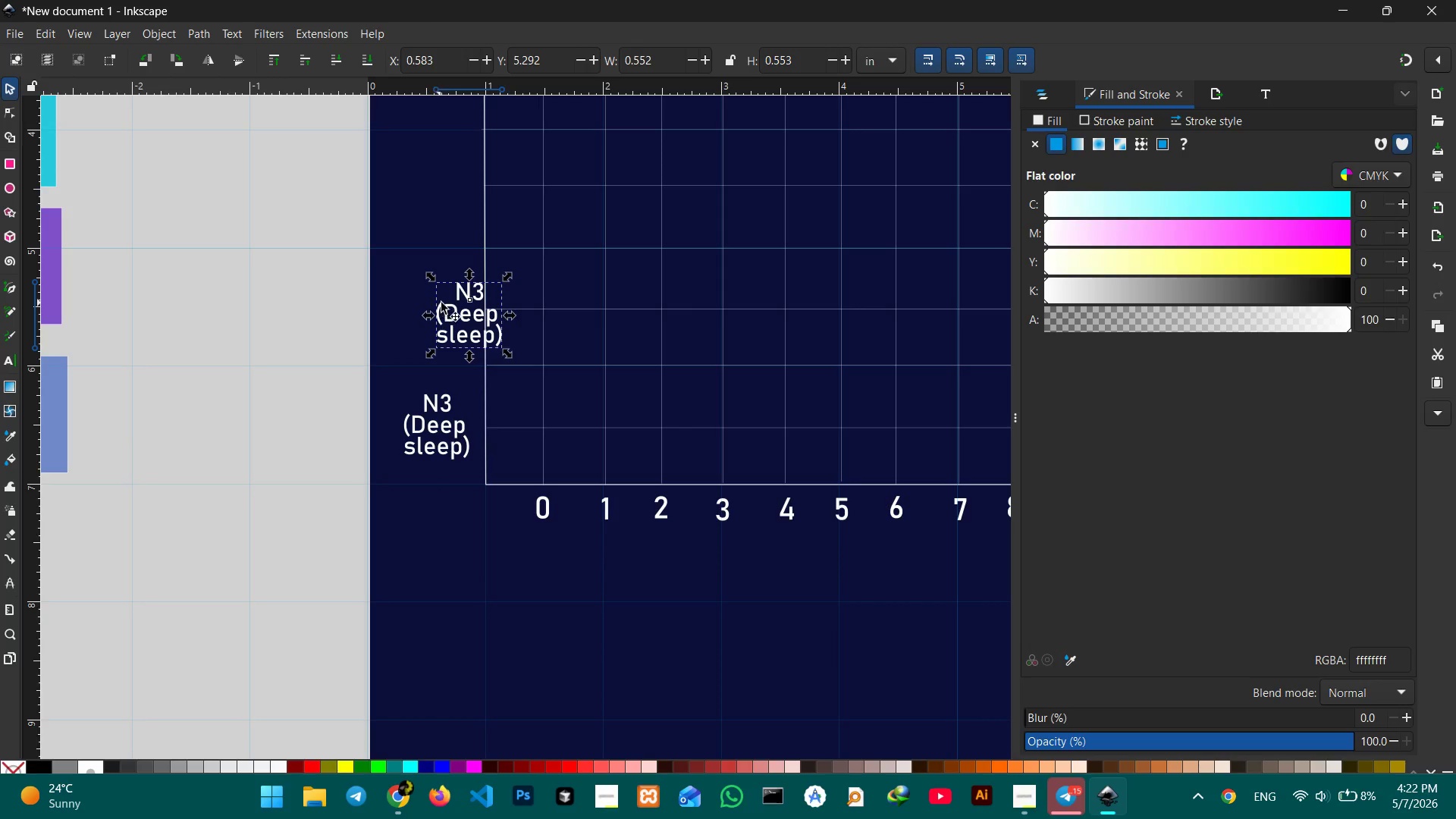 
left_click_drag(start_coordinate=[471, 309], to_coordinate=[439, 328])
 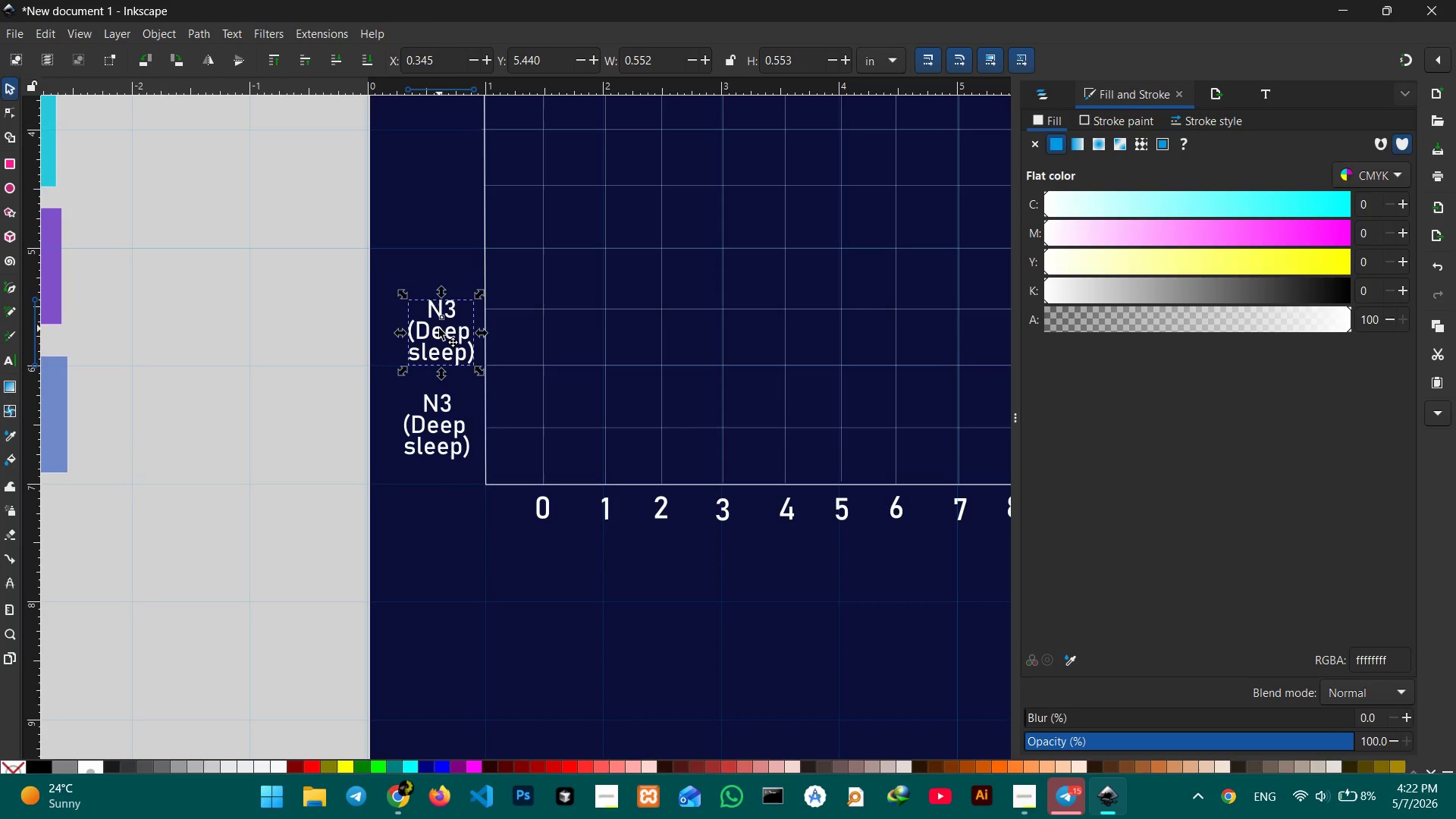 
double_click([439, 328])
 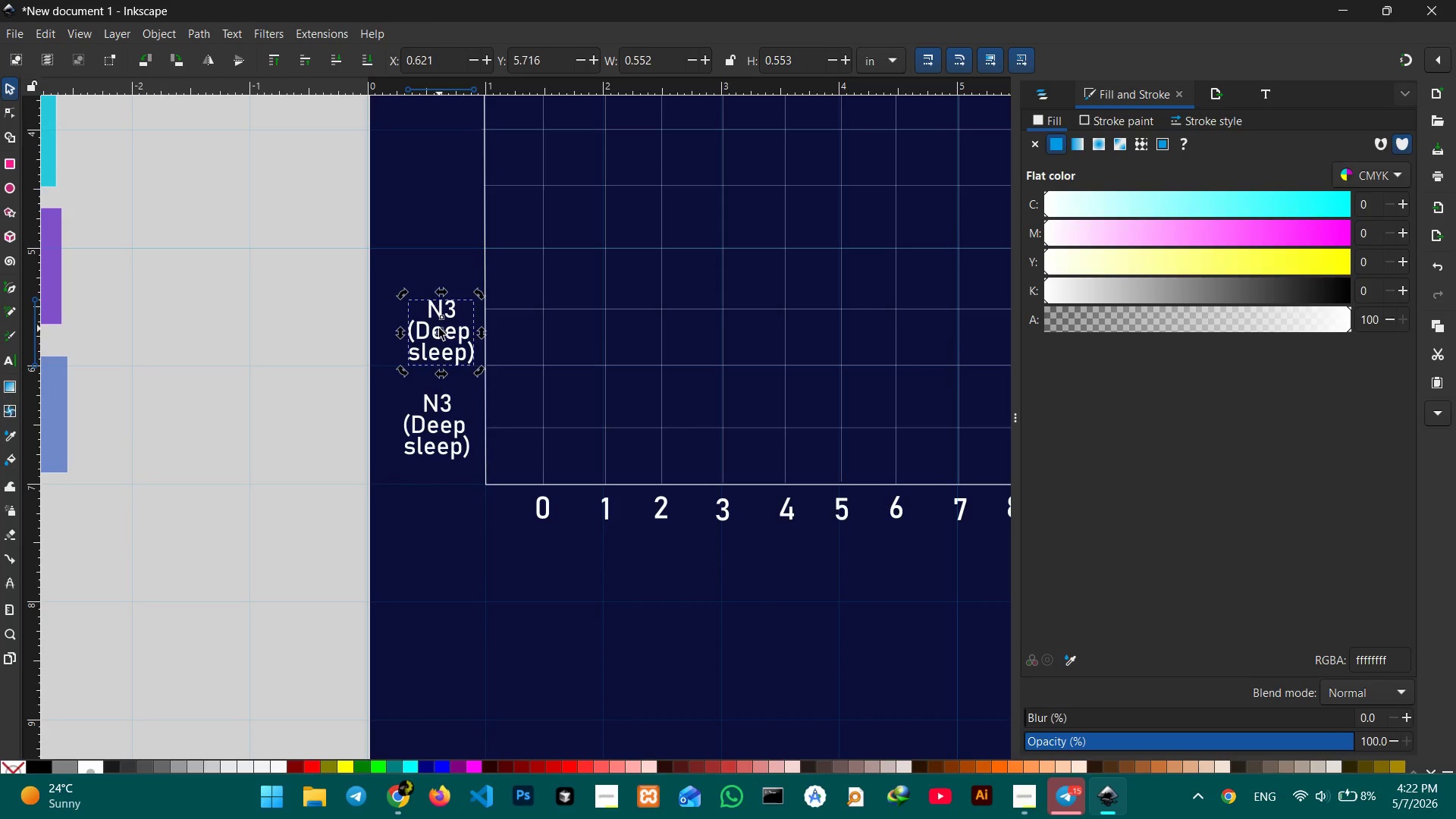 
triple_click([439, 328])
 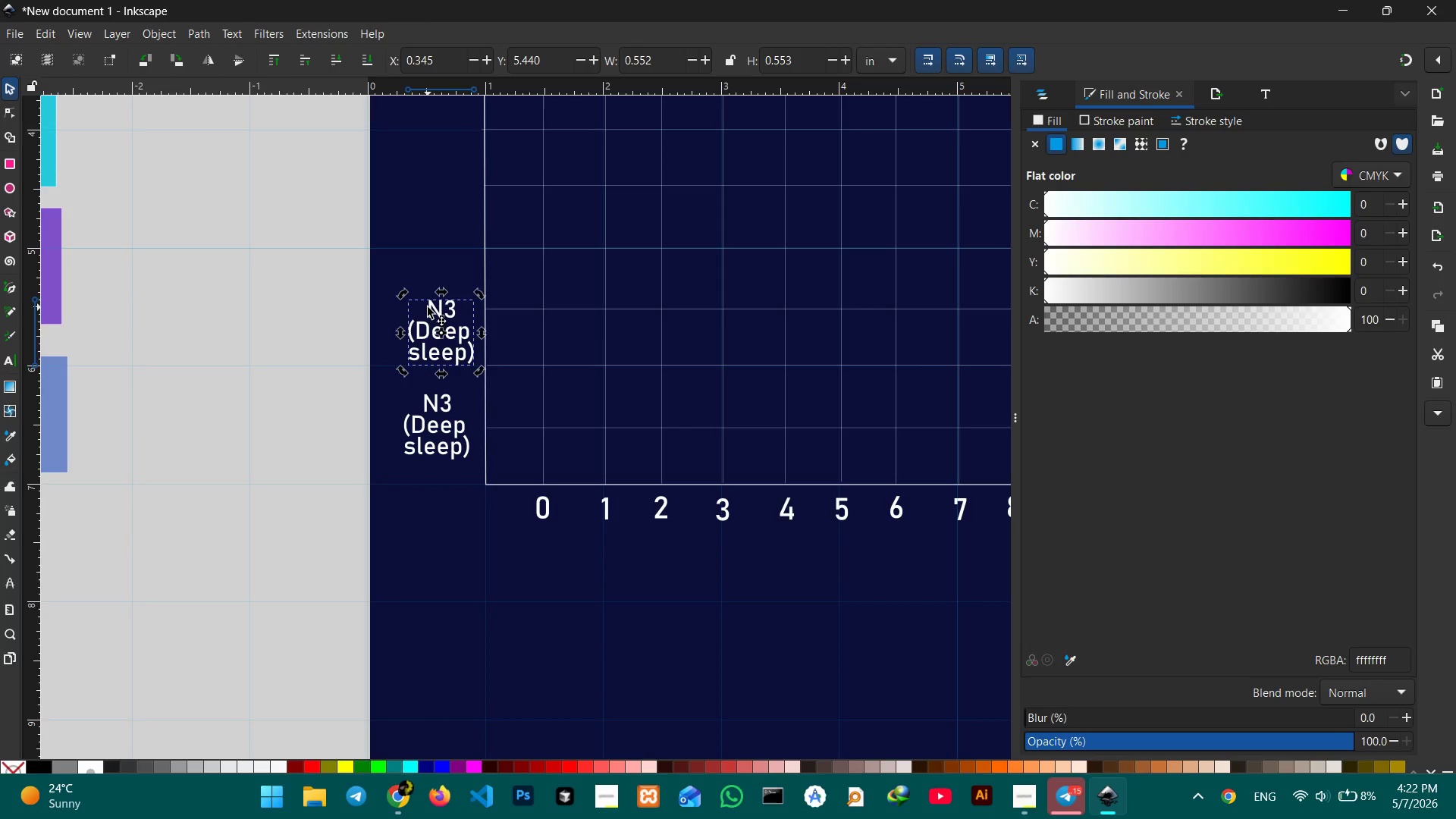 
double_click([431, 307])
 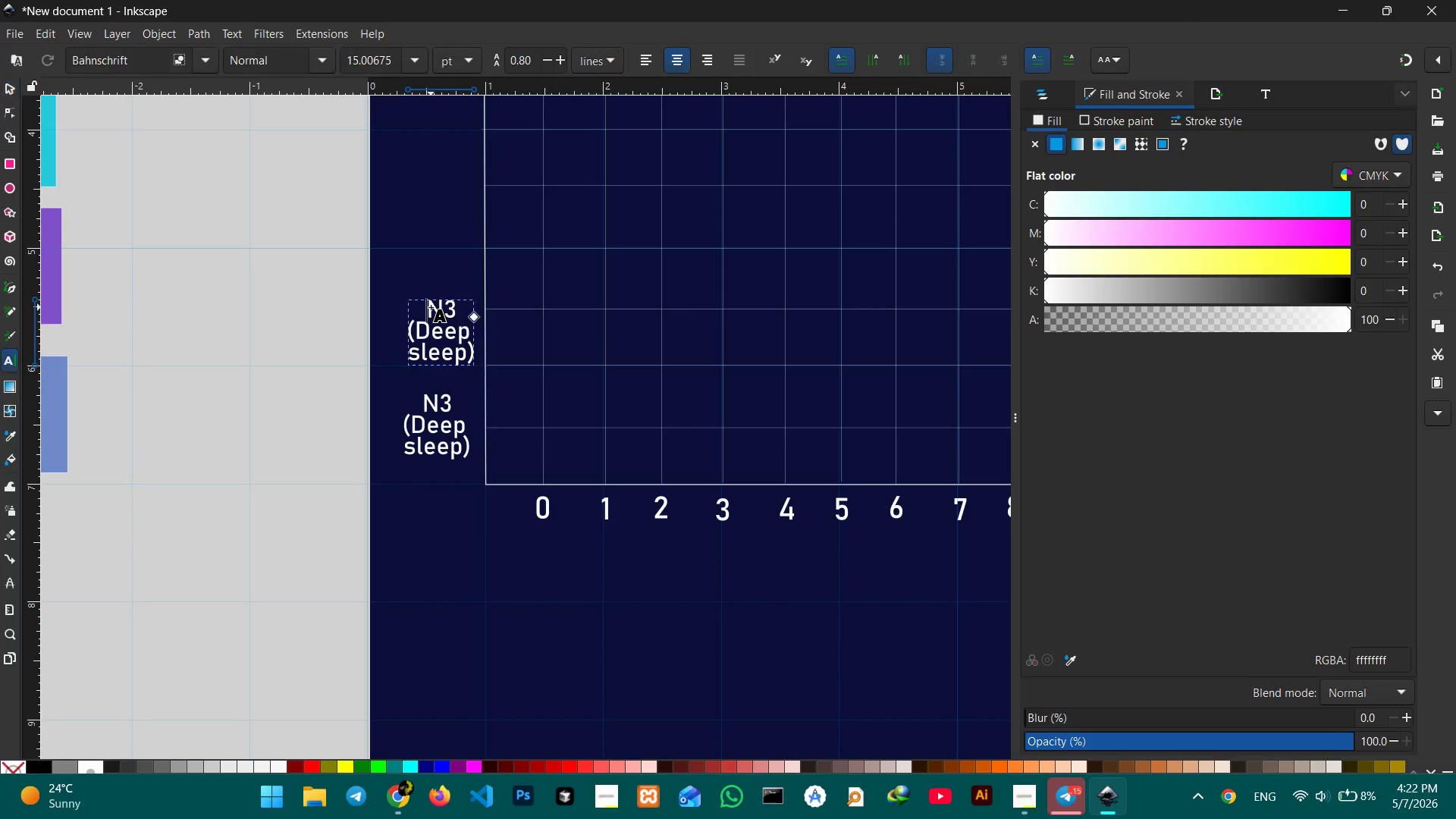 
triple_click([431, 307])
 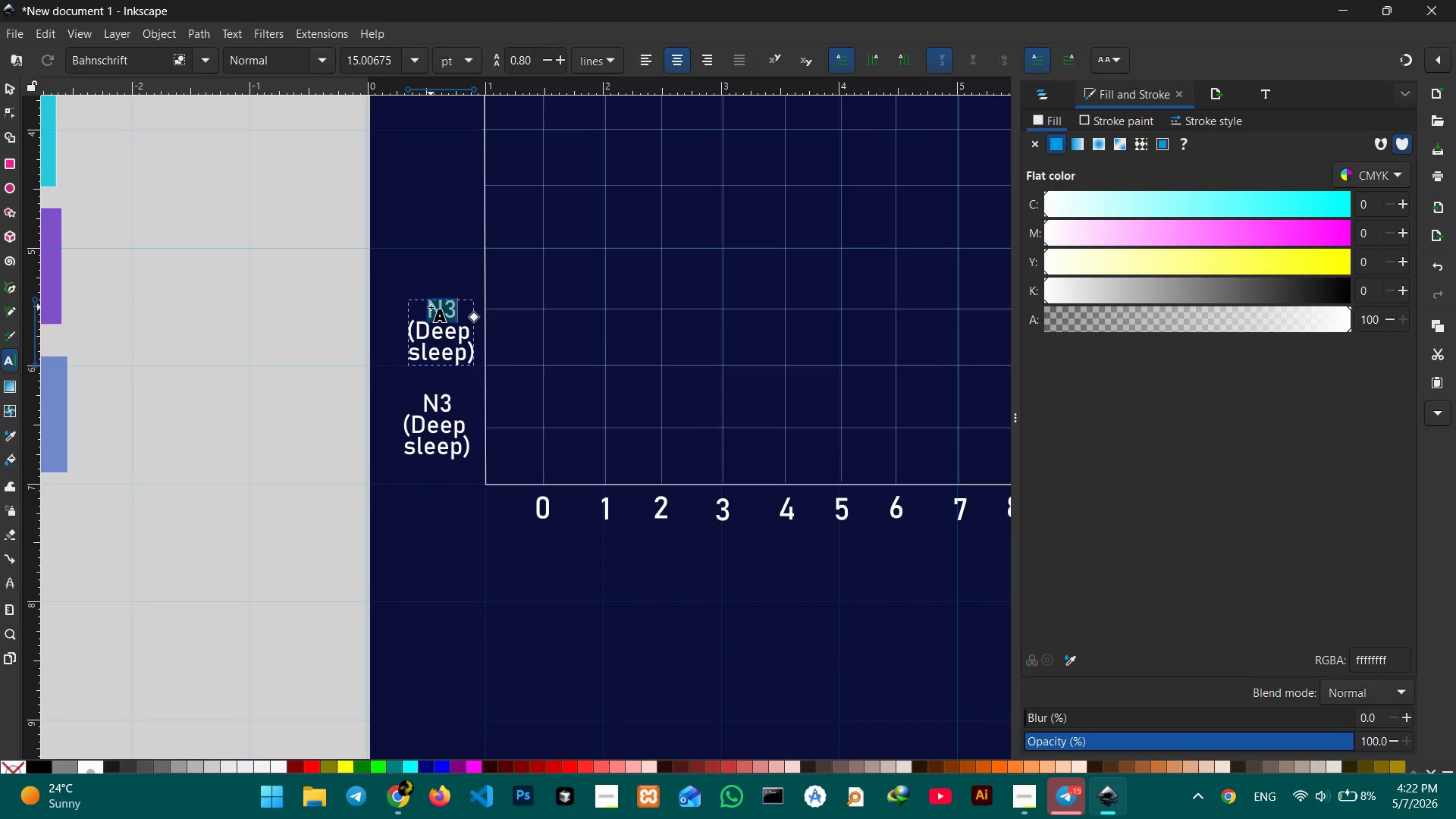 
triple_click([431, 307])
 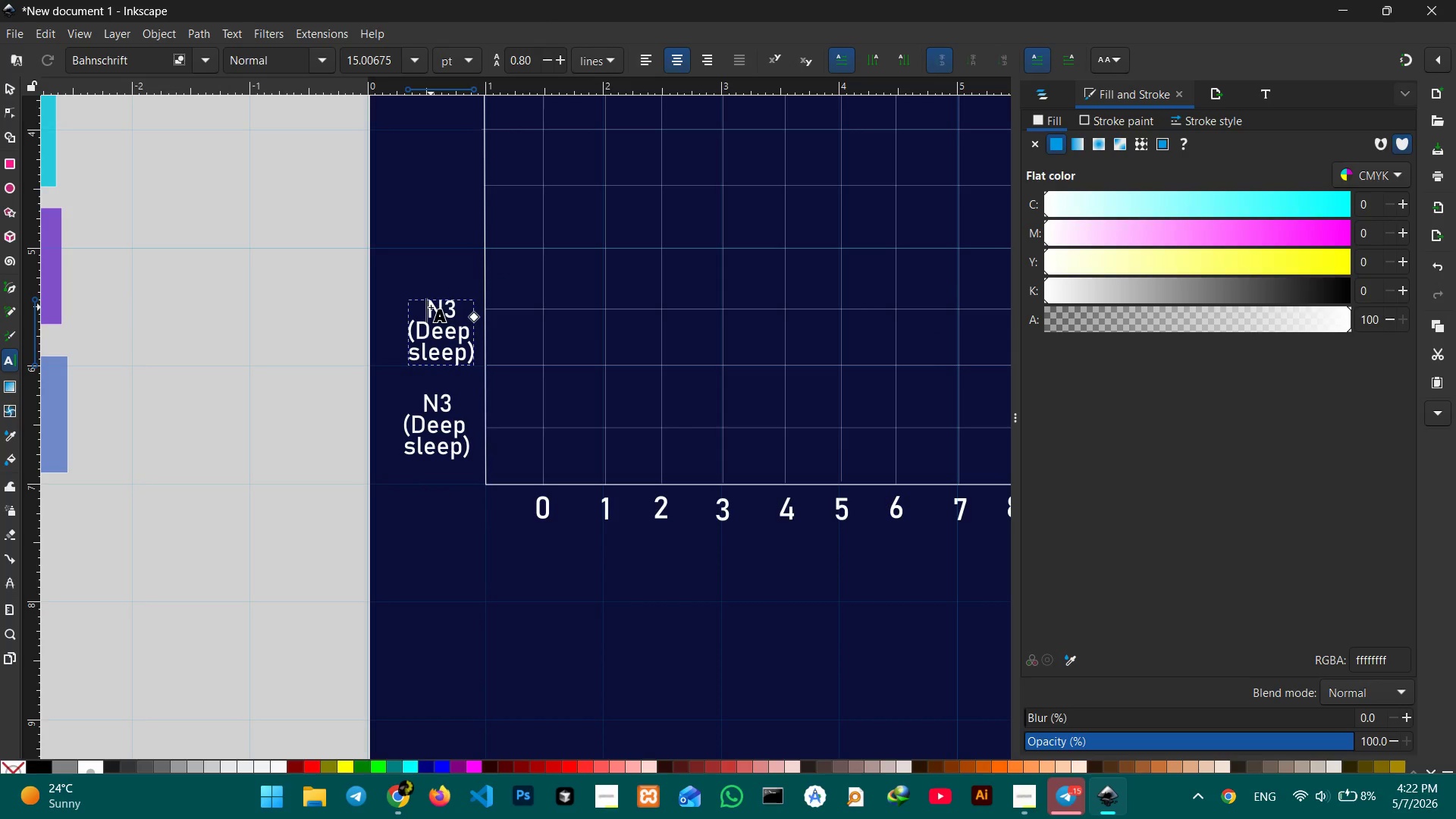 
left_click_drag(start_coordinate=[431, 307], to_coordinate=[473, 358])
 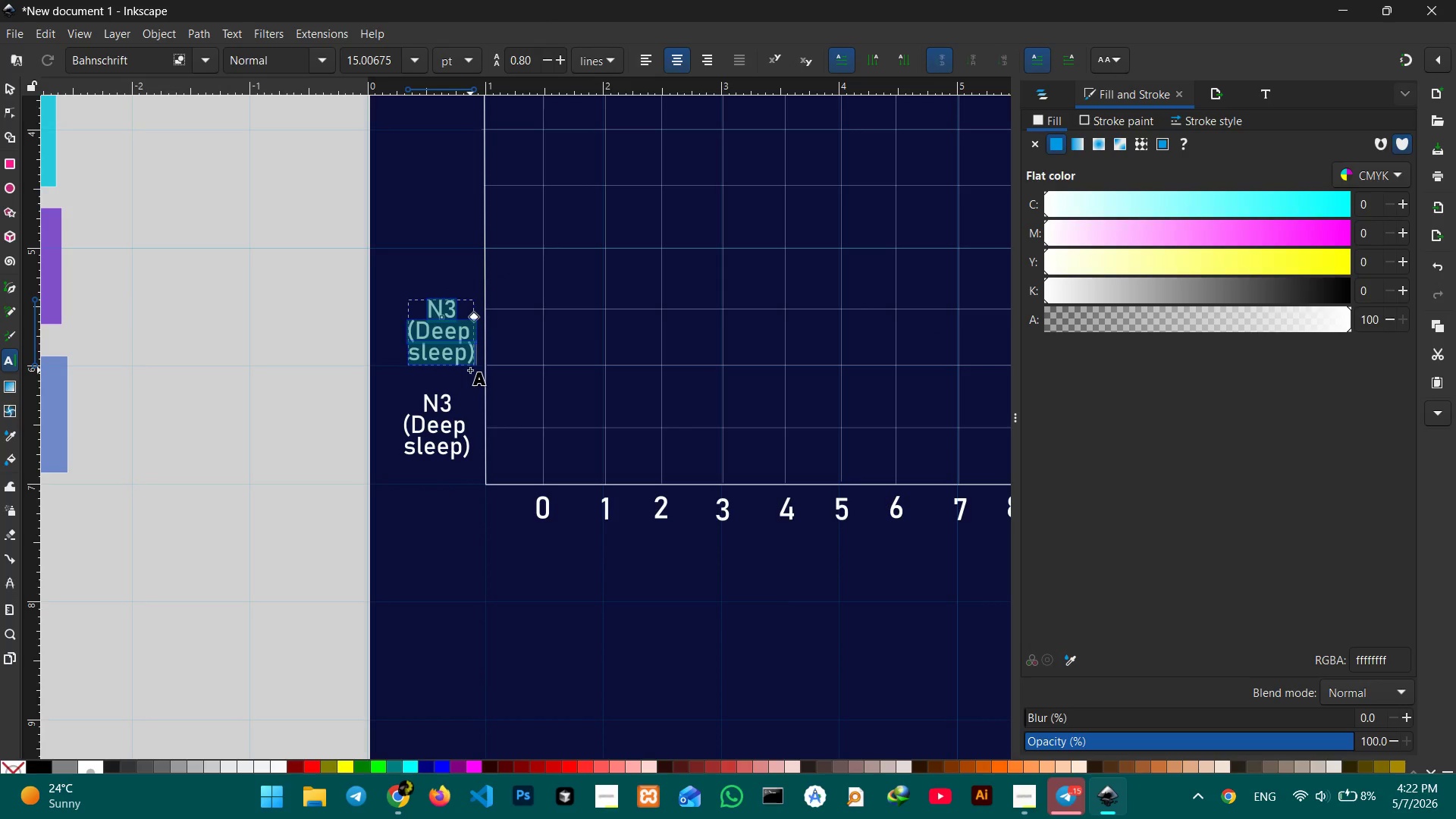 
type(N1)
 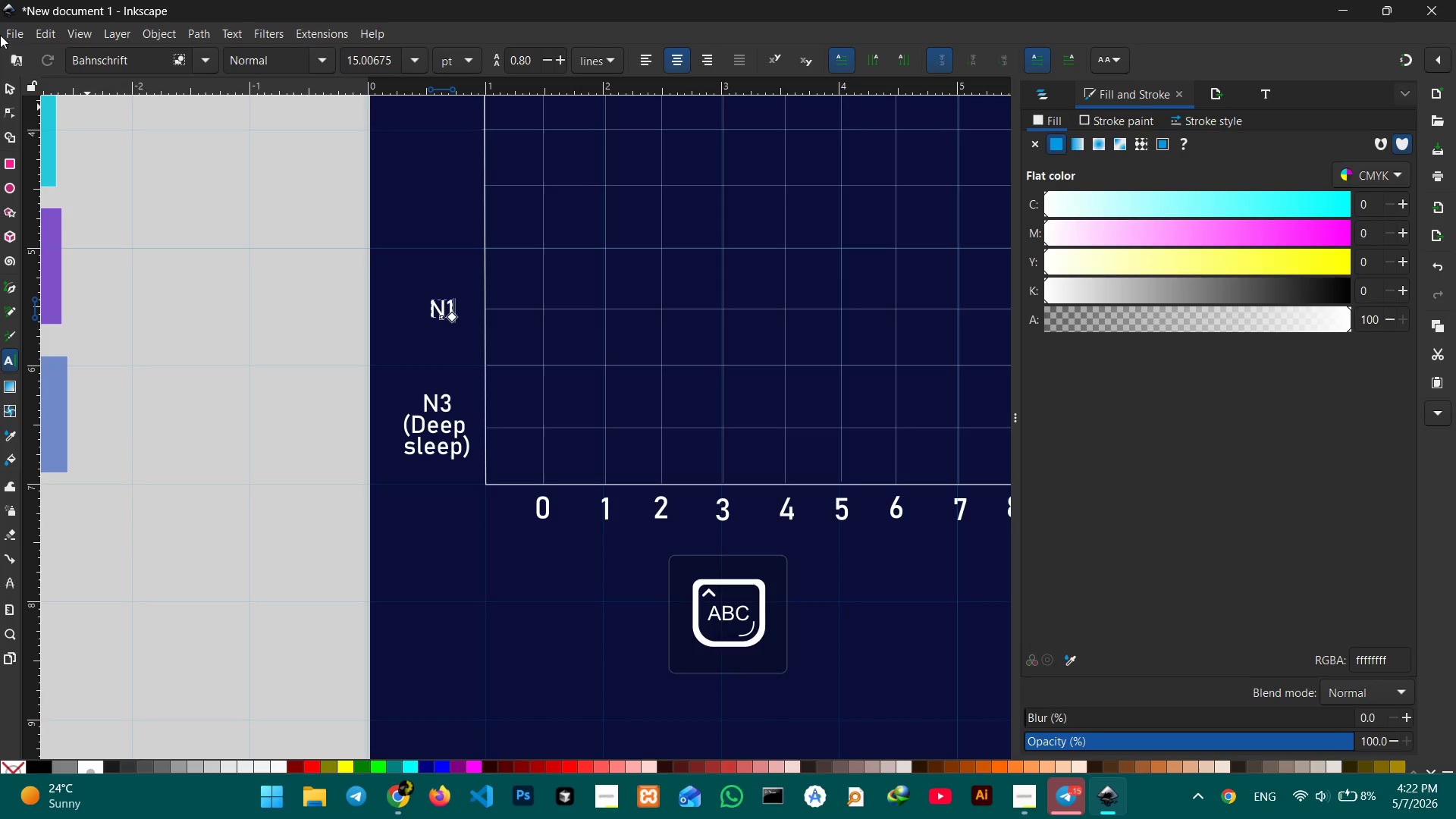 
left_click([2, 88])
 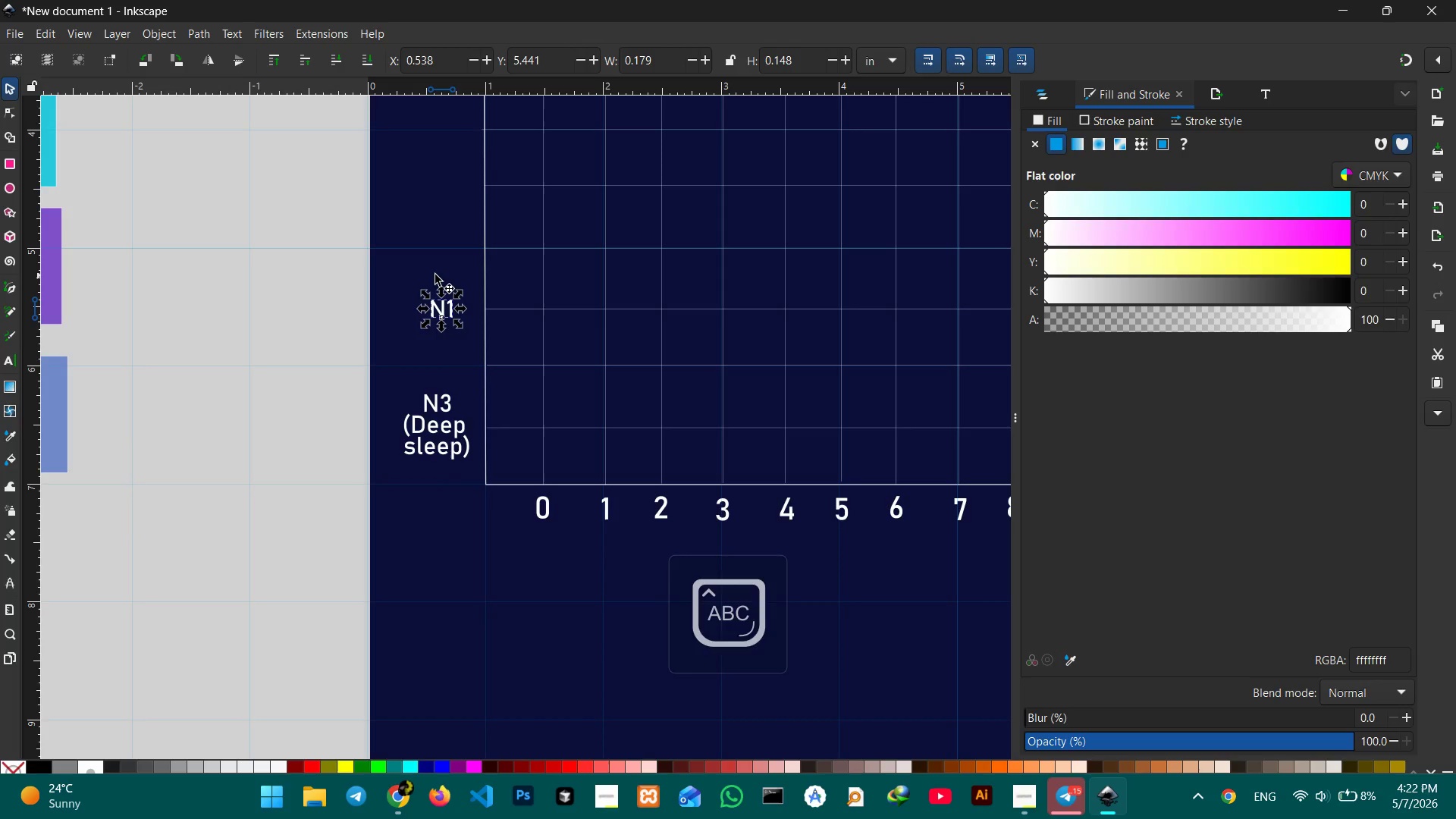 
key(Control+V)
 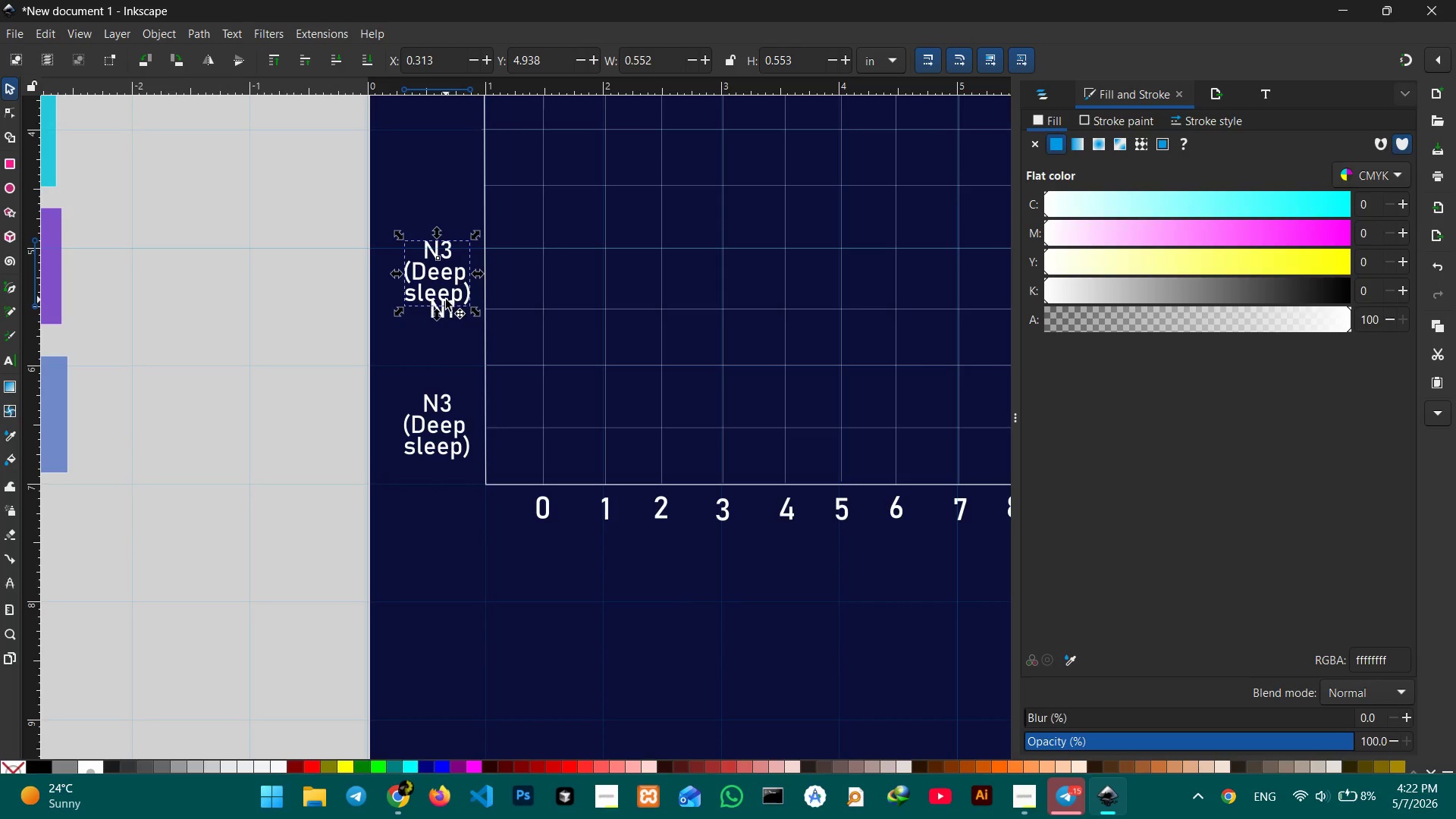 
key(Backspace)
 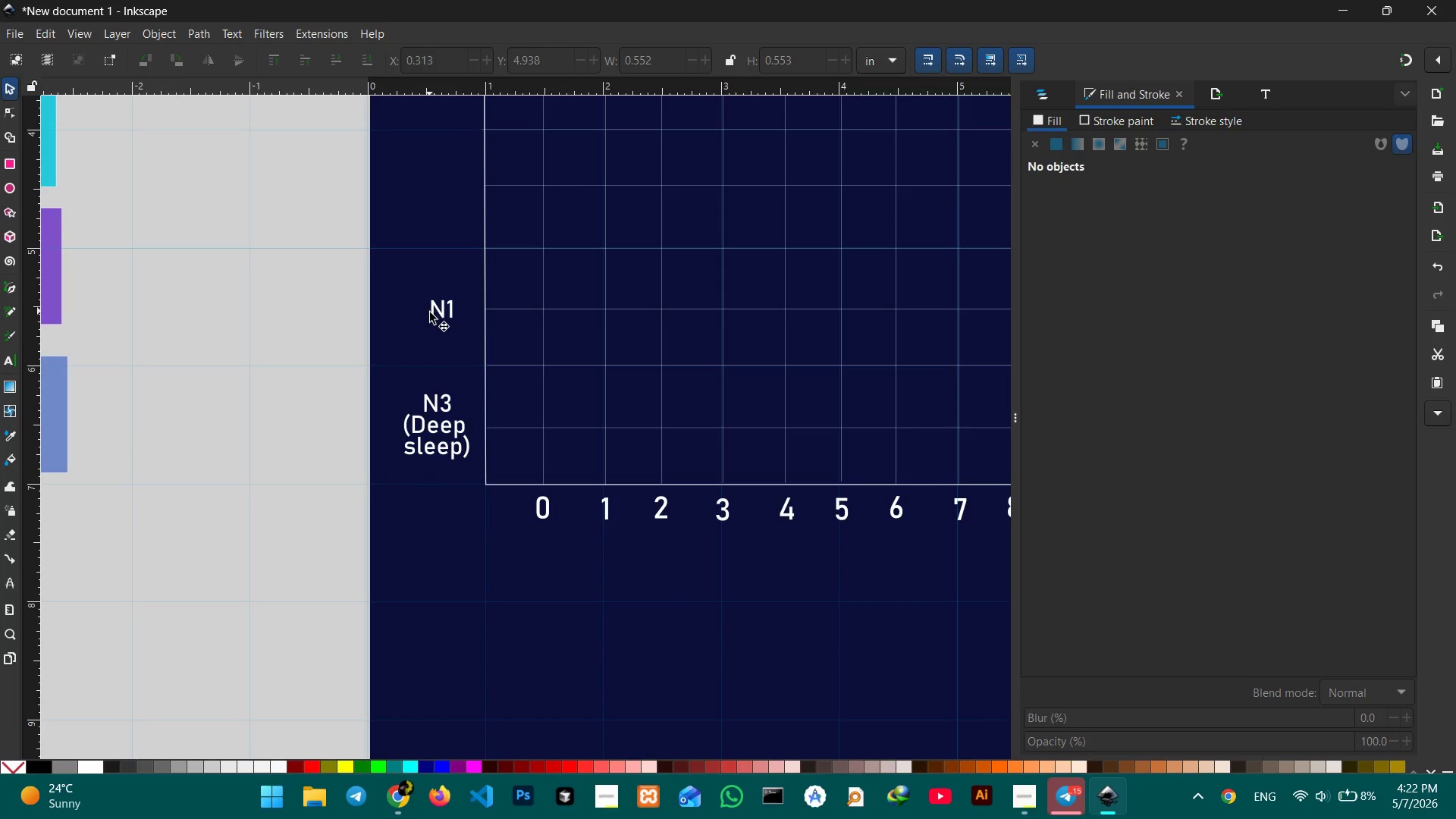 
left_click([441, 318])
 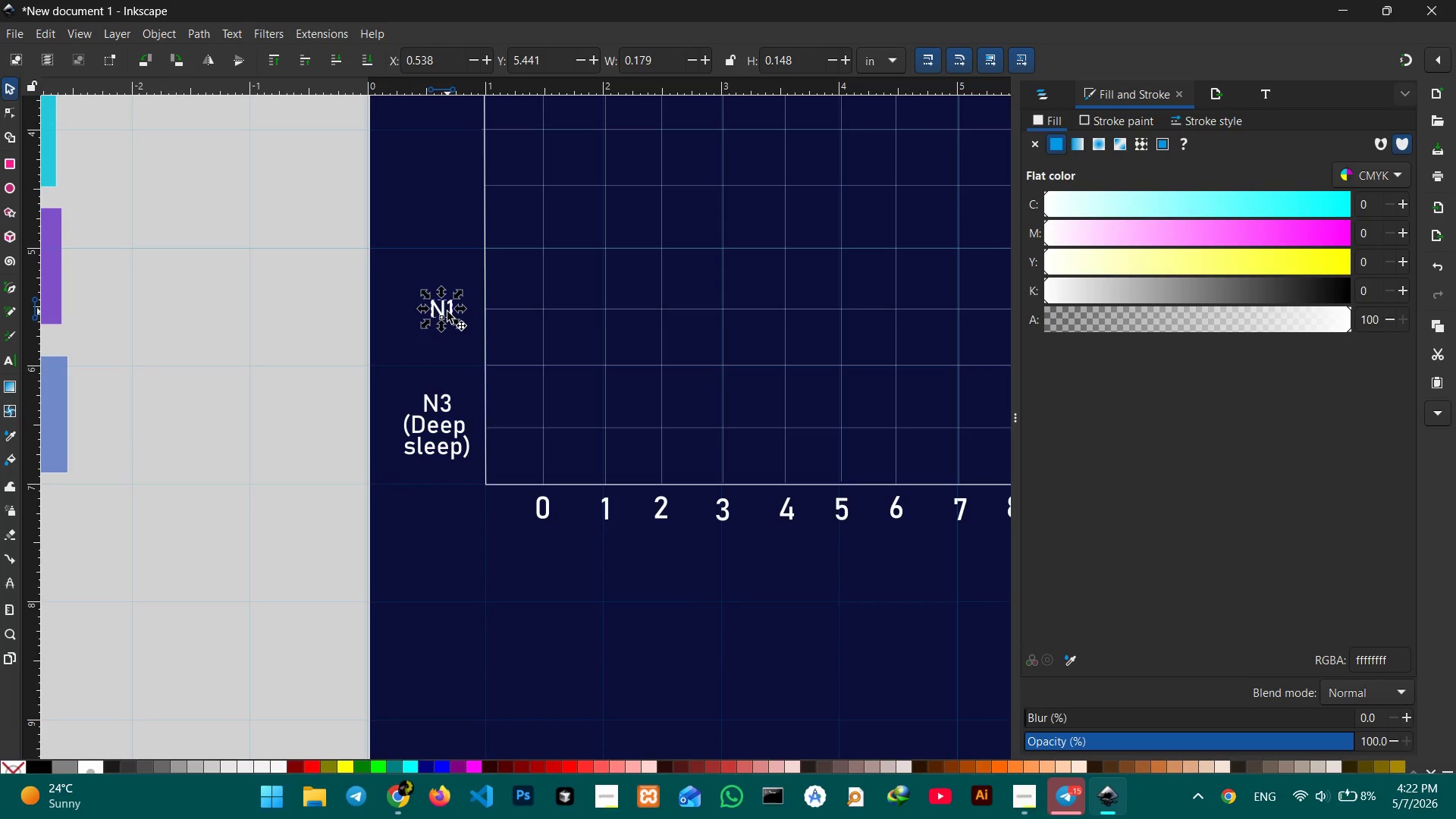 
left_click_drag(start_coordinate=[447, 312], to_coordinate=[446, 347])
 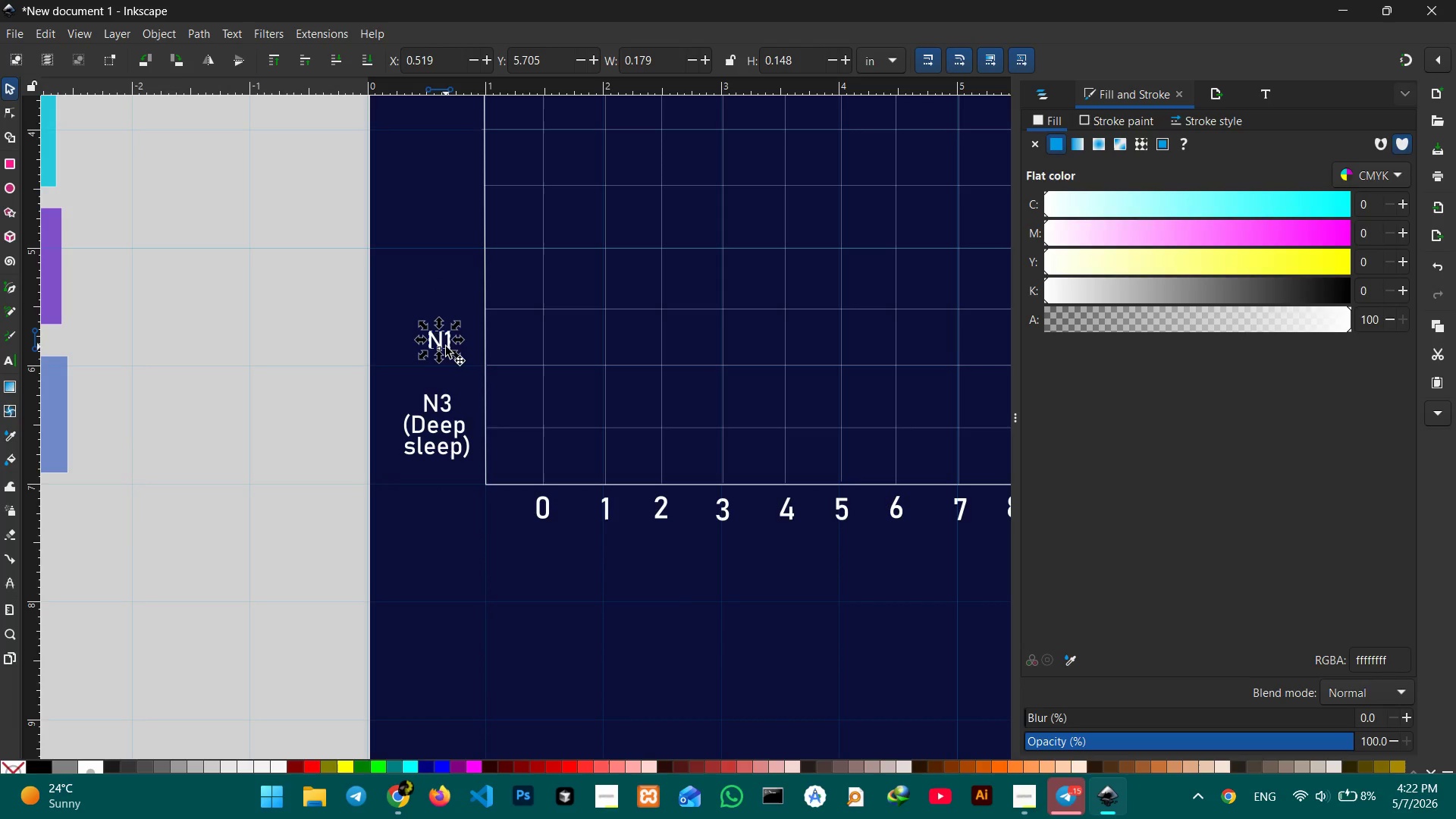 
key(Control+C)
 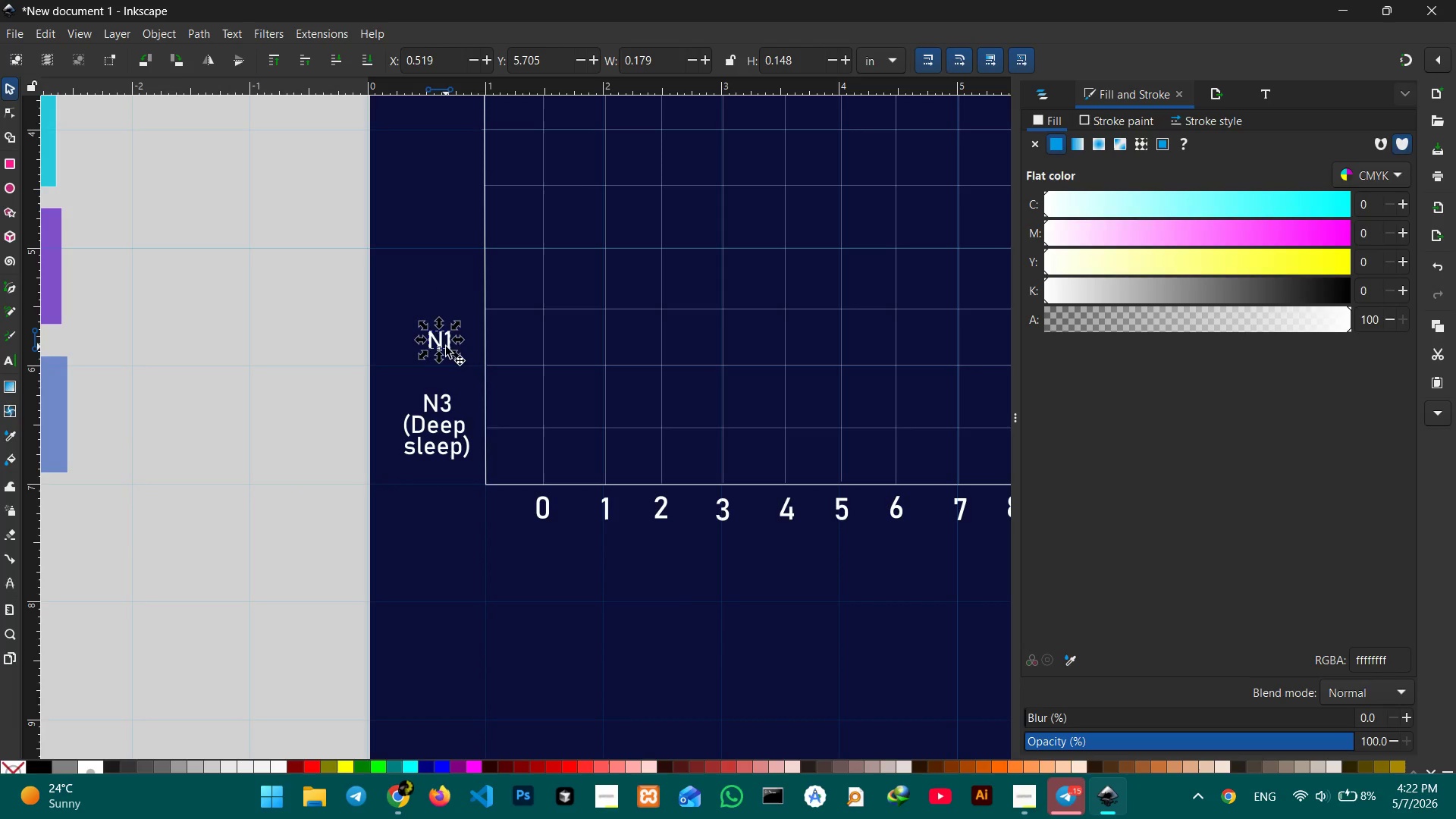 
key(Control+V)
 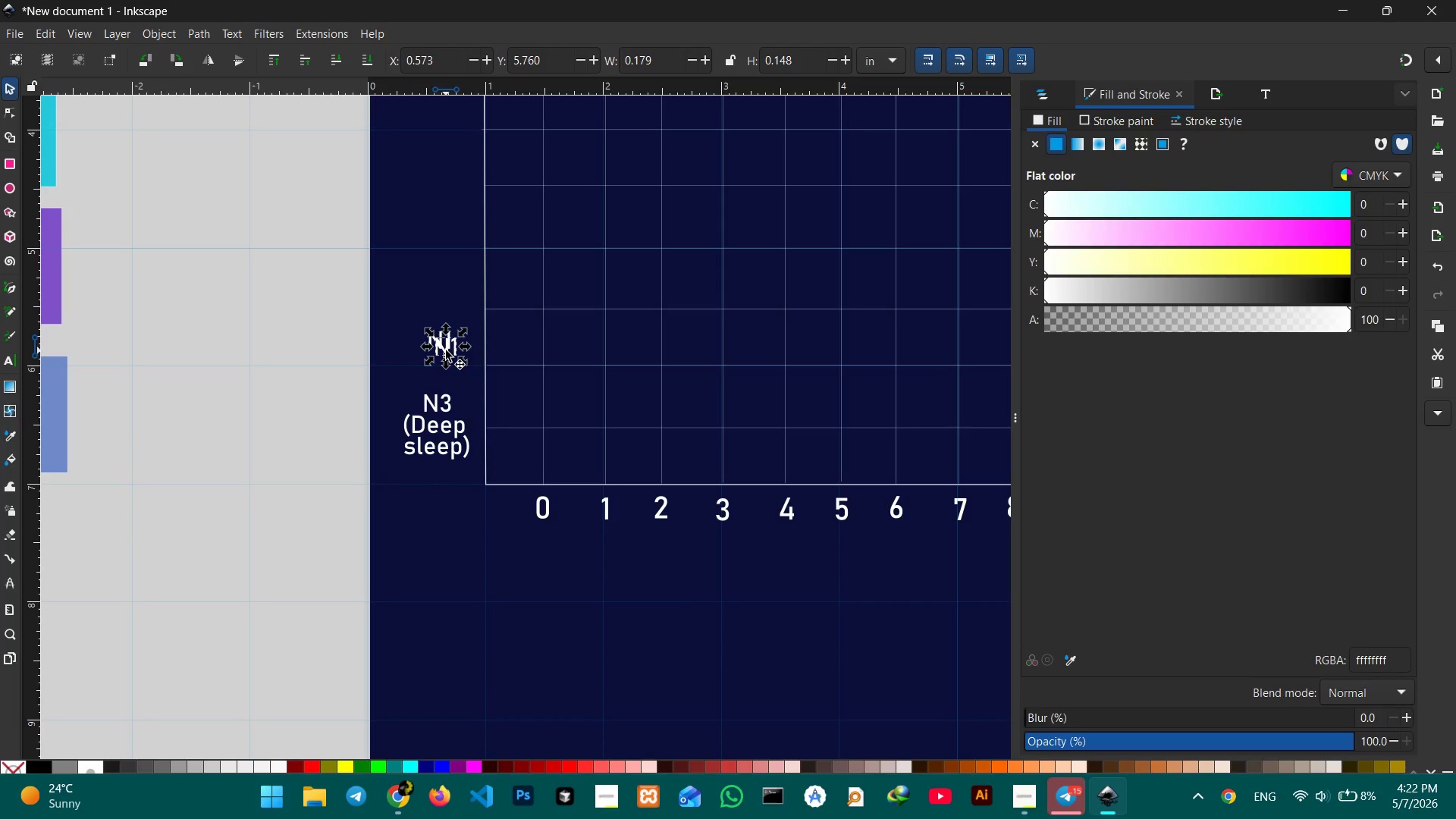 
left_click_drag(start_coordinate=[447, 350], to_coordinate=[435, 284])
 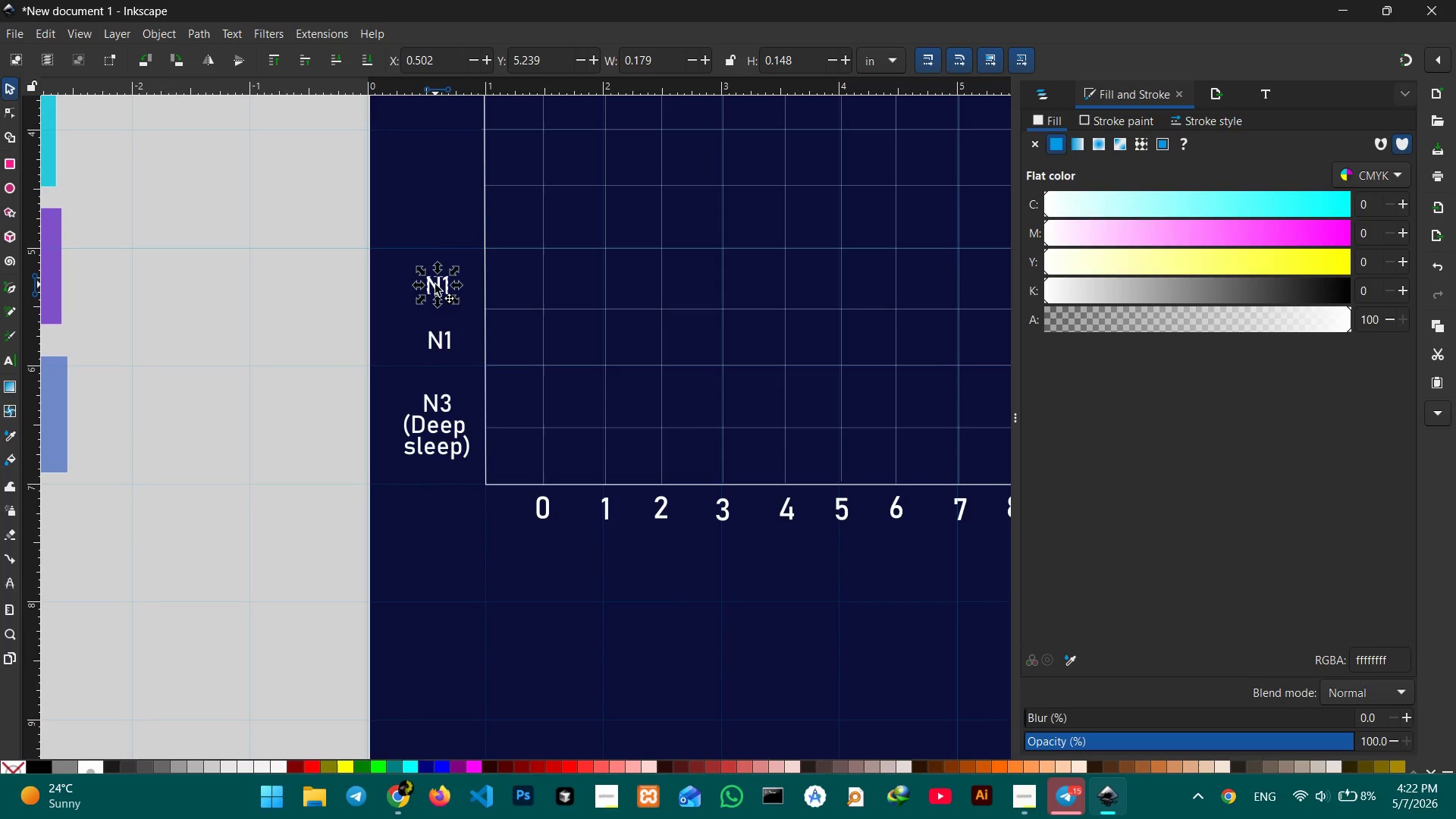 
double_click([435, 284])
 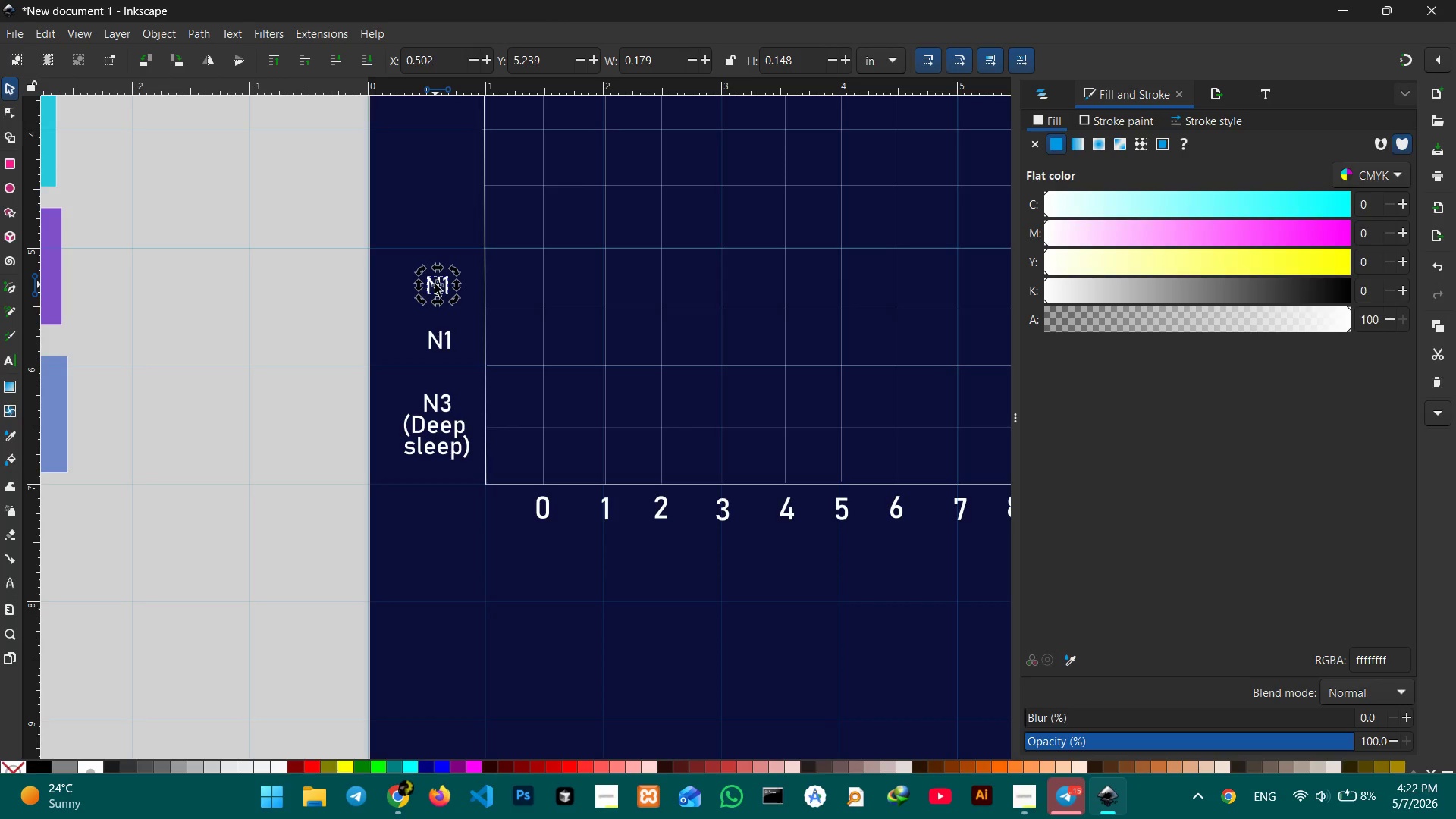 
triple_click([435, 284])
 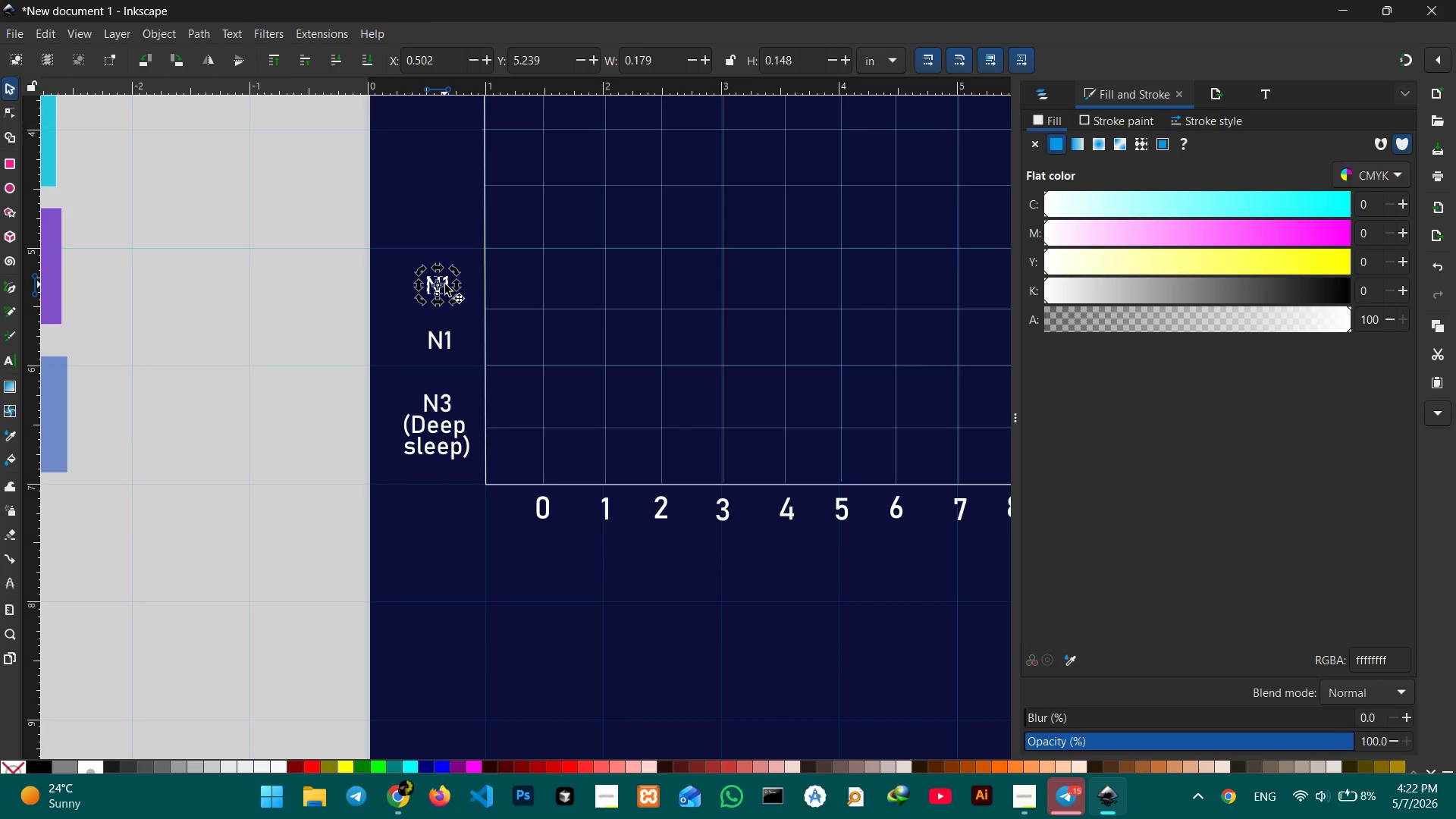 
double_click([447, 284])
 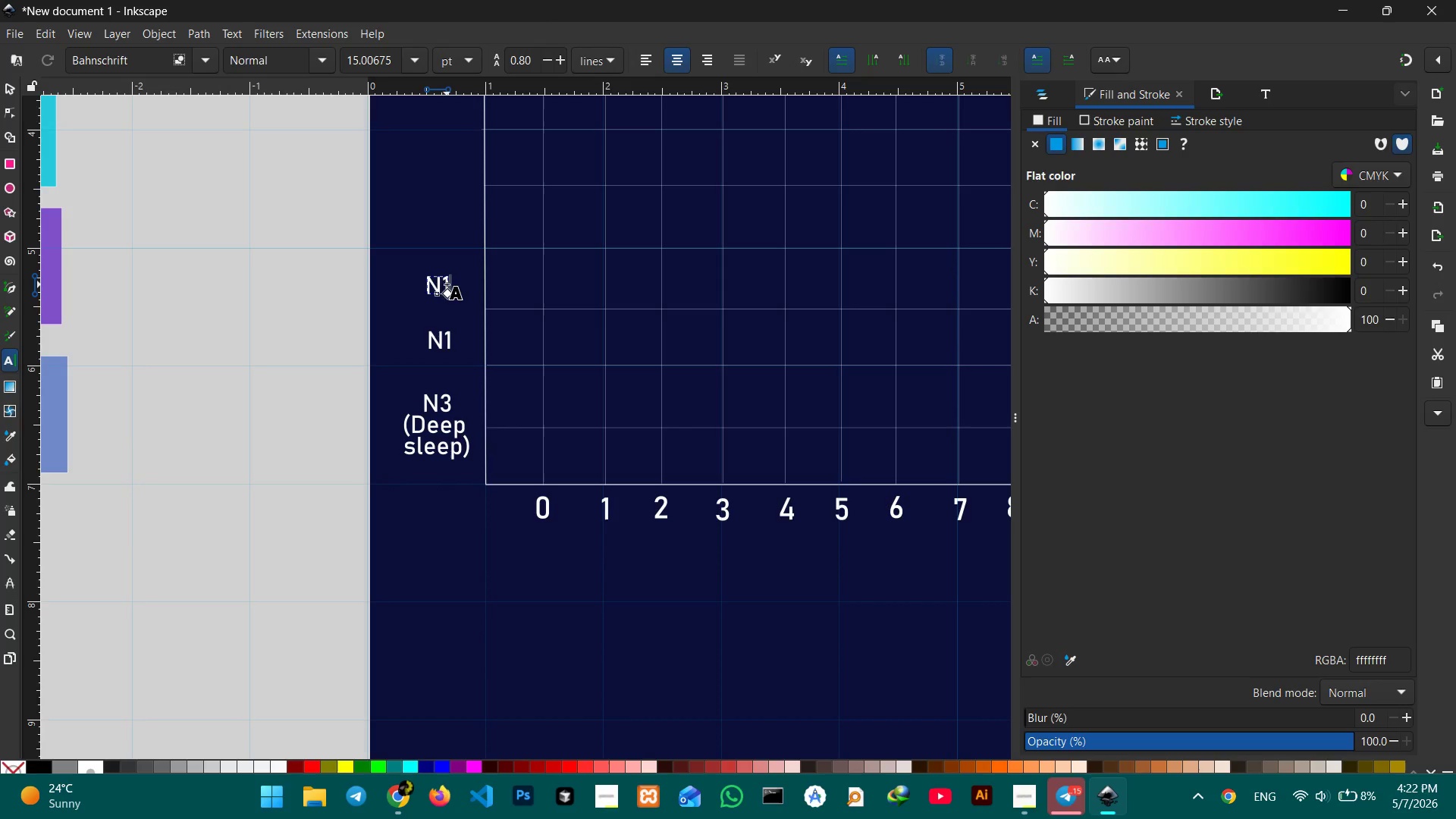 
triple_click([447, 284])
 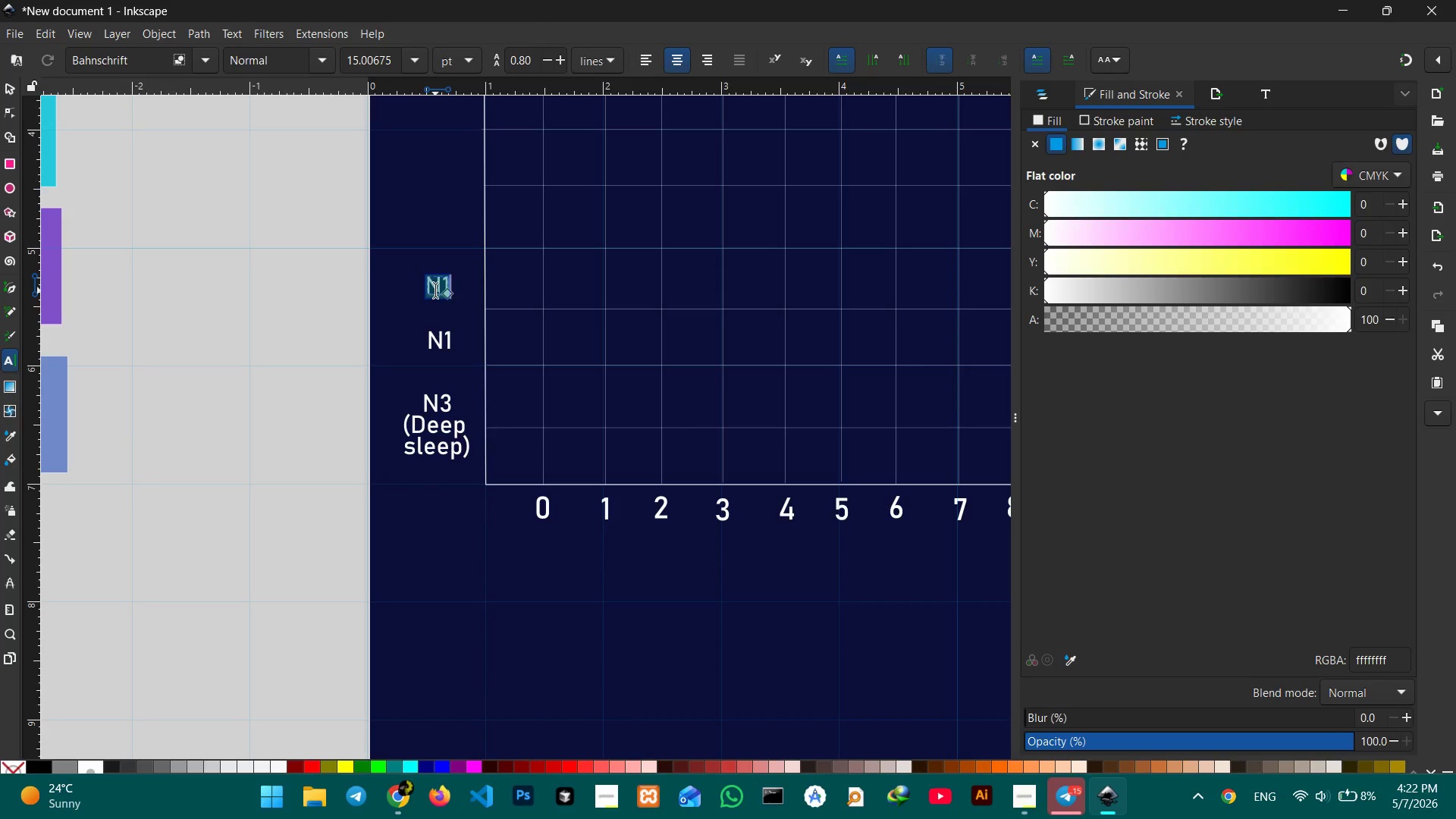 
key(N)
 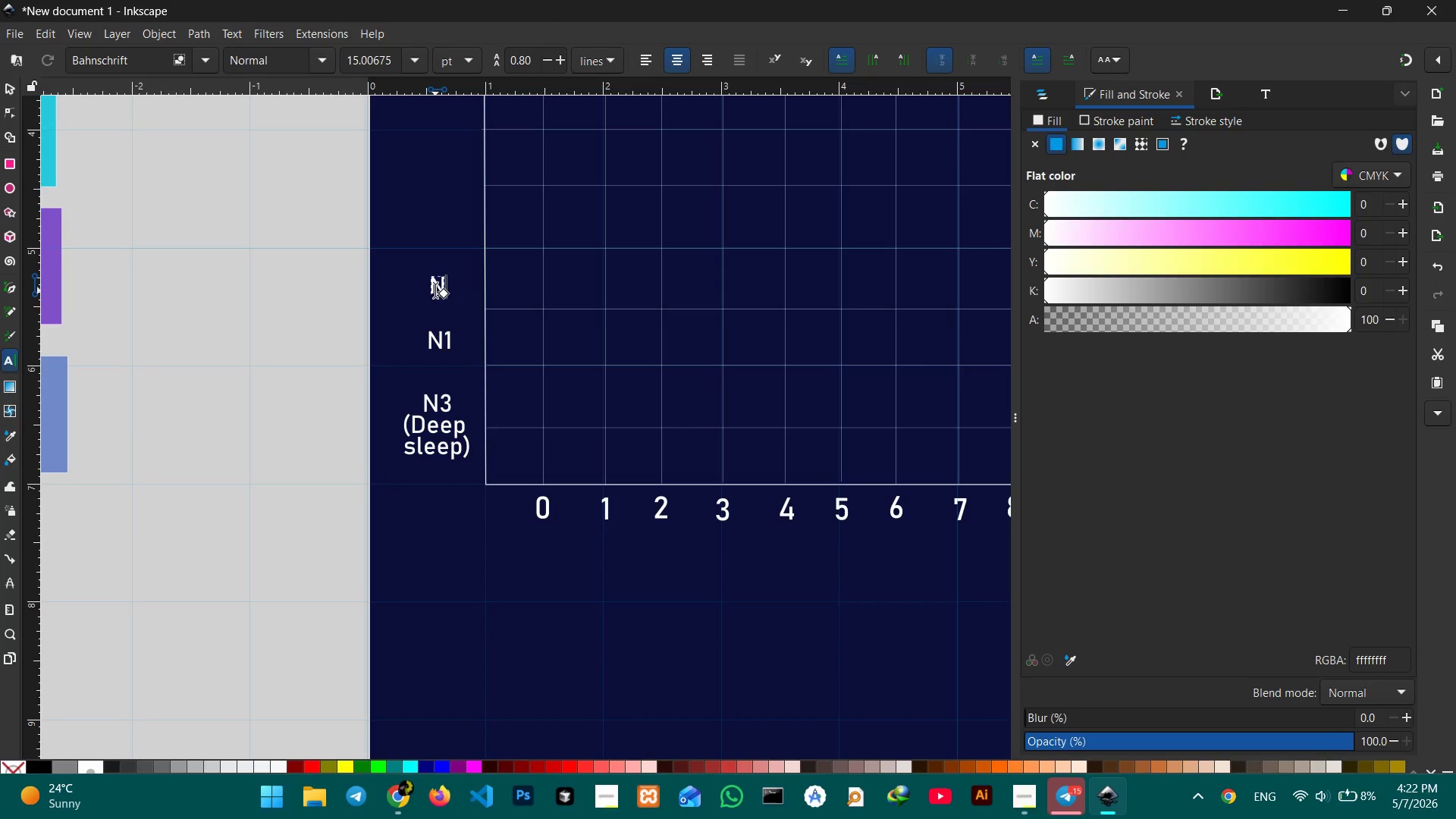 
key(Numpad2)
 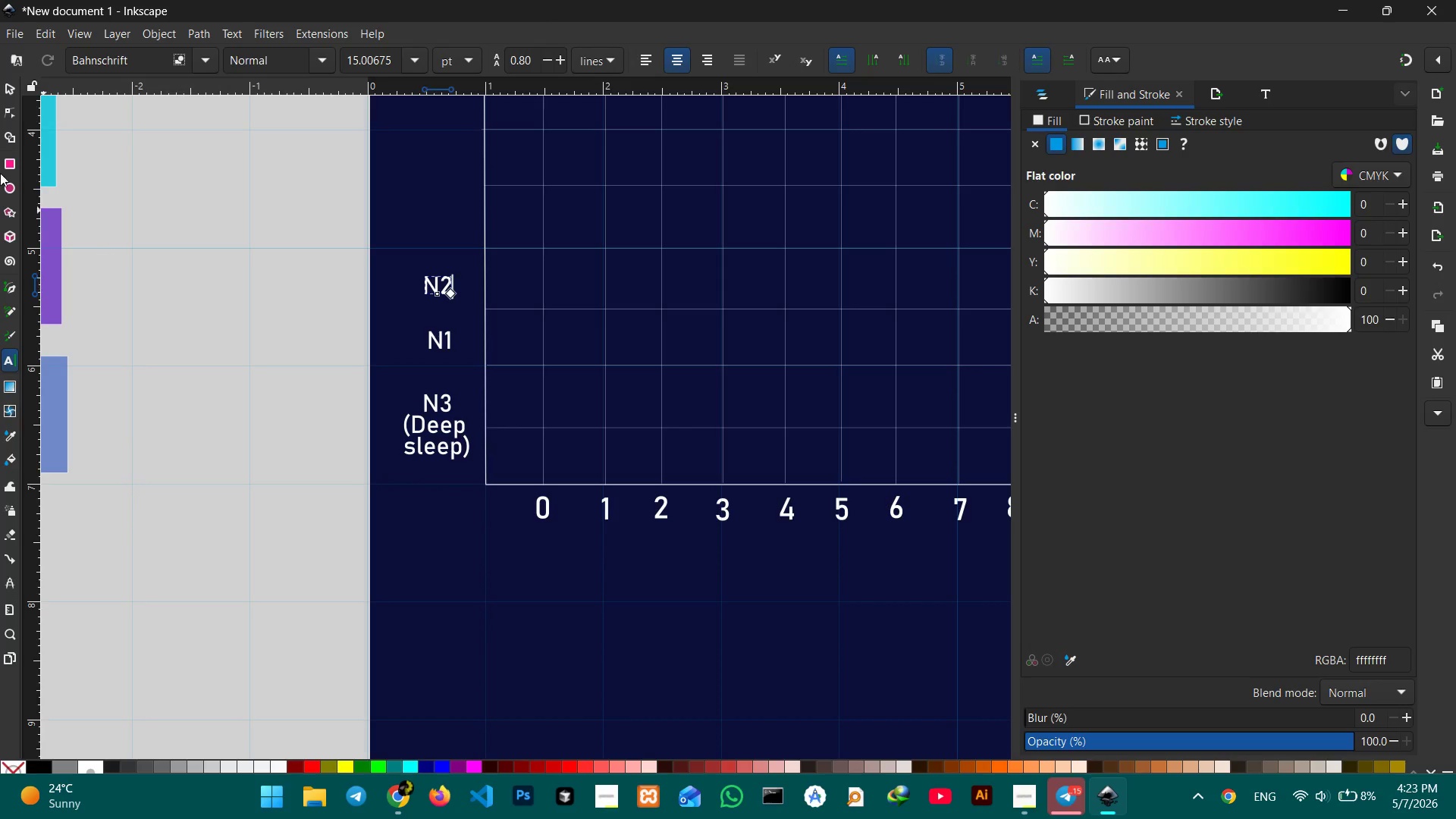 
mouse_move([4, 87])
 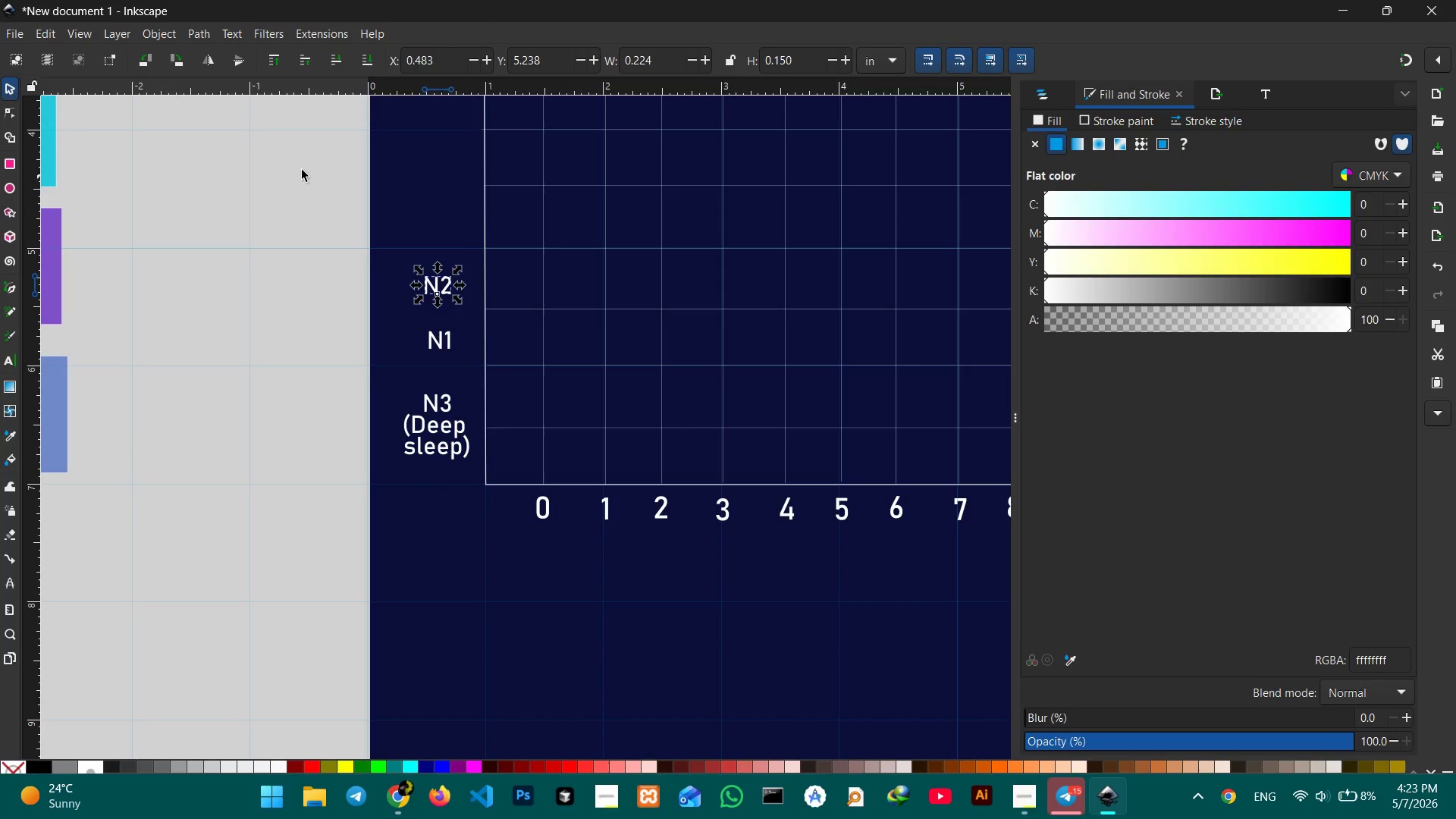 
key(Control+V)
 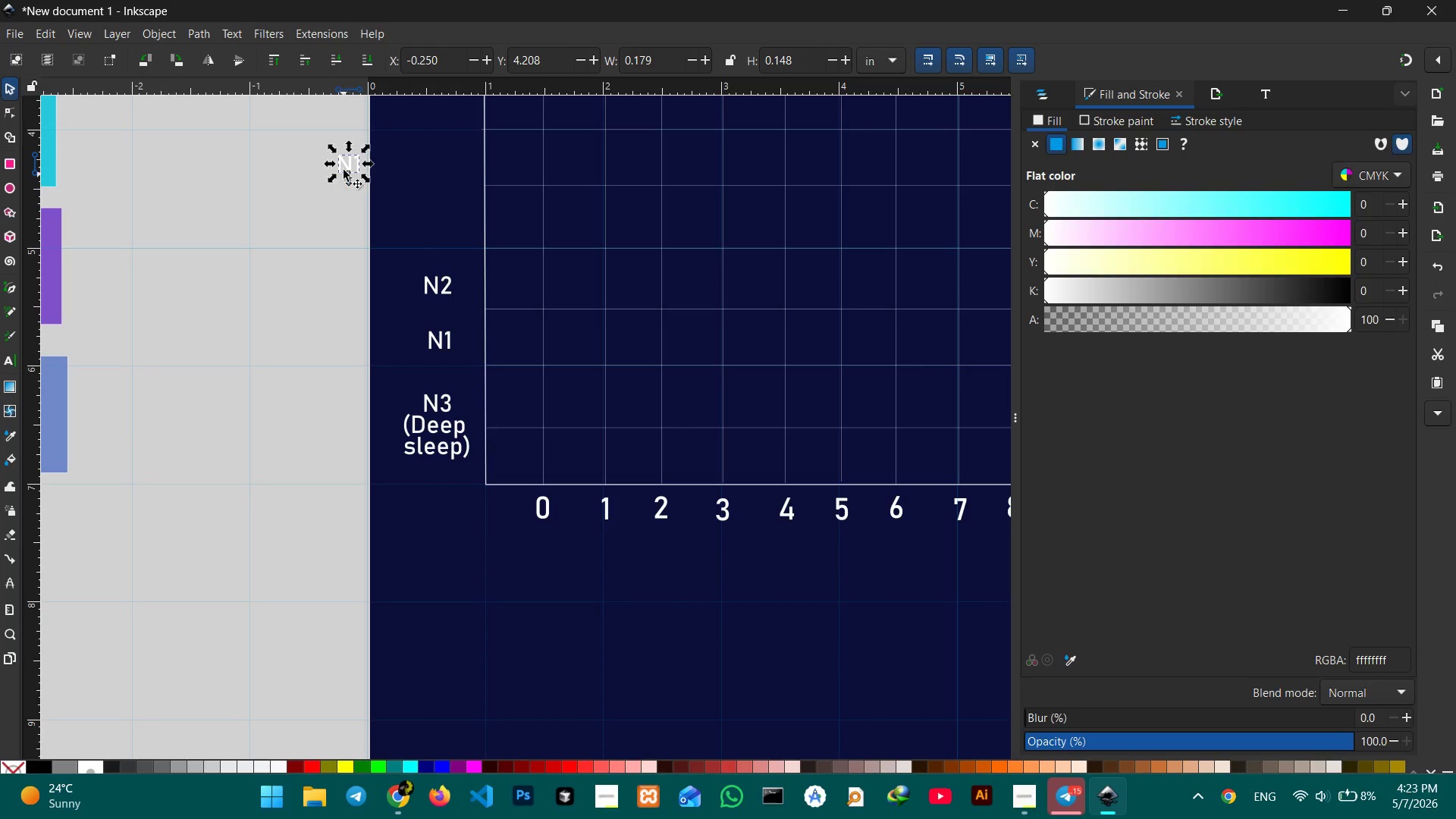 
left_click_drag(start_coordinate=[342, 168], to_coordinate=[432, 228])
 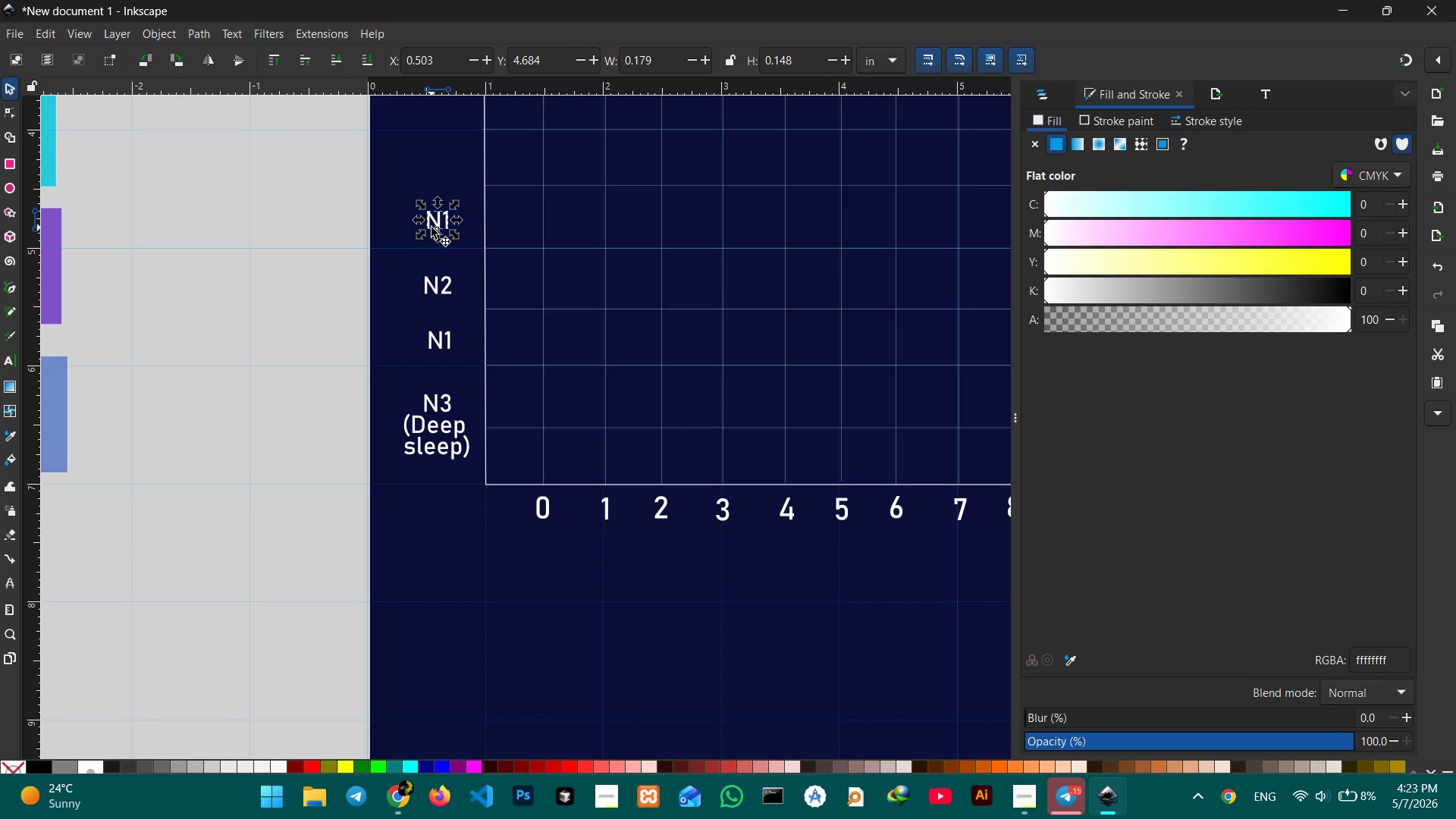 
double_click([431, 228])
 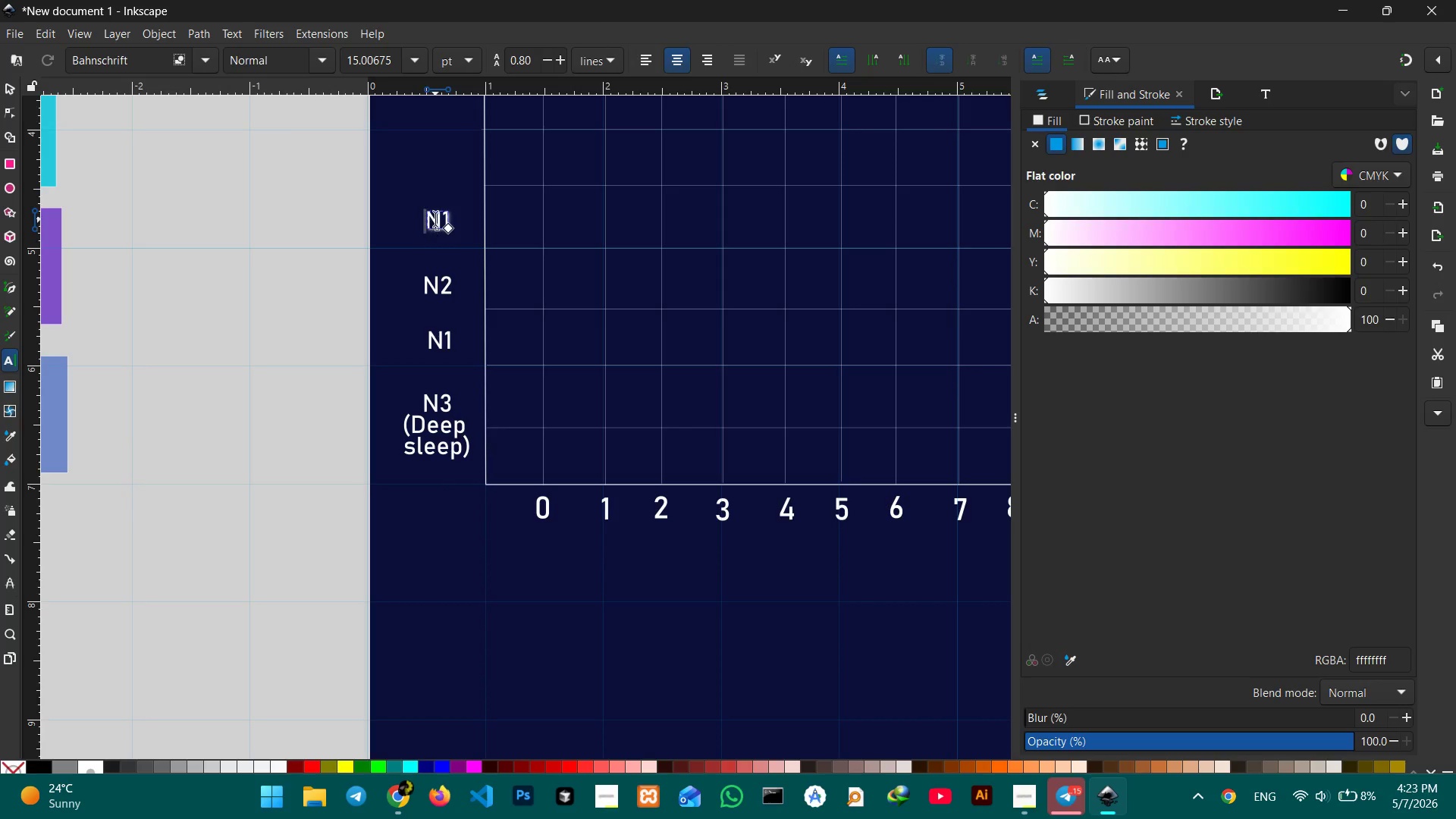 
triple_click([435, 219])
 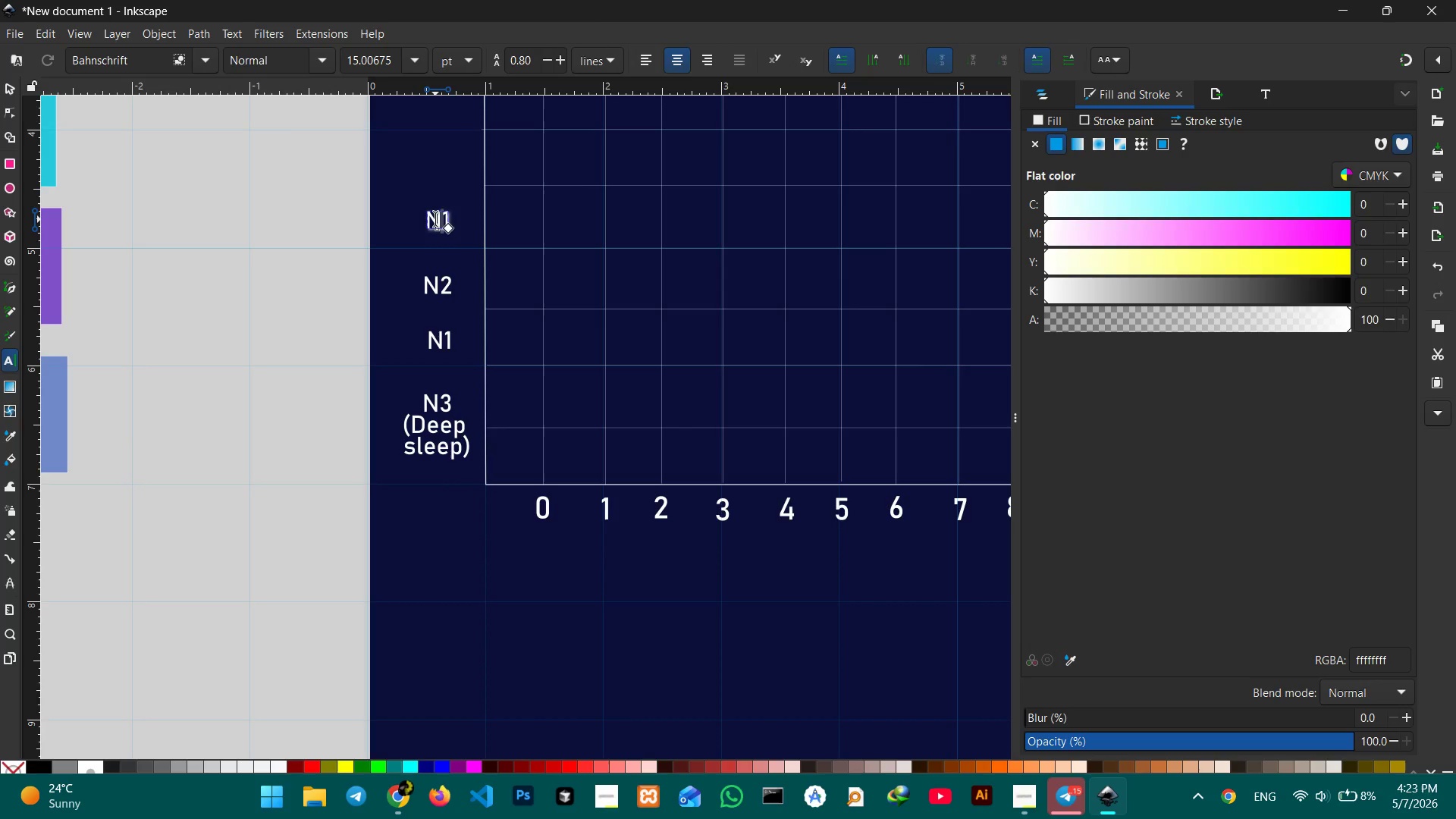 
triple_click([435, 219])
 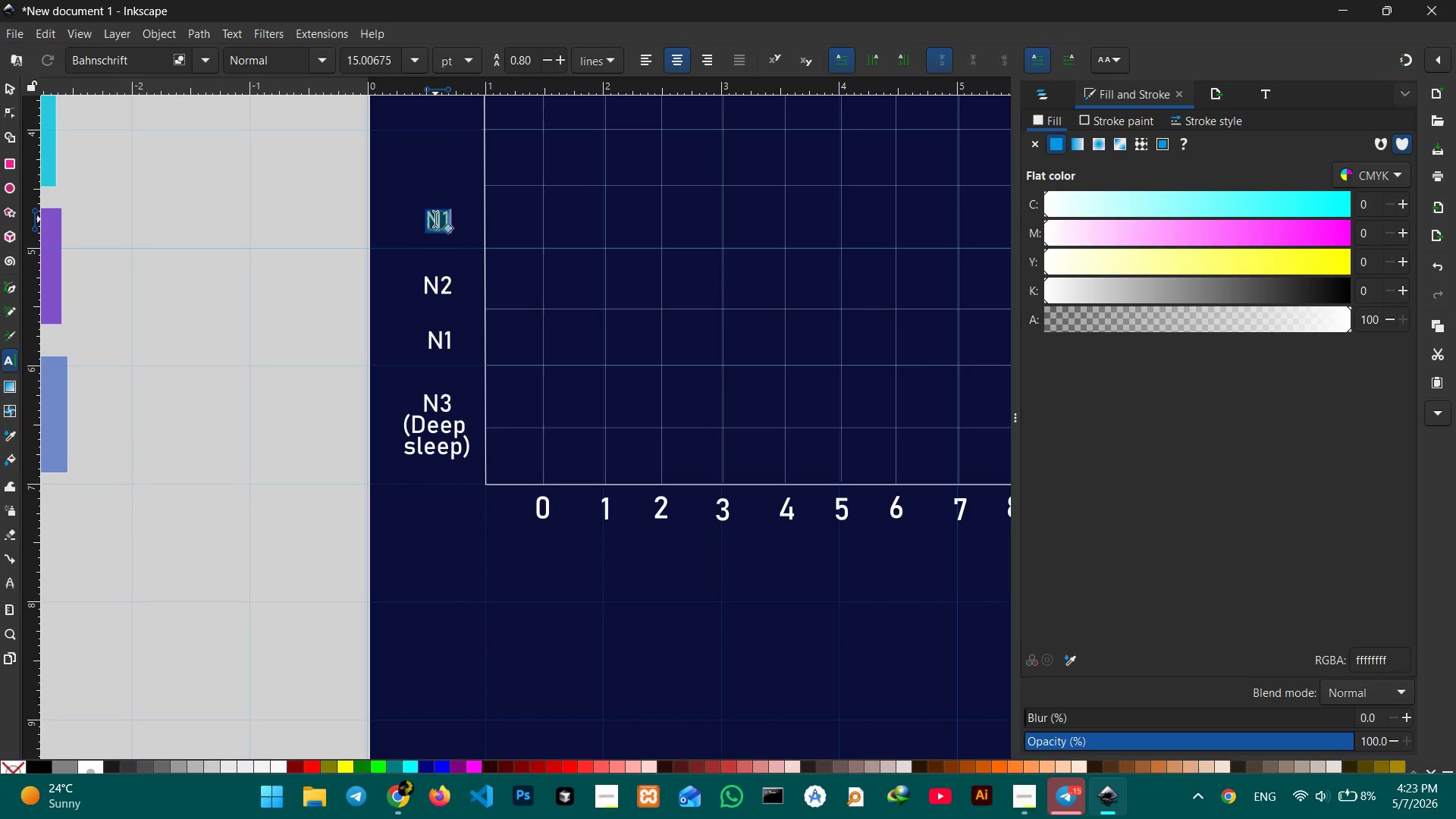 
type(REM)
 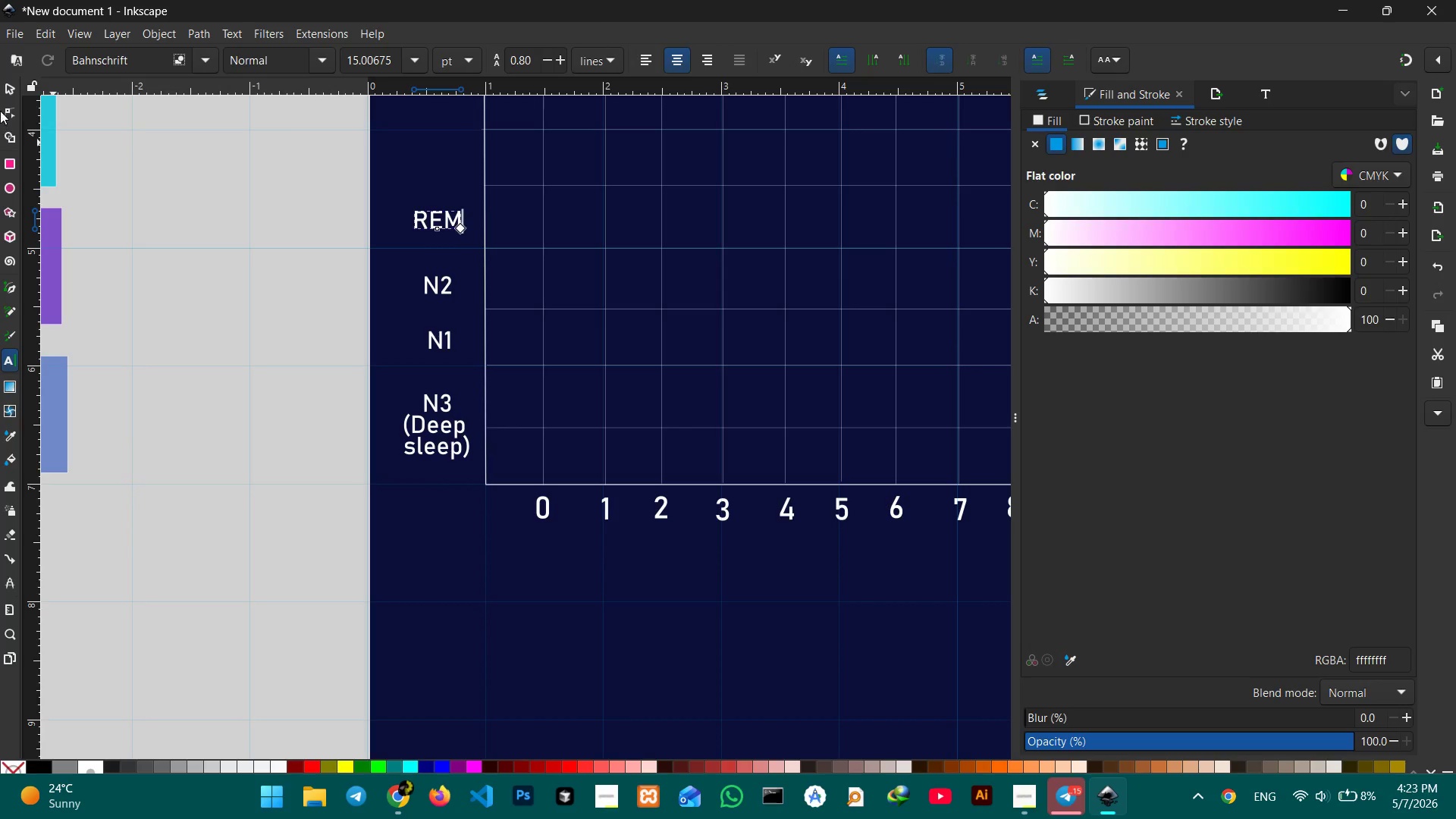 
left_click([8, 95])
 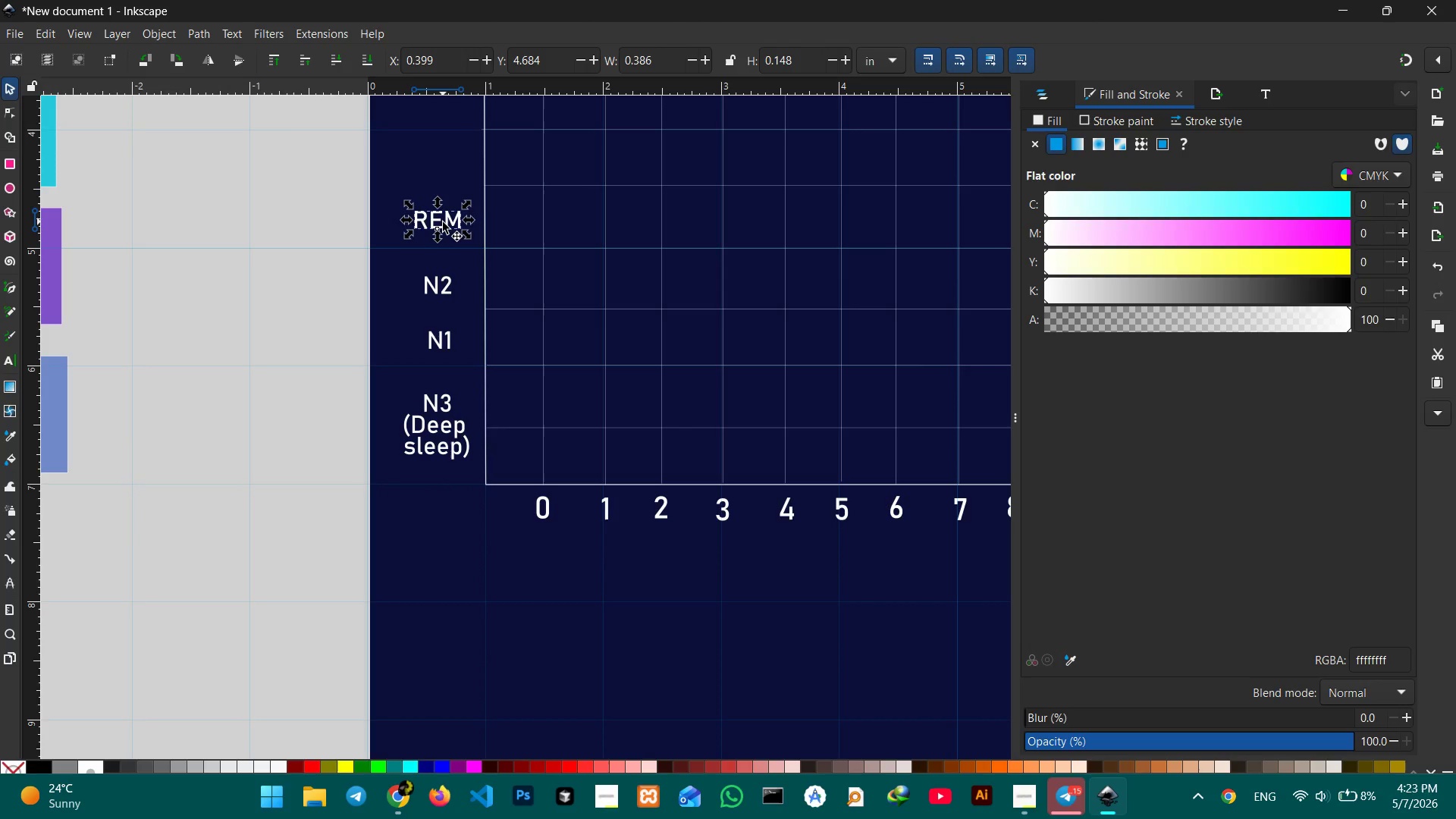 
key(Control+C)
 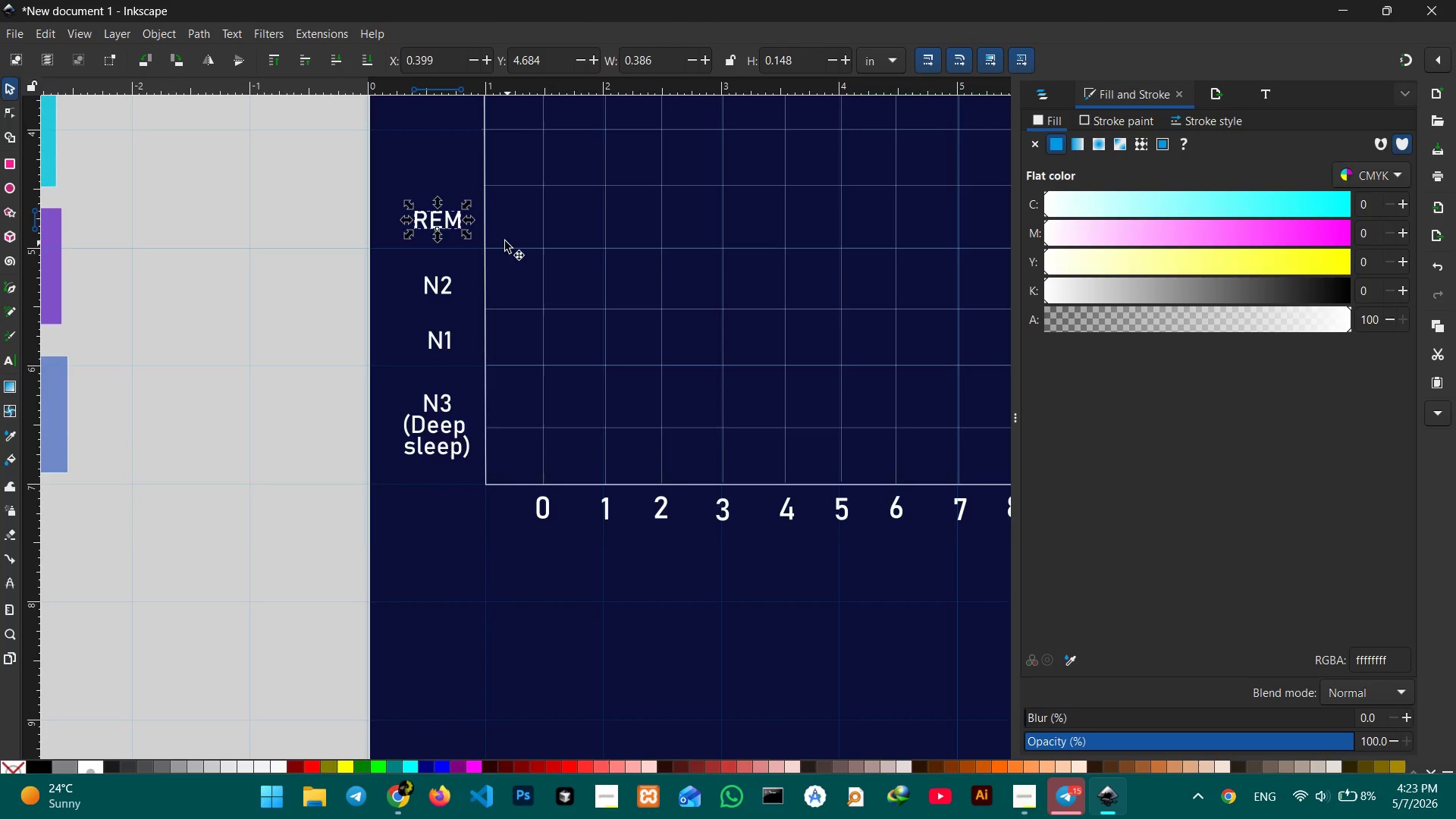 
scroll: coordinate [503, 239], scroll_direction: up, amount: 1.0
 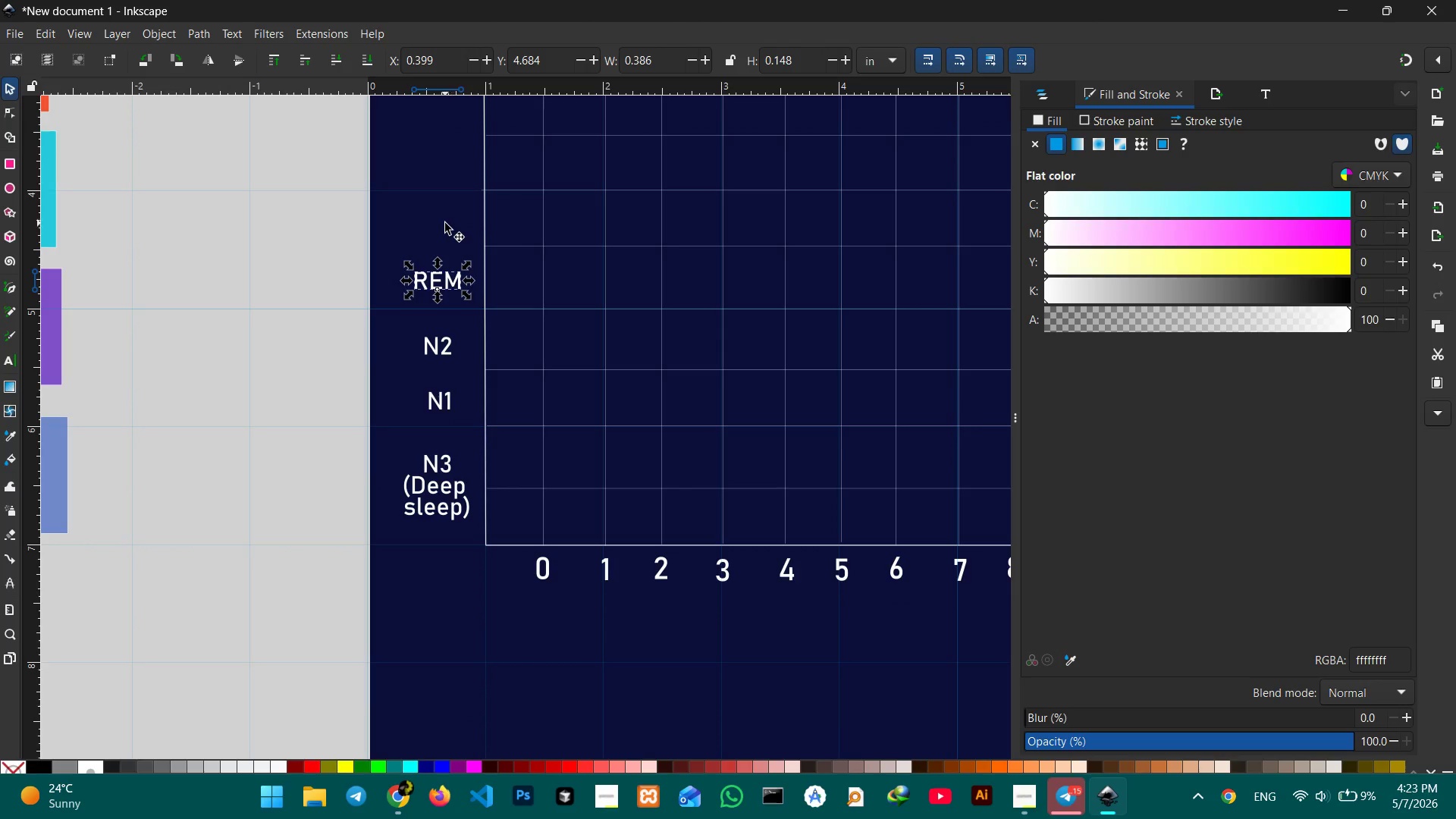 
key(Control+V)
 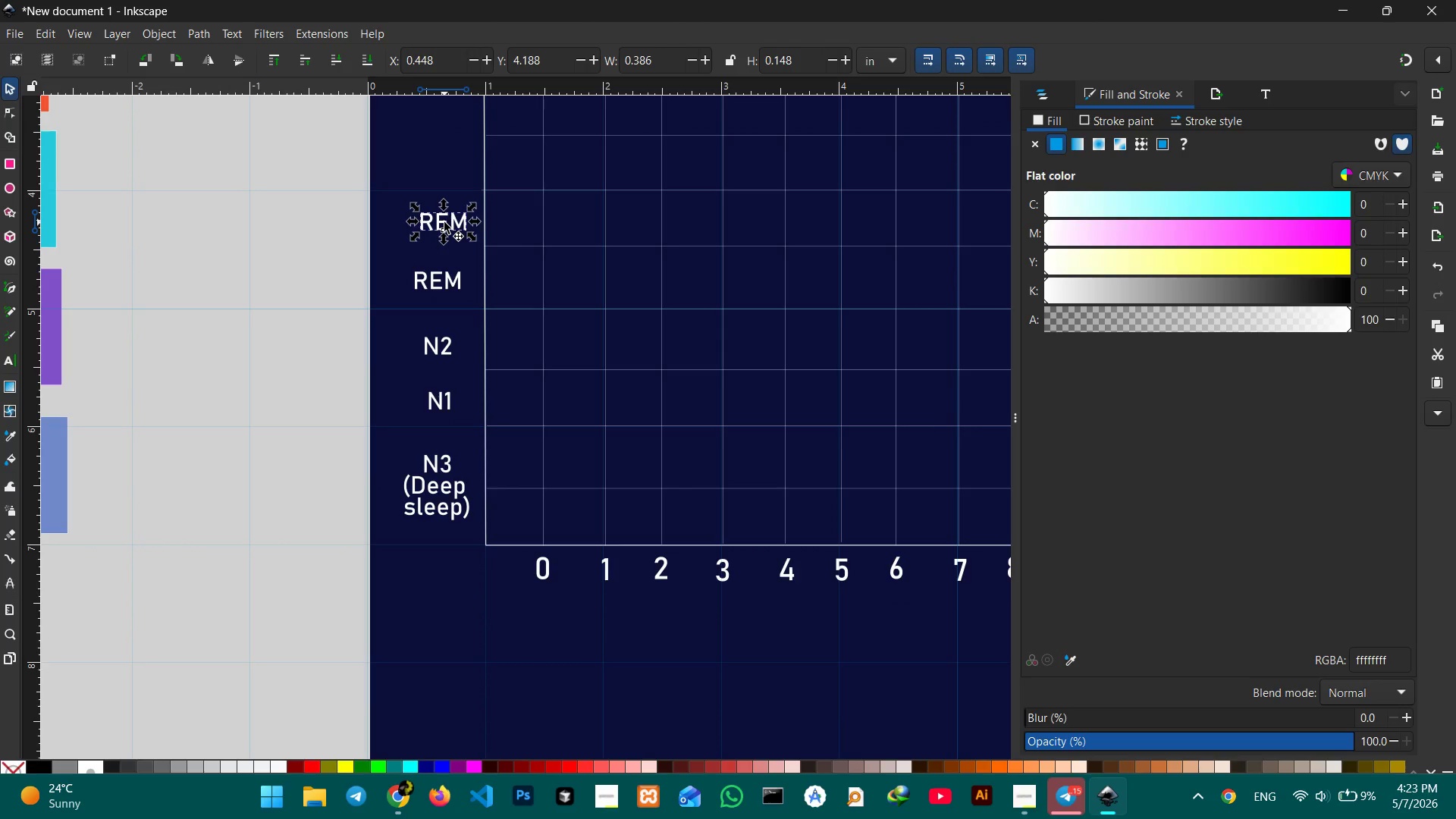 
scroll: coordinate [447, 231], scroll_direction: up, amount: 4.0
 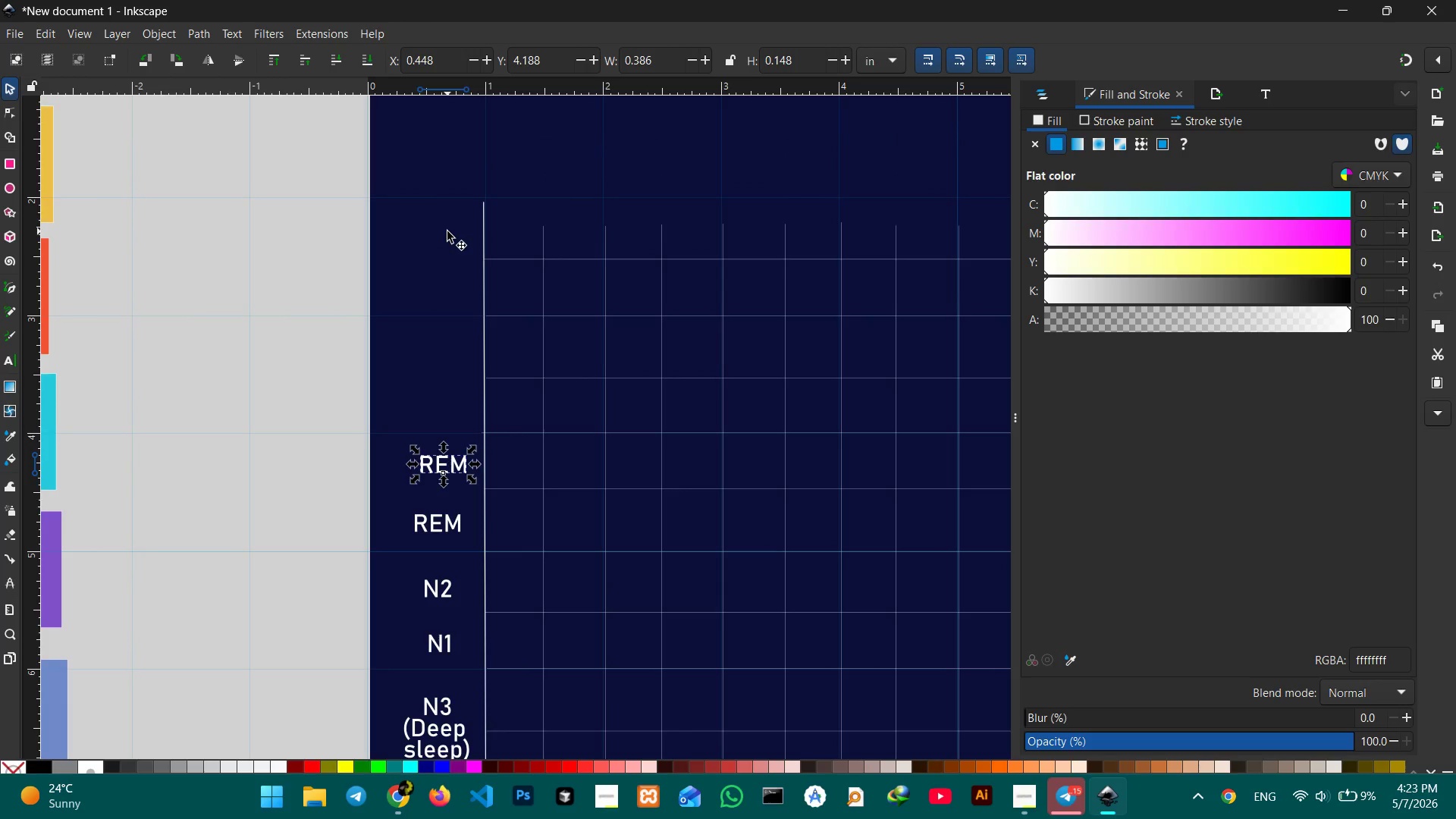 
wait(5.28)
 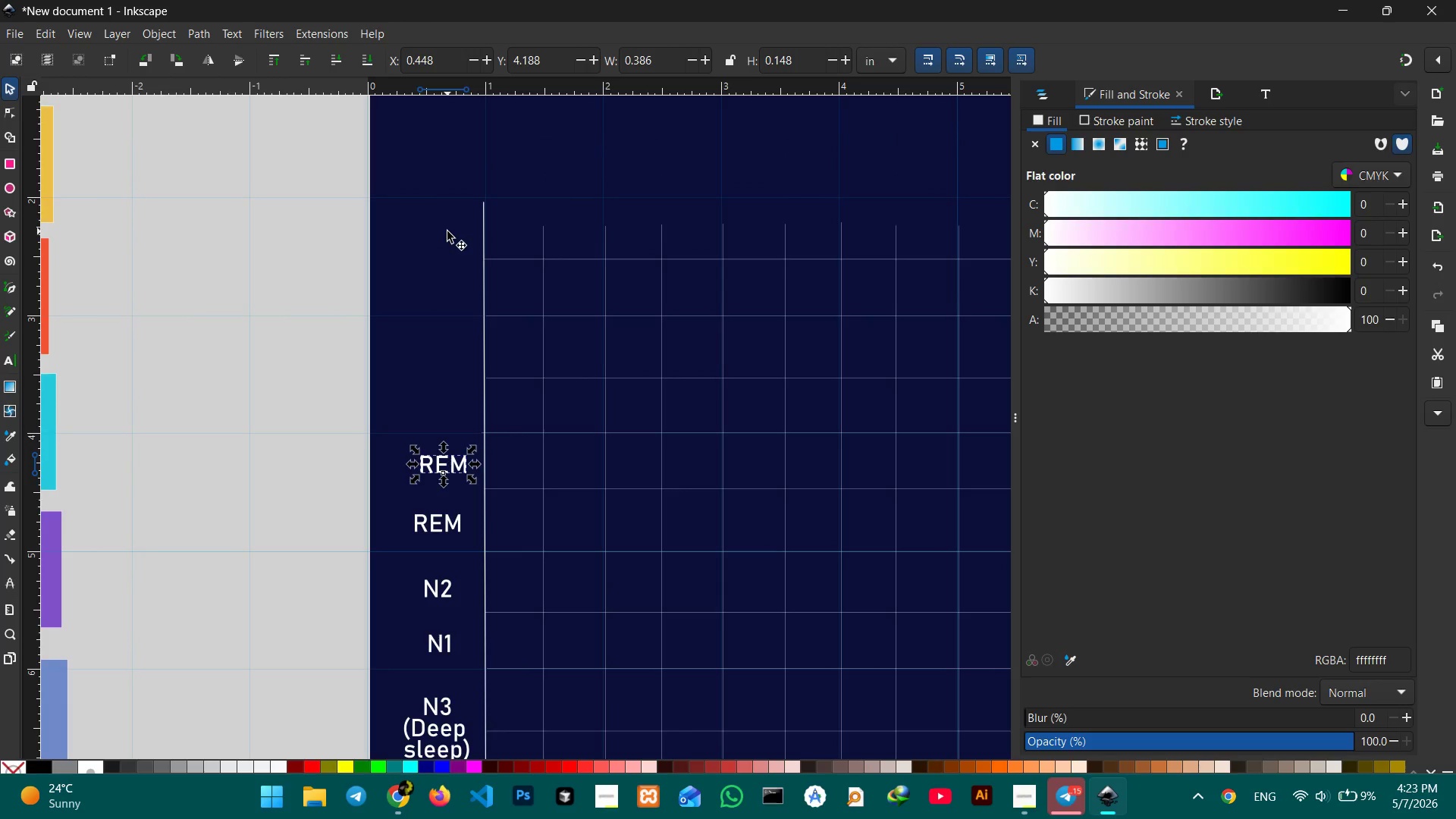 
double_click([438, 467])
 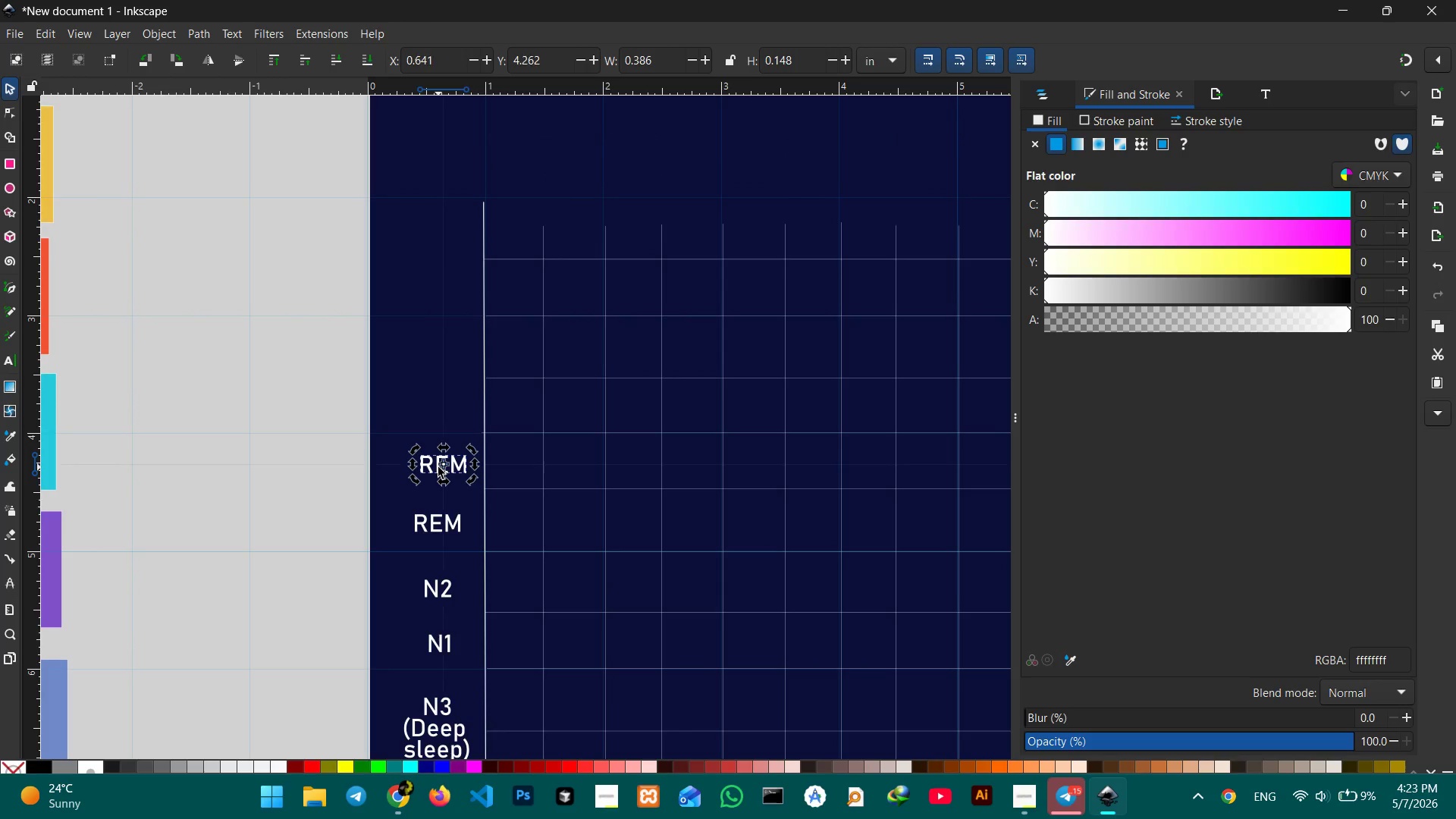 
triple_click([438, 467])
 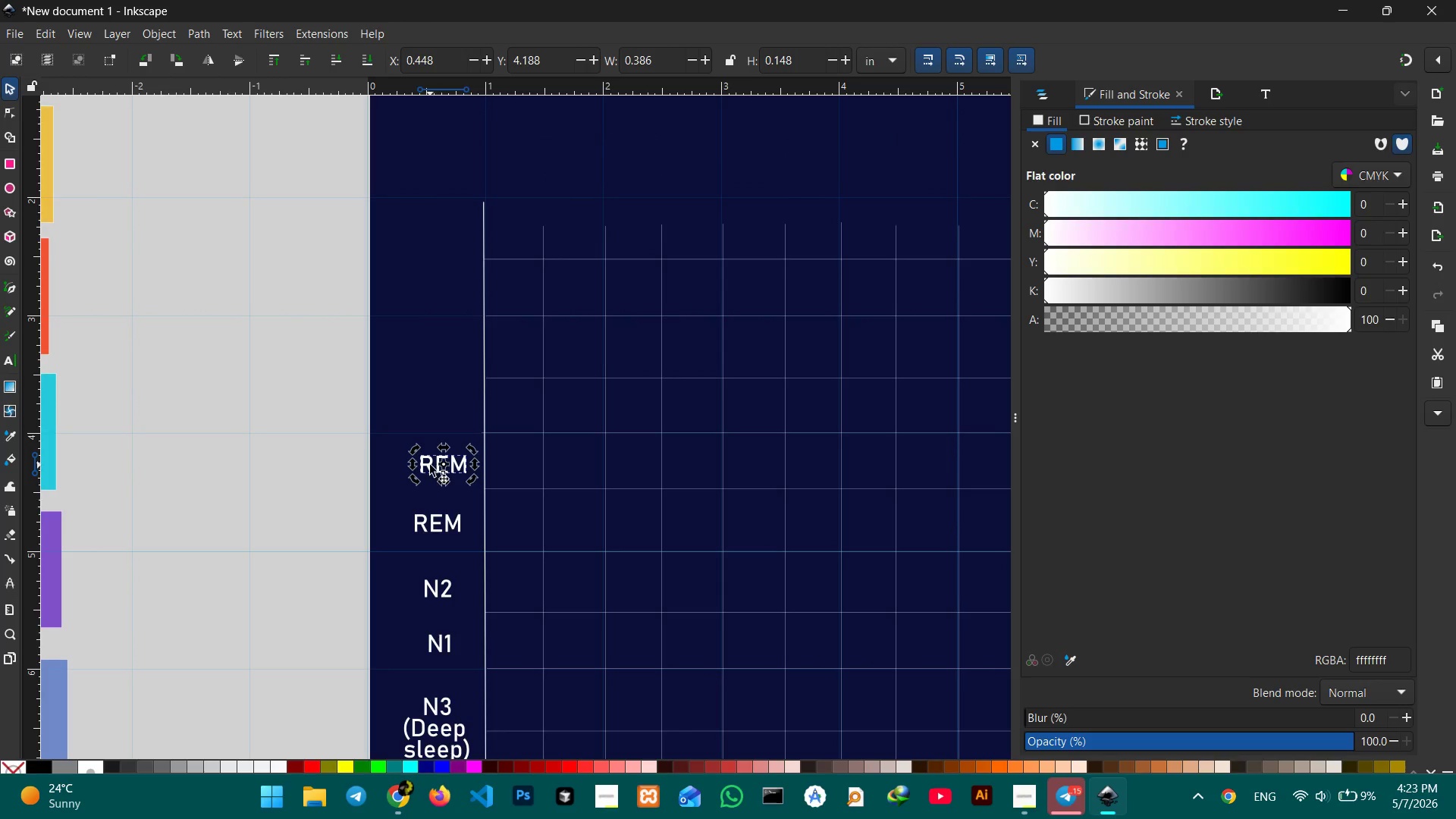 
triple_click([430, 465])
 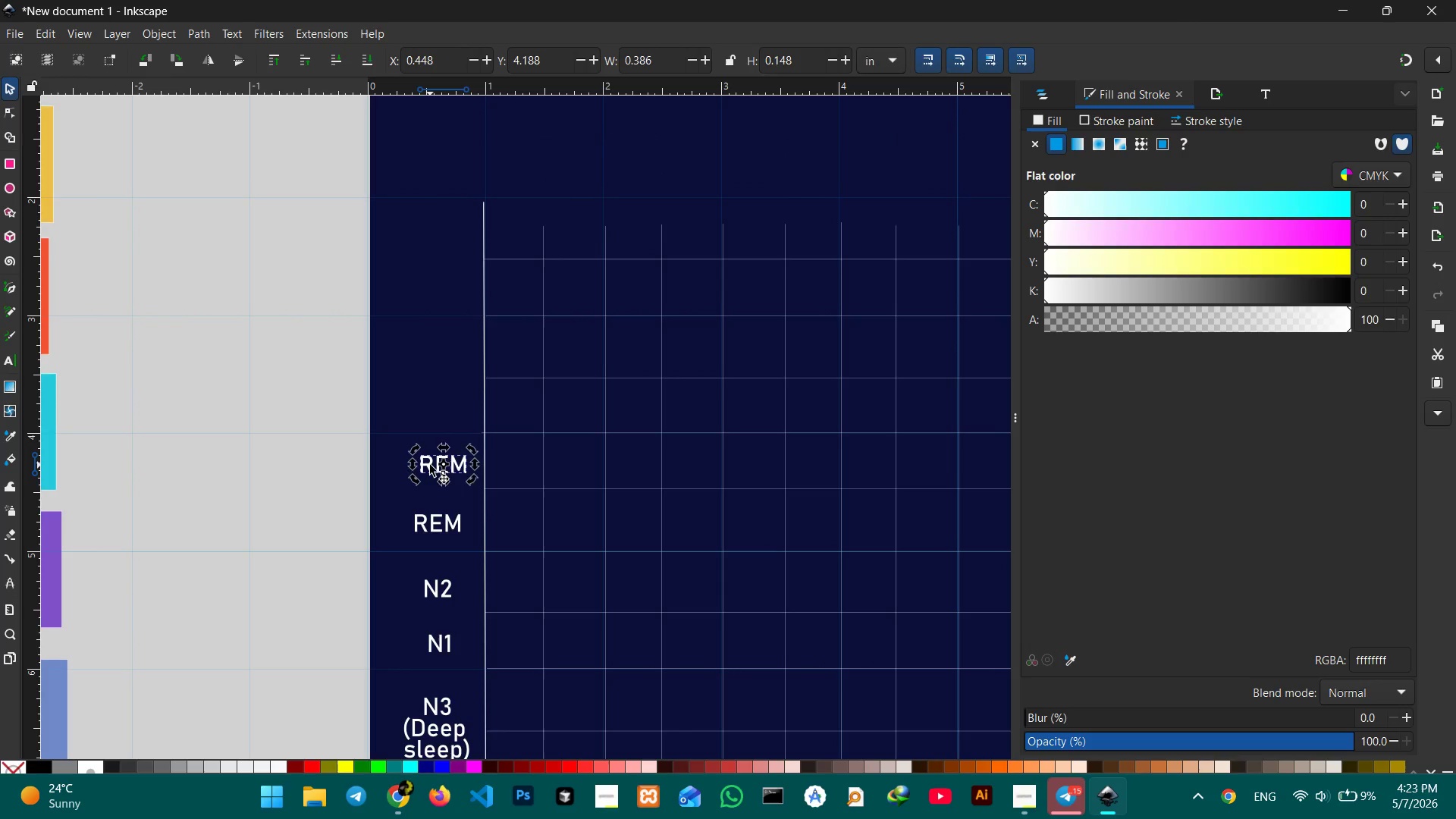 
triple_click([430, 465])
 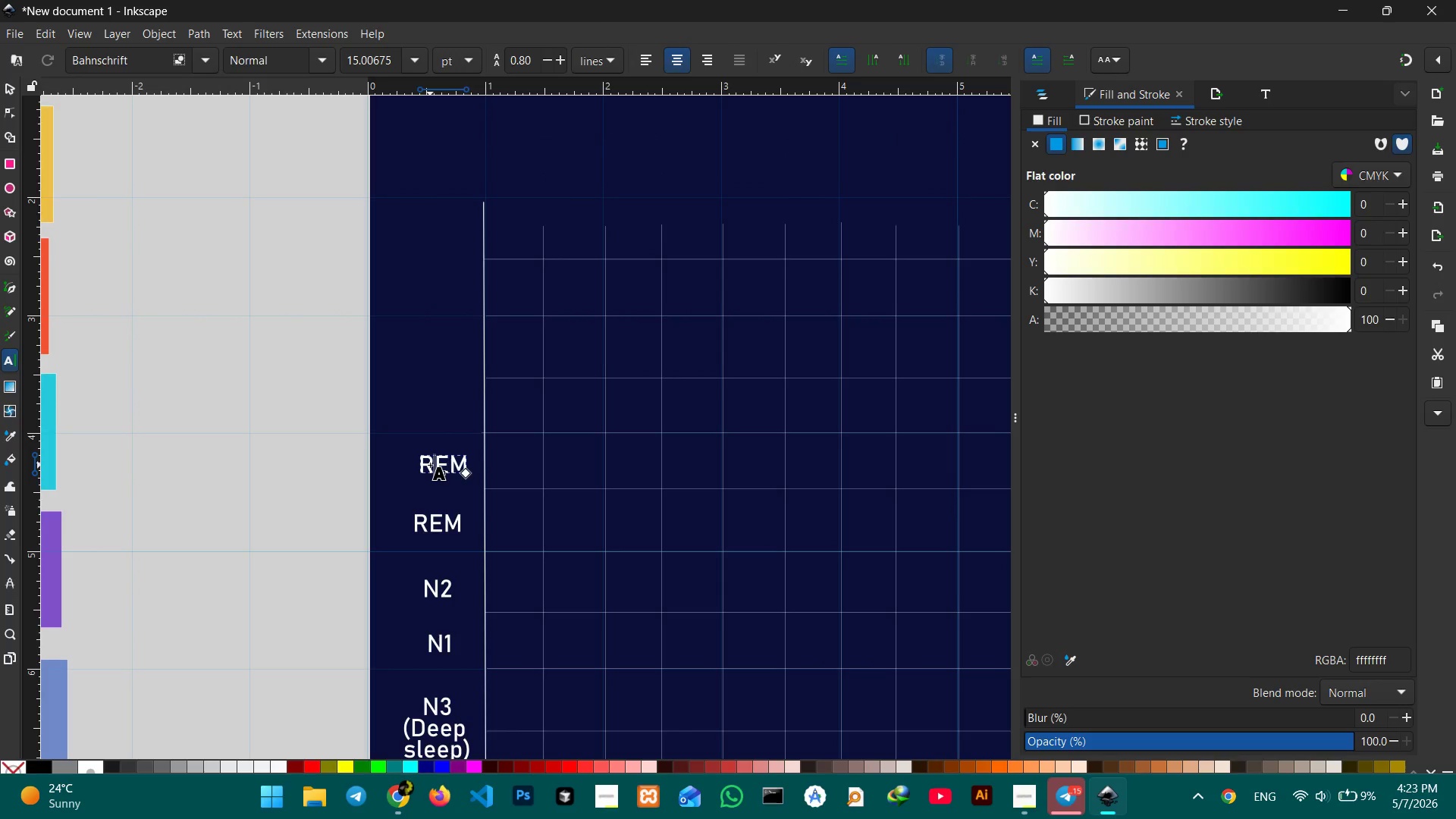 
triple_click([430, 465])
 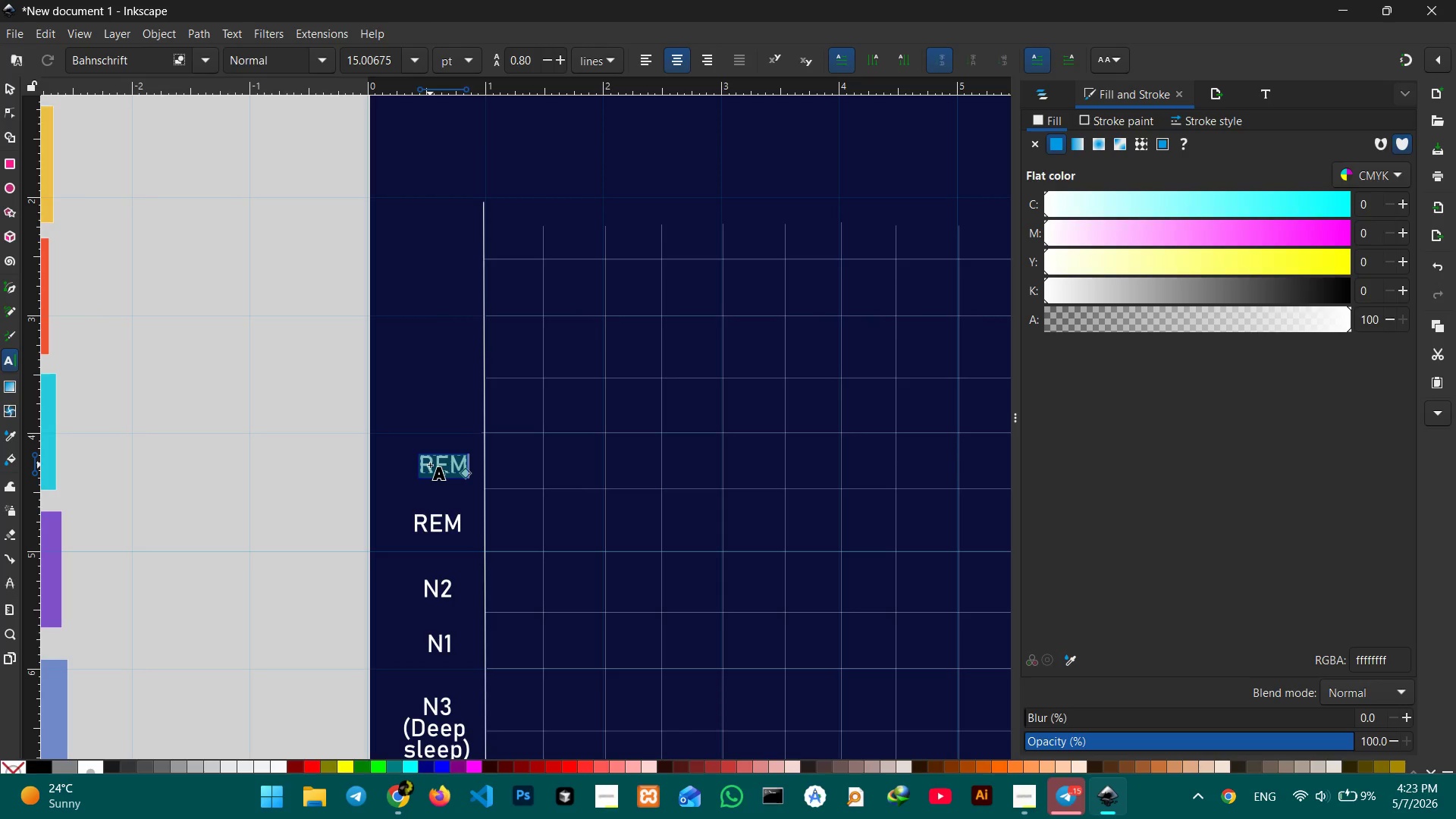 
type(Awake)
 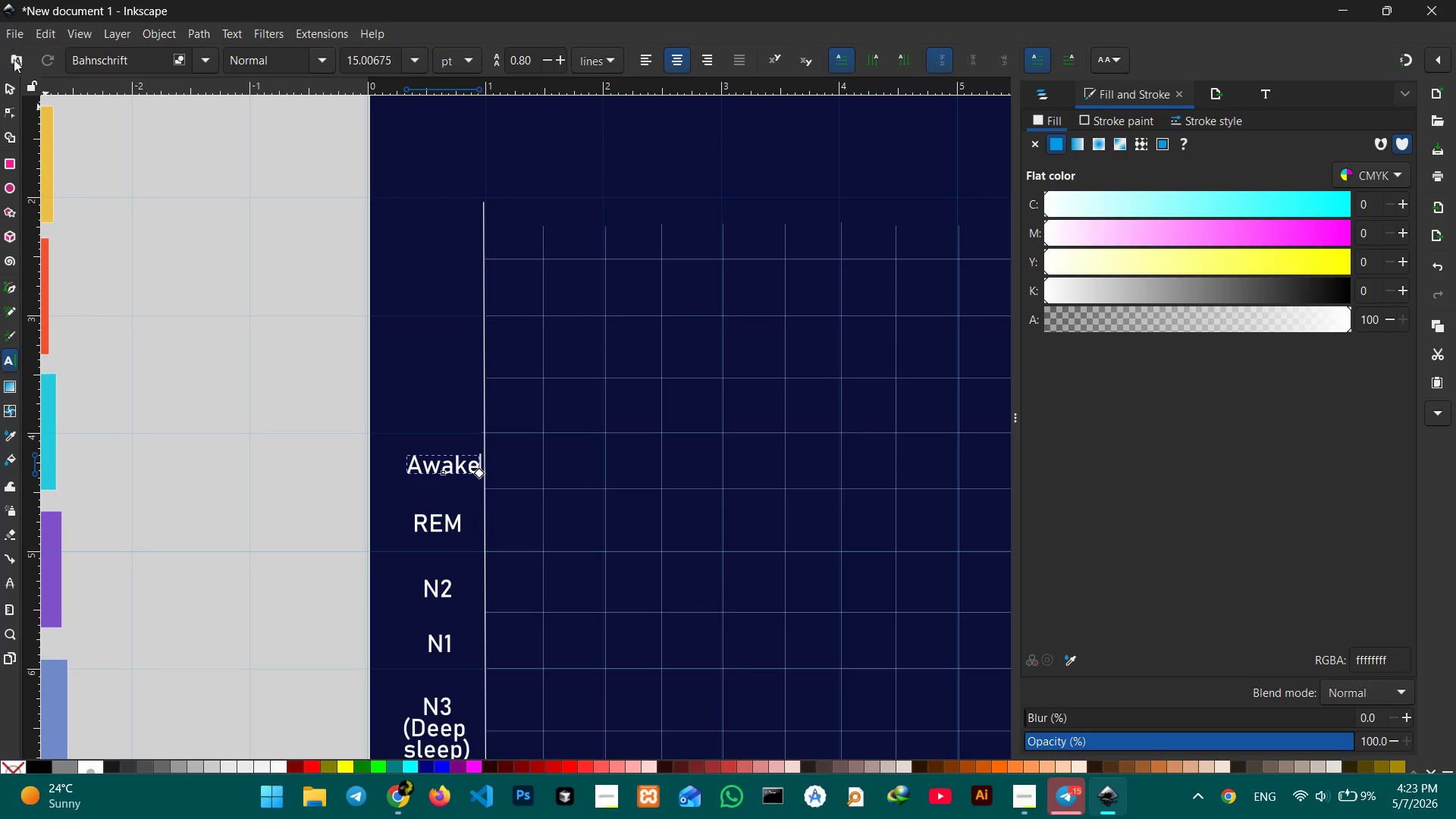 
left_click([11, 90])
 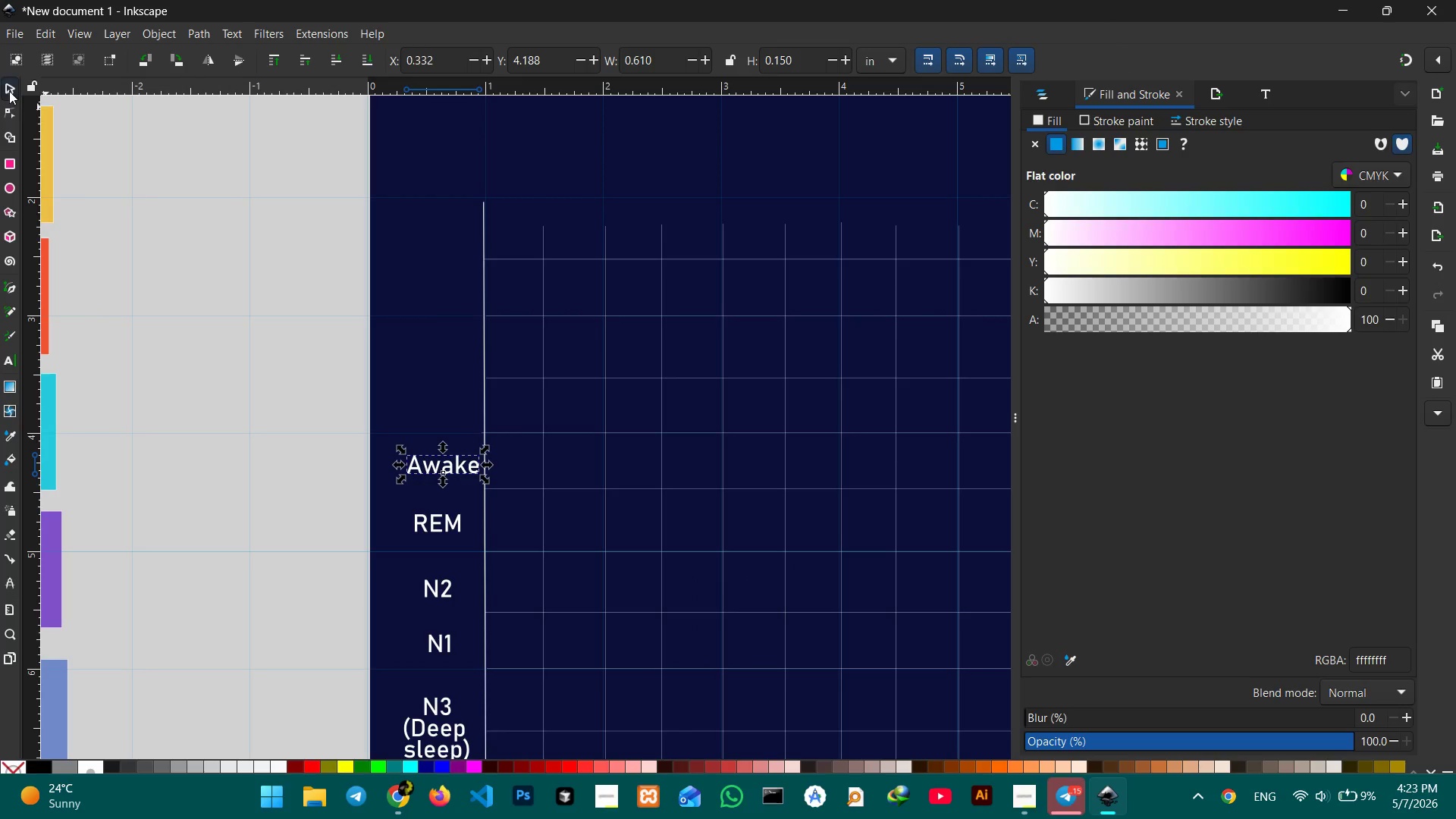 
key(Control+V)
 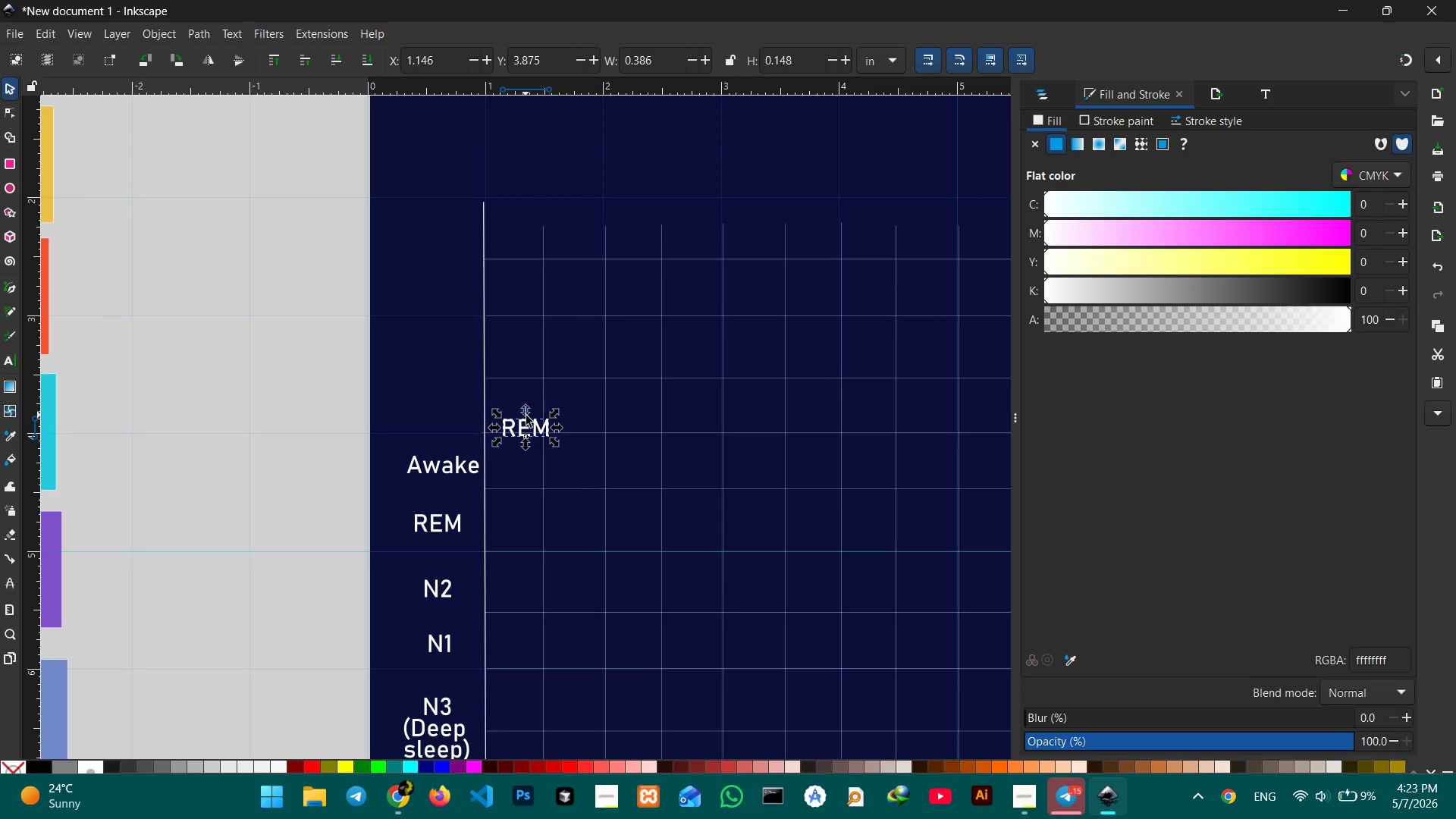 
left_click_drag(start_coordinate=[527, 423], to_coordinate=[430, 403])
 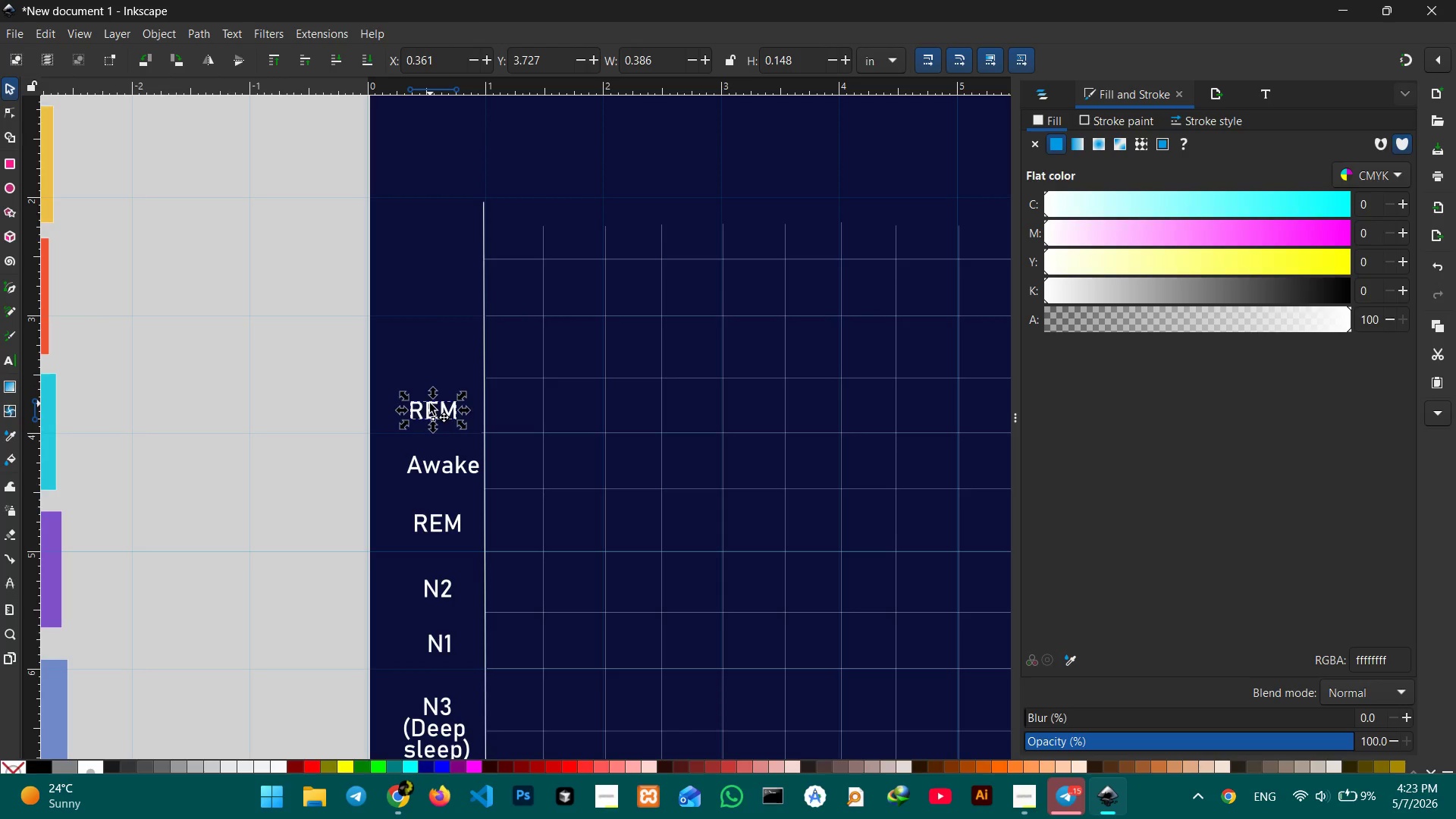 
double_click([430, 403])
 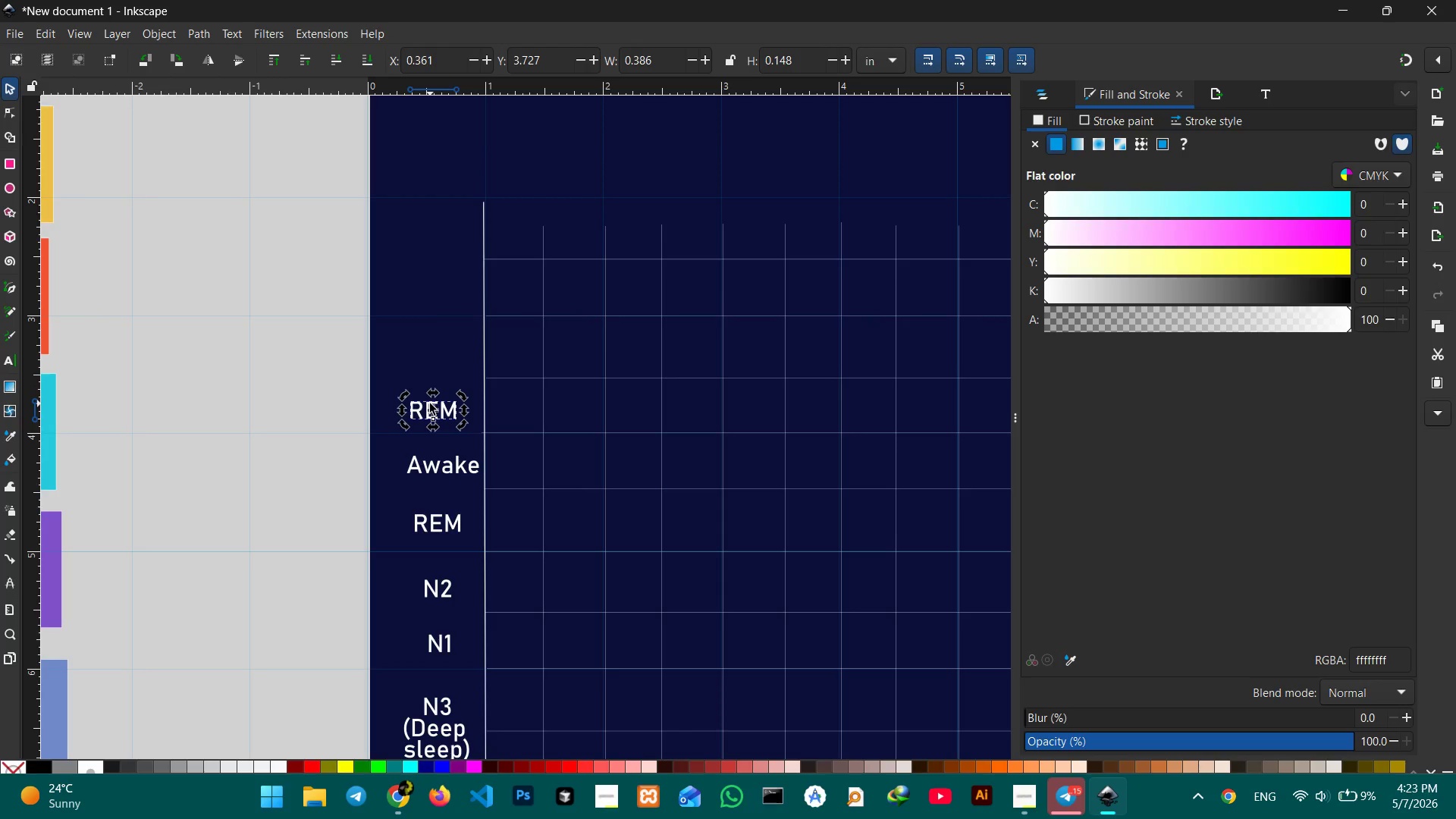 
triple_click([430, 403])
 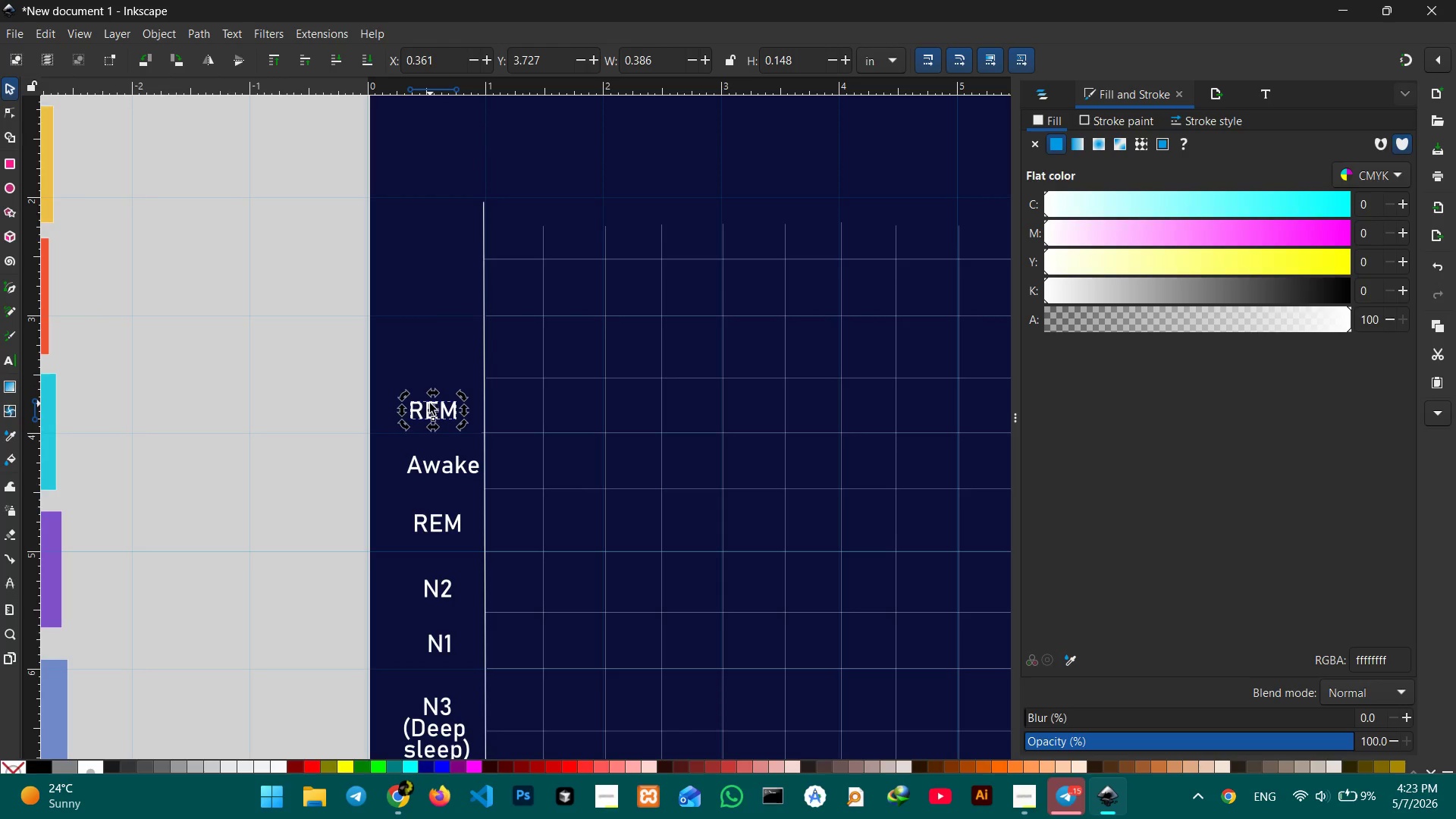 
left_click([430, 403])
 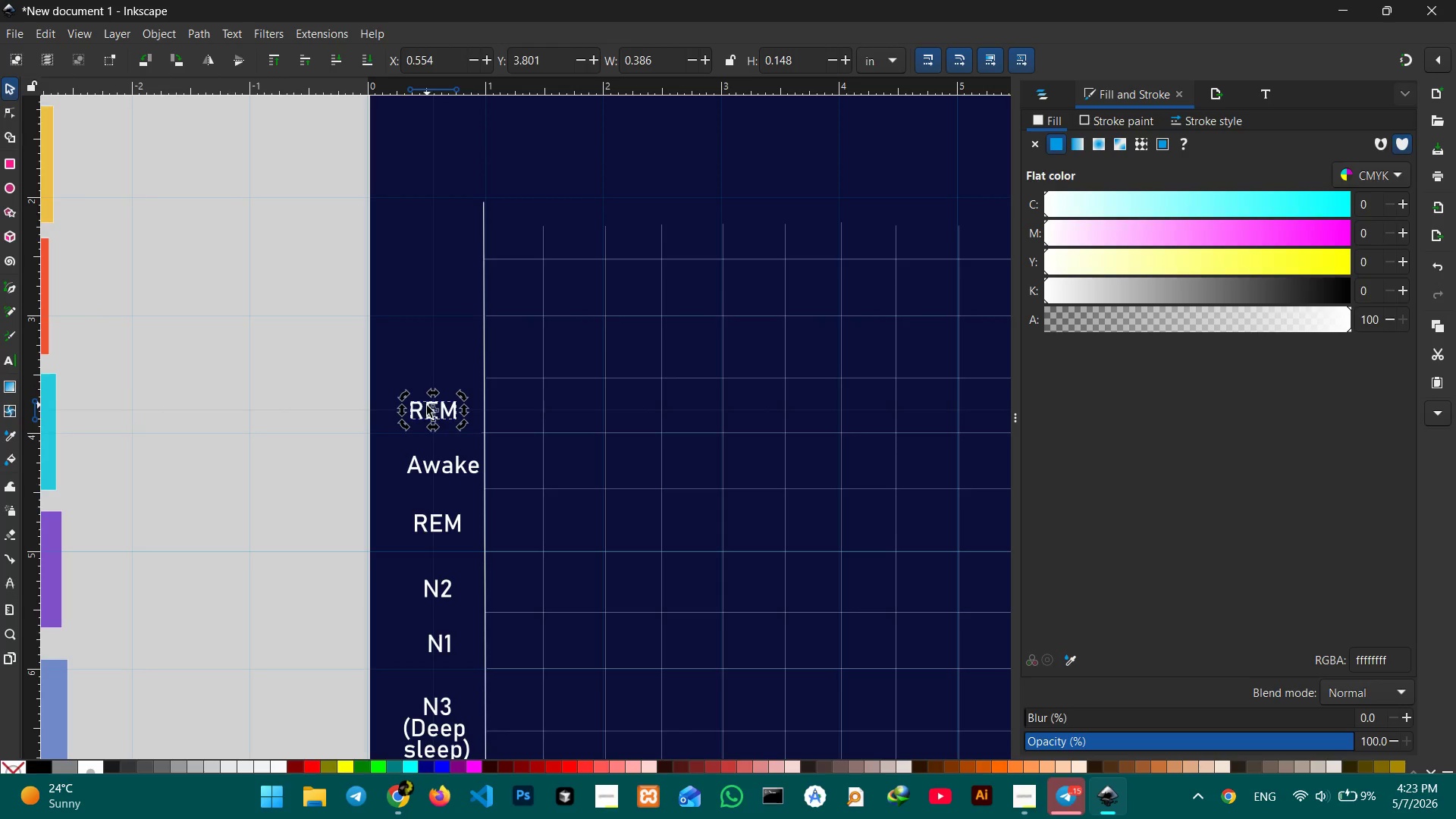 
double_click([425, 408])
 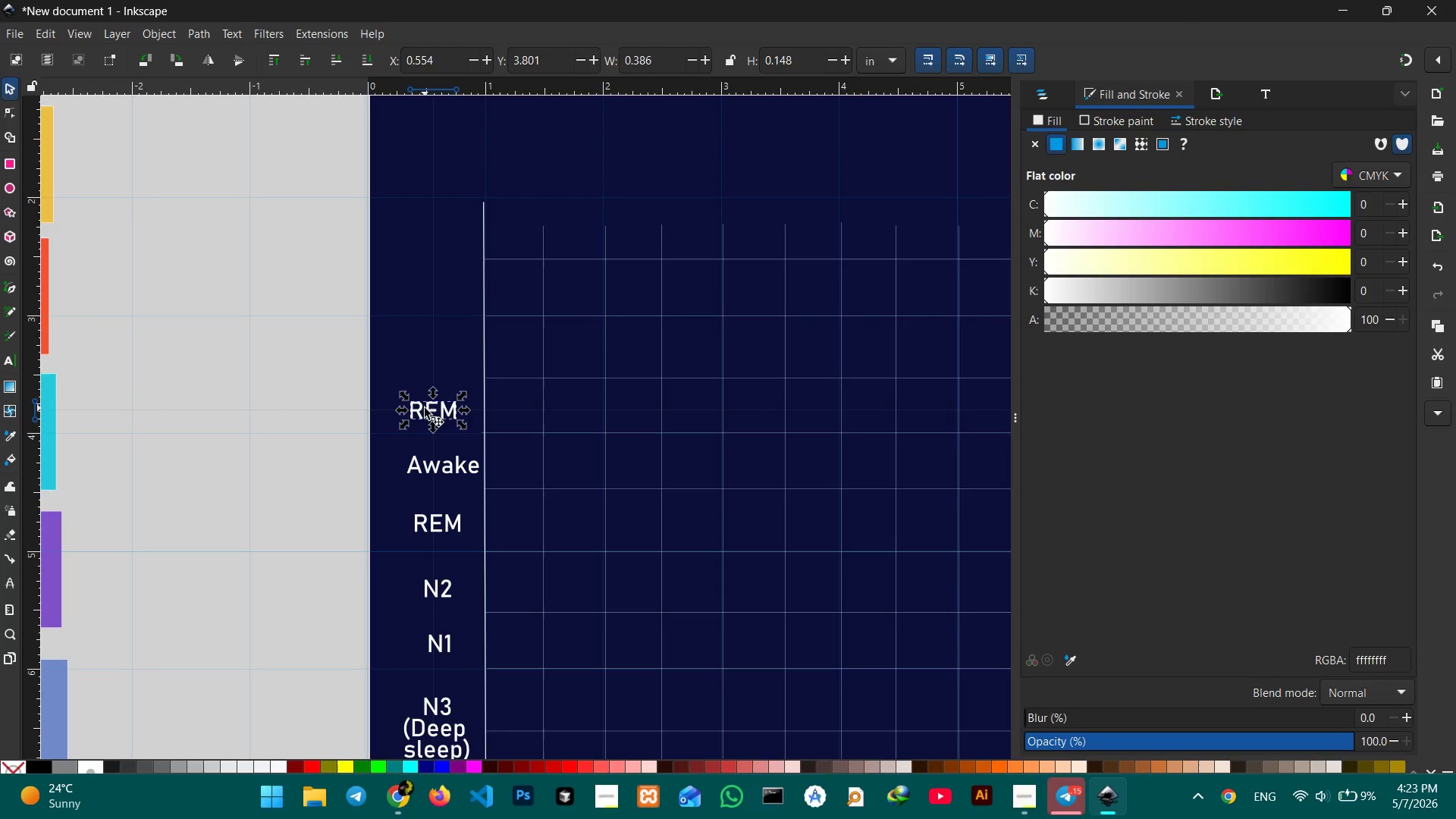 
triple_click([425, 408])
 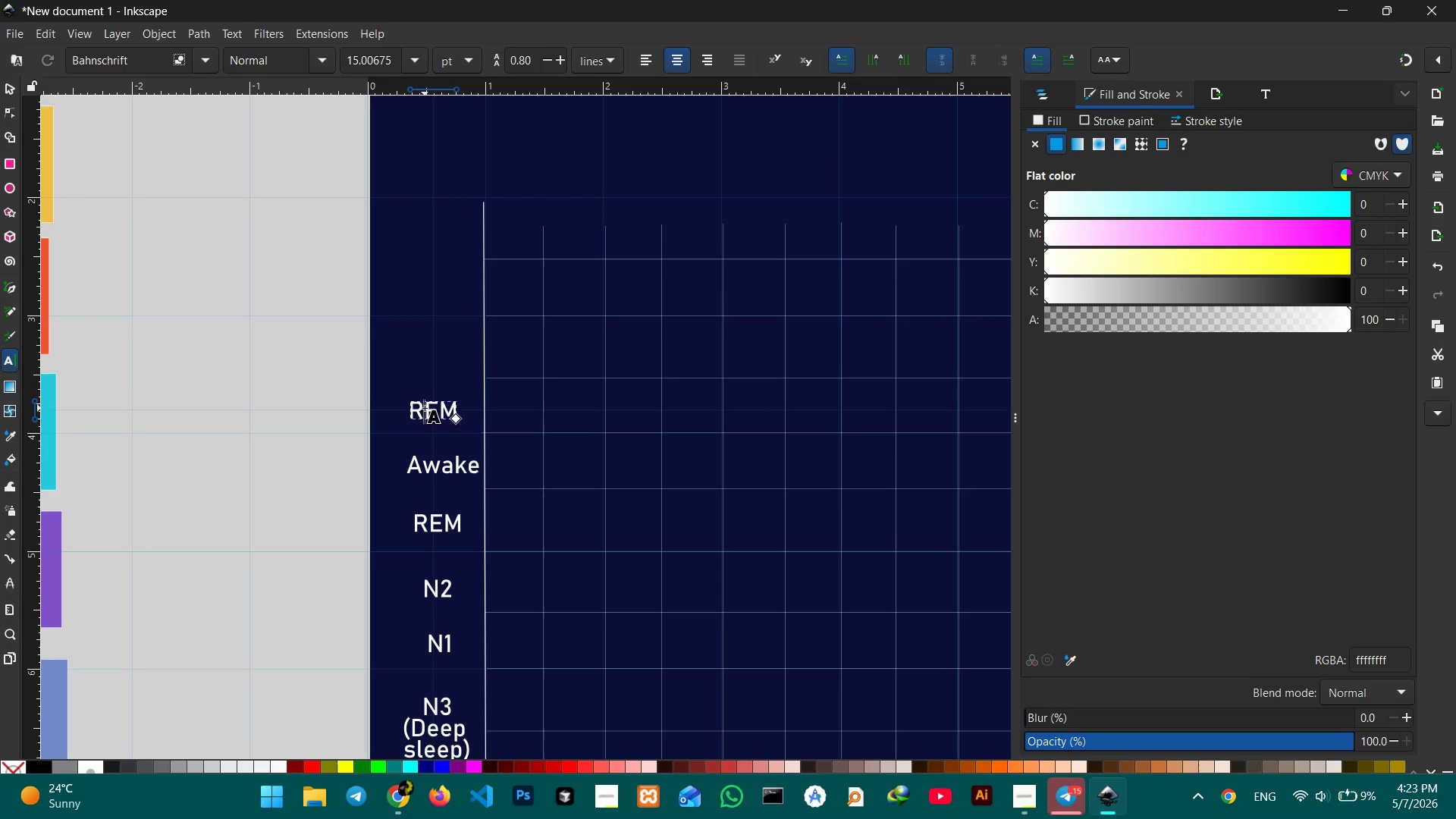 
triple_click([425, 408])
 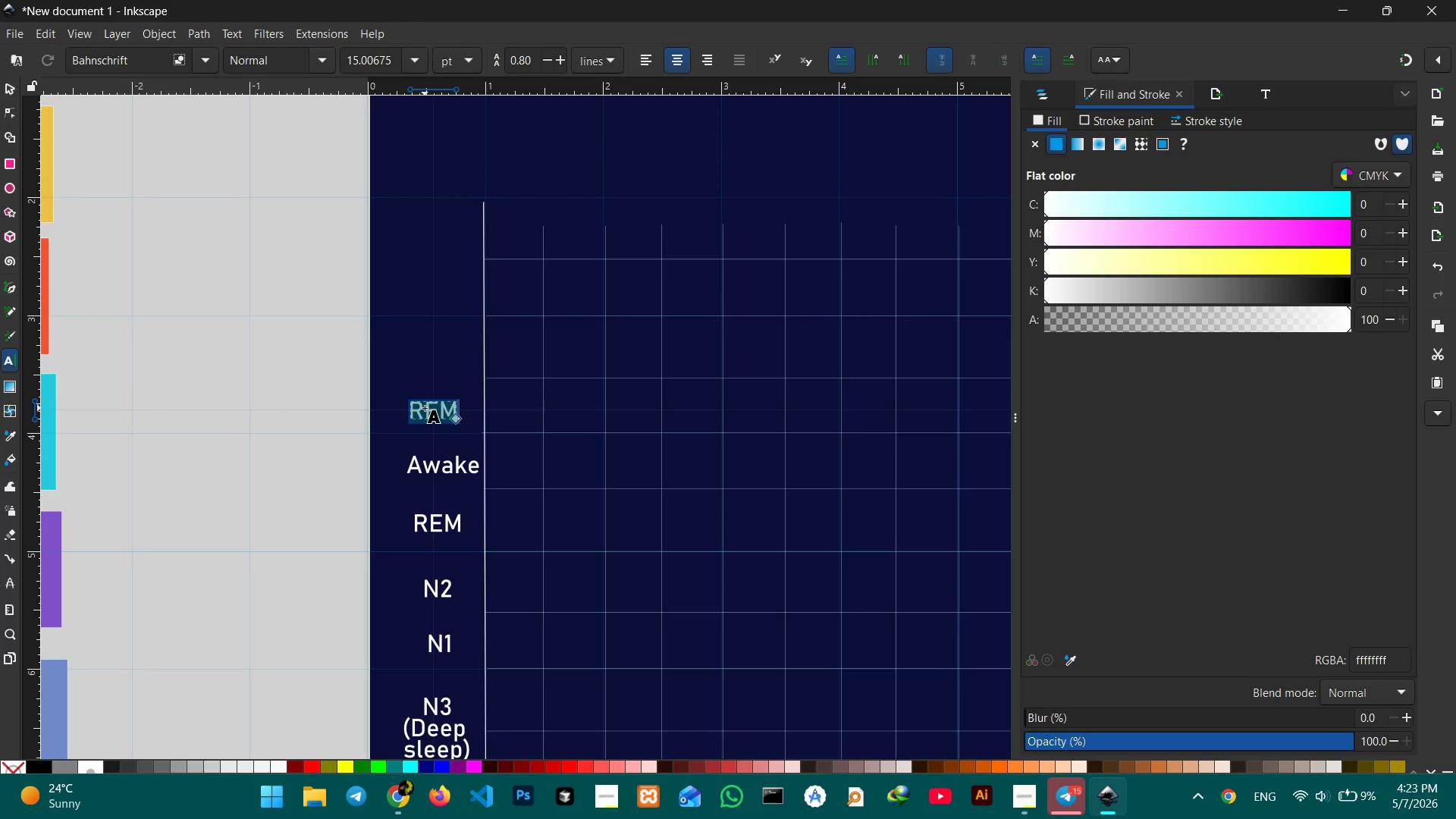 
type(Sleep )
 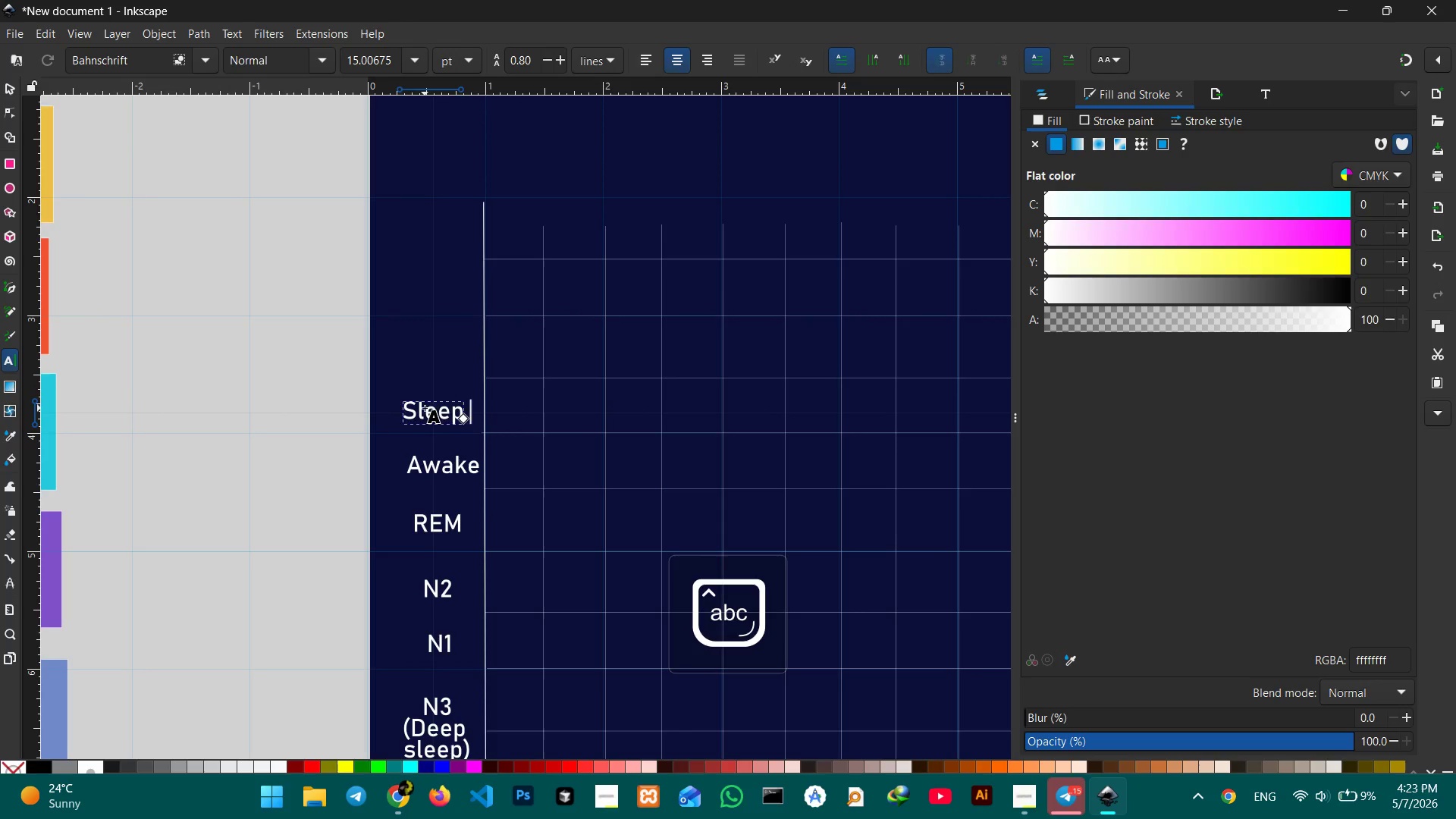 
key(Shift+Enter)
 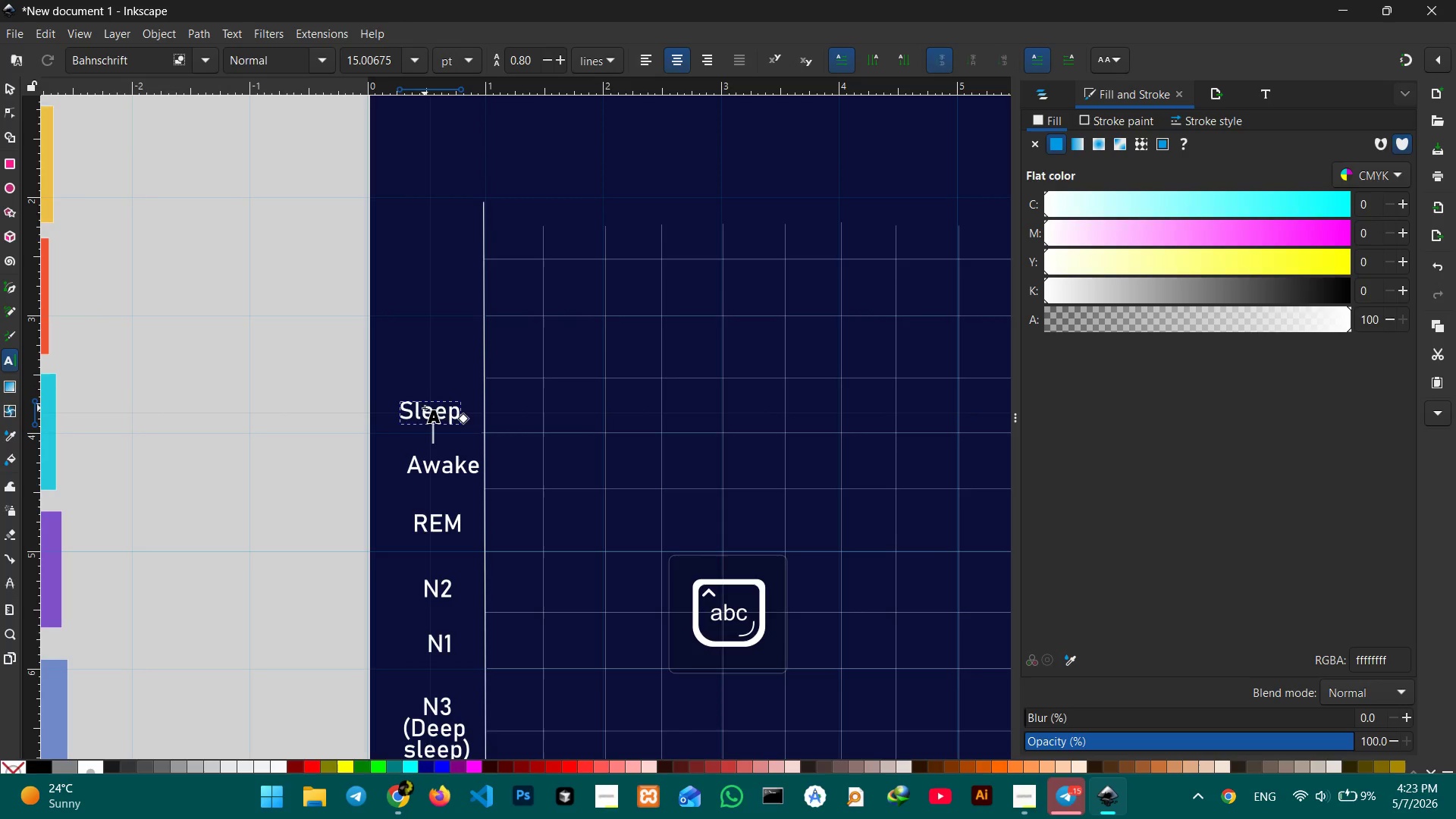 
type(Stages)
 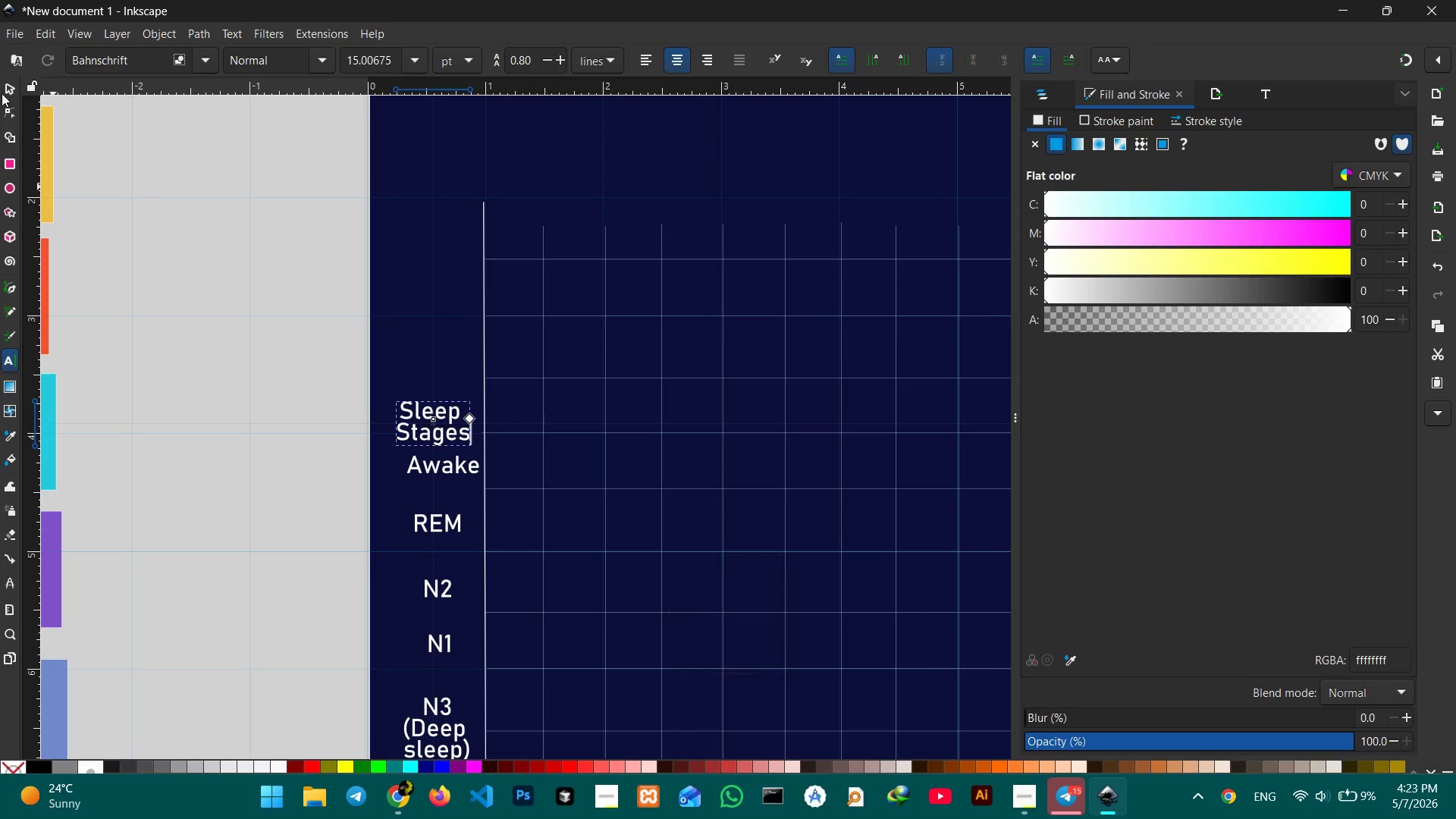 
left_click([5, 88])
 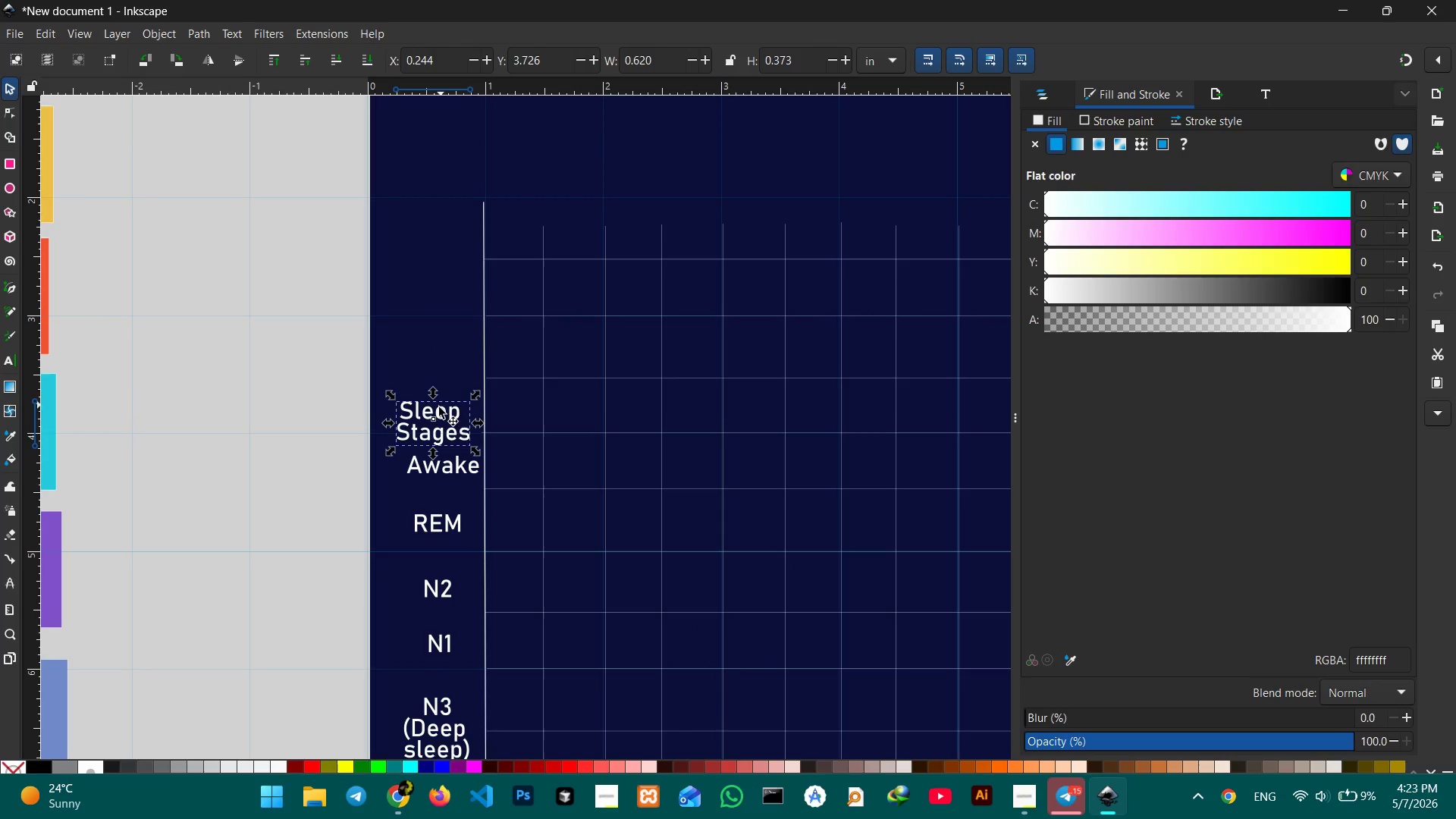 
left_click_drag(start_coordinate=[432, 415], to_coordinate=[425, 240])
 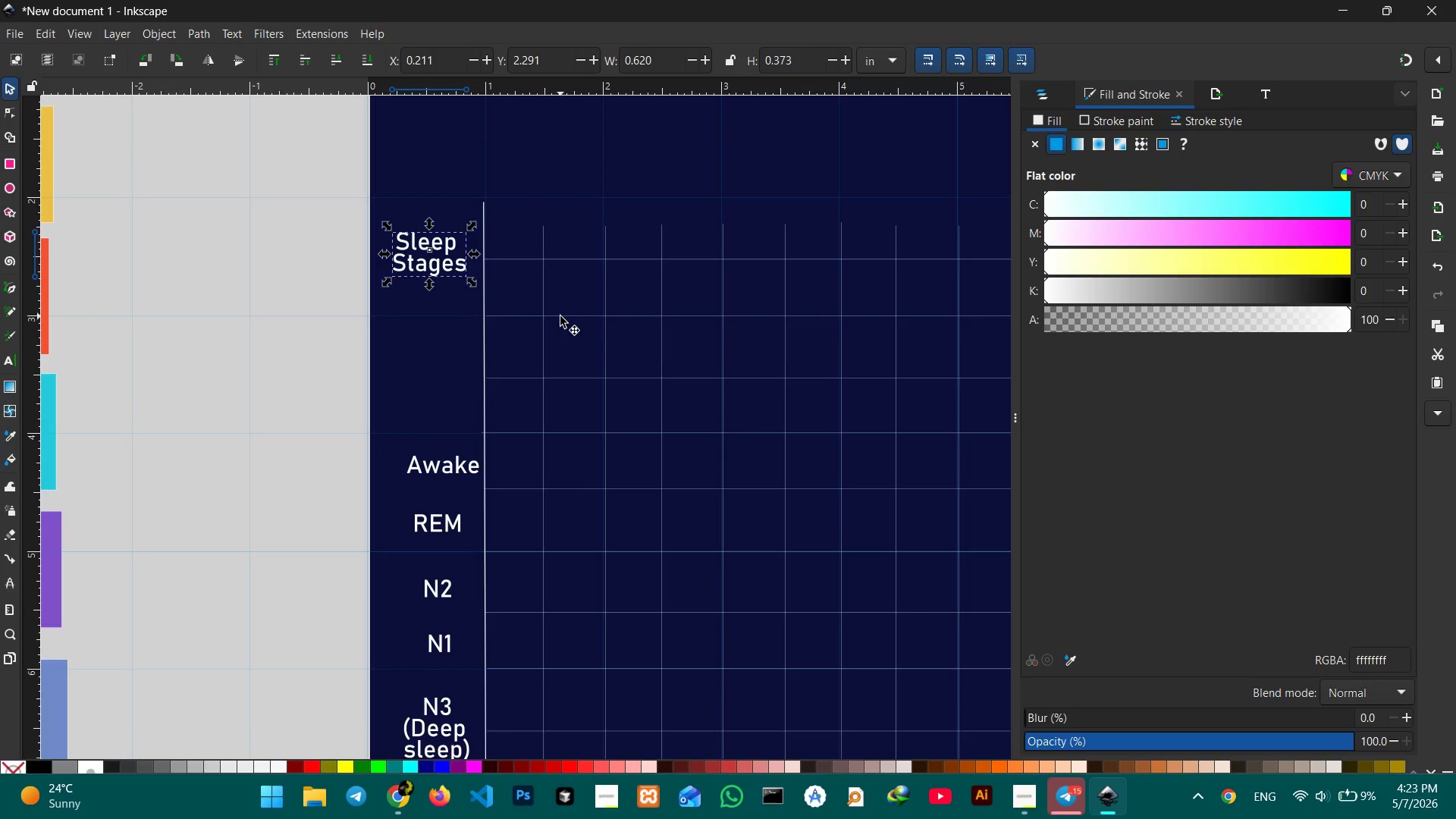 
scroll: coordinate [560, 316], scroll_direction: down, amount: 1.0
 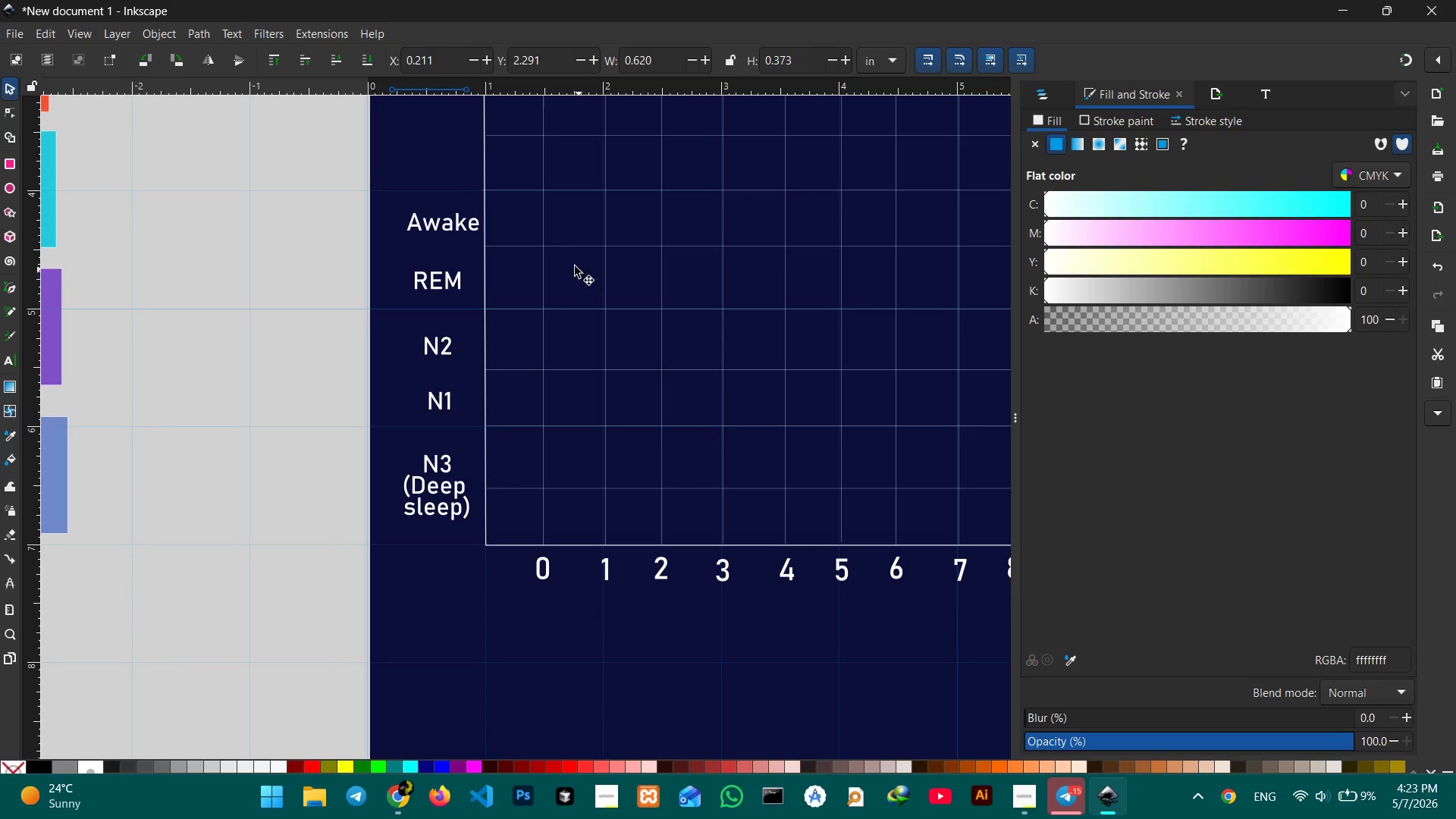 
scroll: coordinate [532, 297], scroll_direction: up, amount: 1.0
 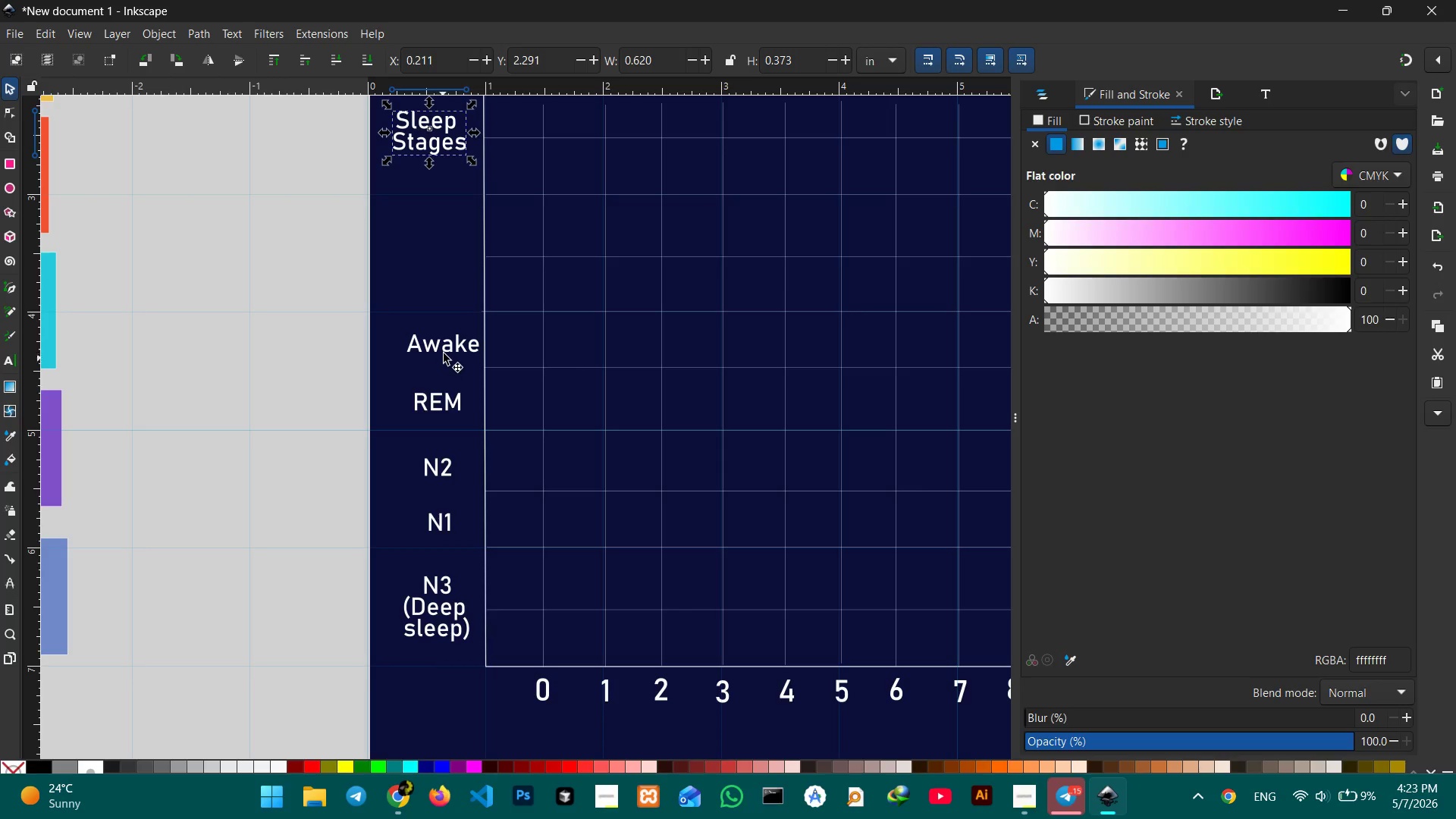 
left_click_drag(start_coordinate=[444, 342], to_coordinate=[439, 224])
 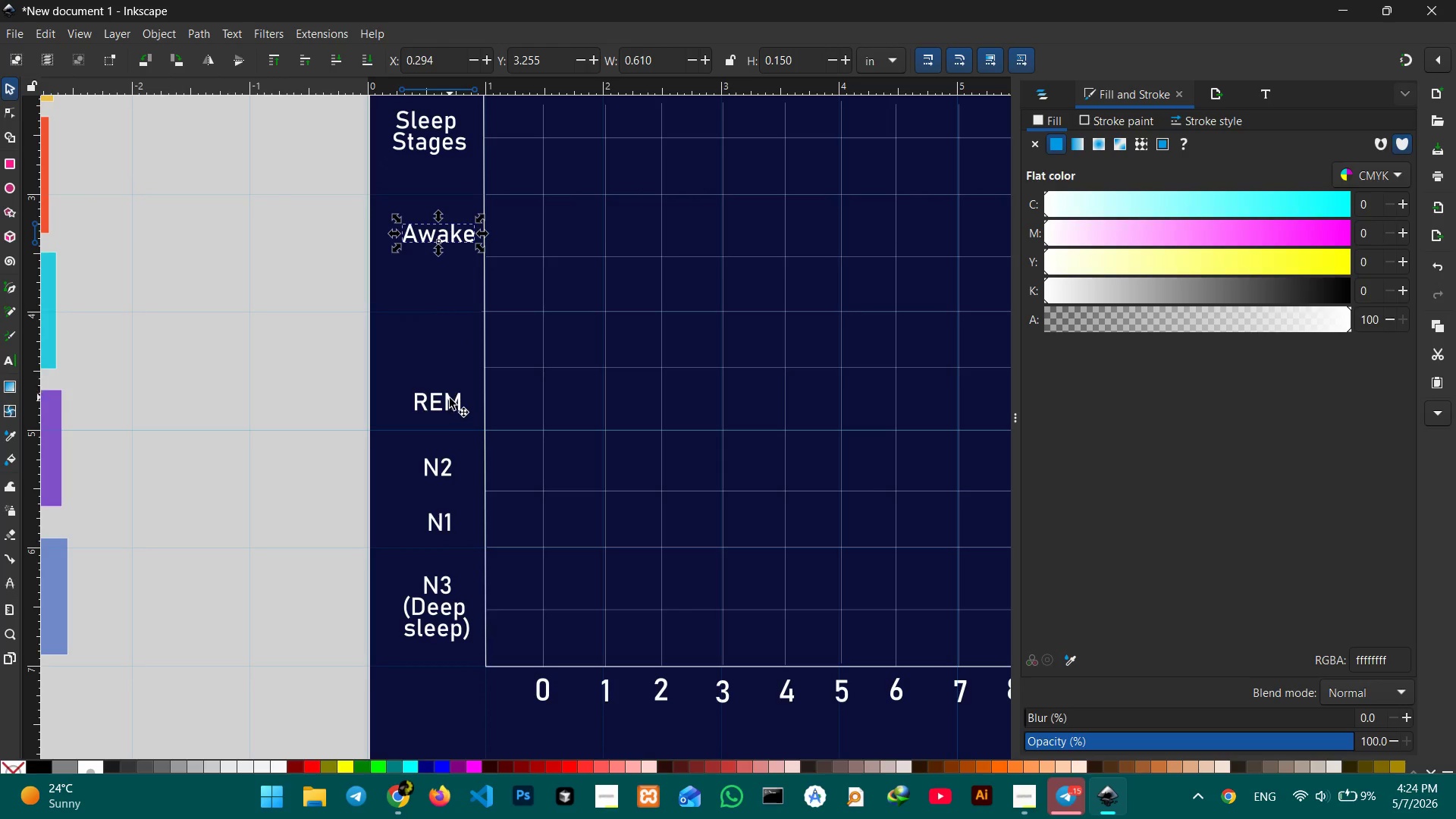 
left_click_drag(start_coordinate=[443, 403], to_coordinate=[444, 335])
 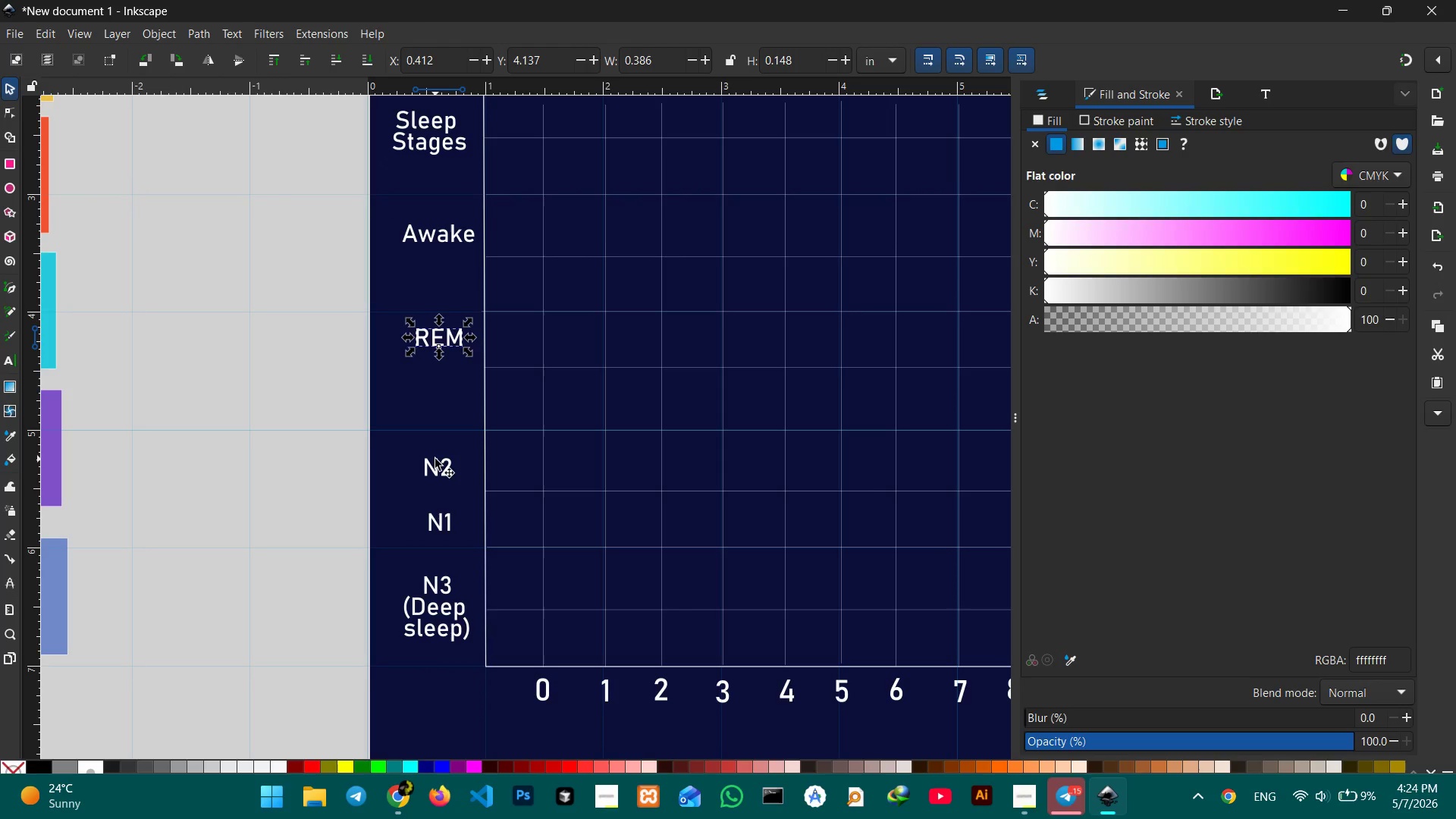 
left_click_drag(start_coordinate=[435, 463], to_coordinate=[438, 433])
 